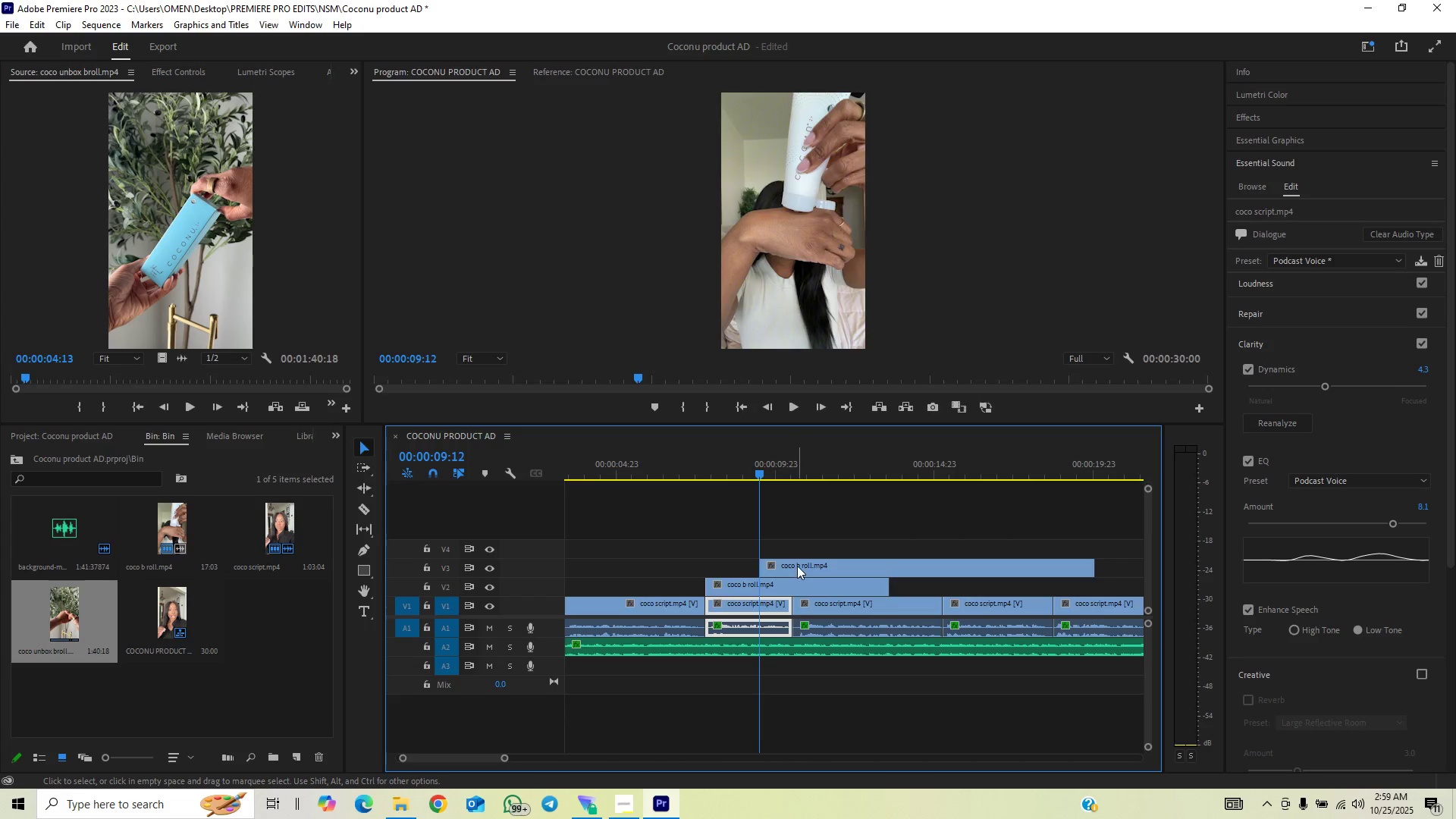 
left_click_drag(start_coordinate=[798, 566], to_coordinate=[784, 566])
 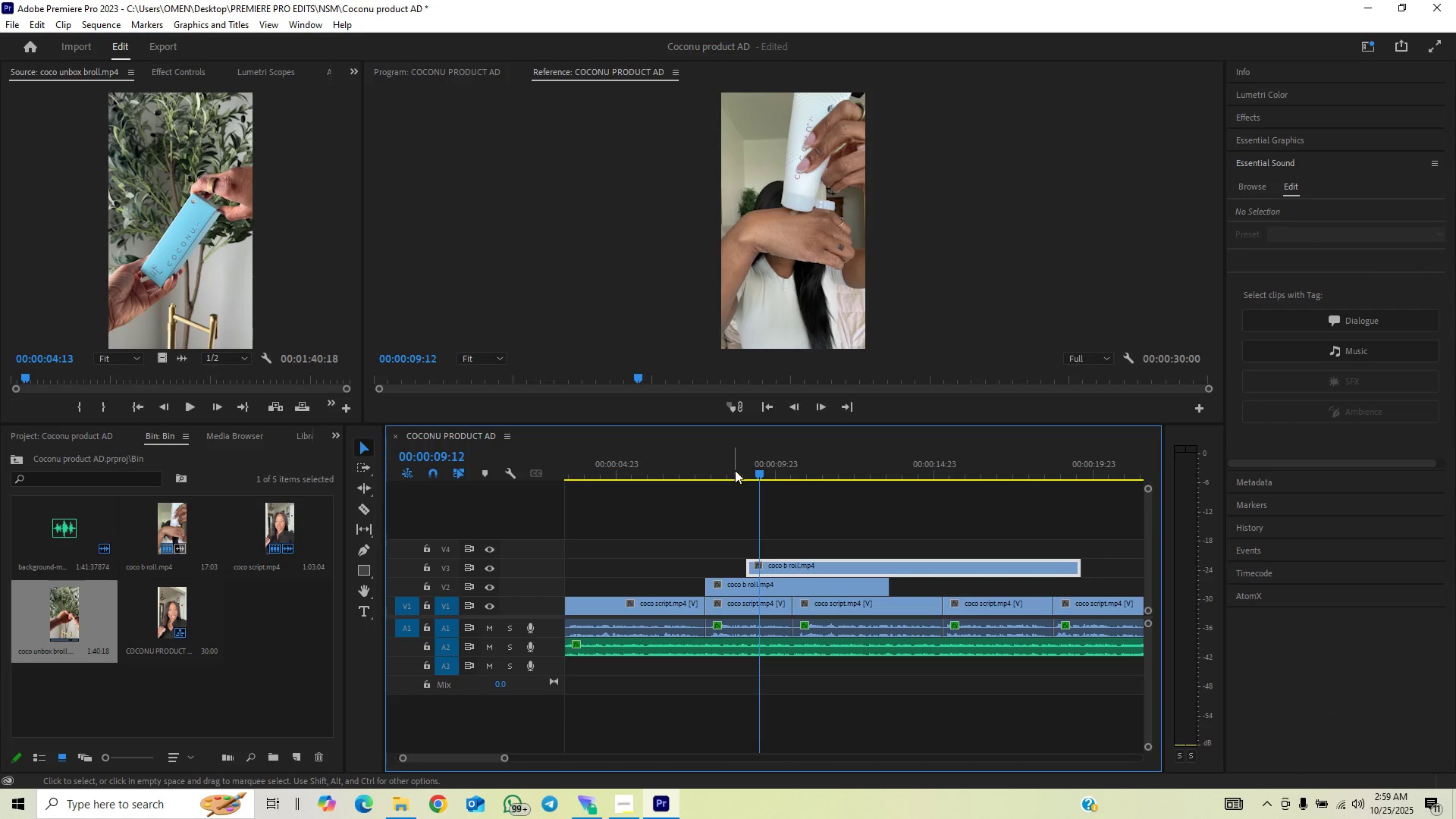 
left_click([730, 461])
 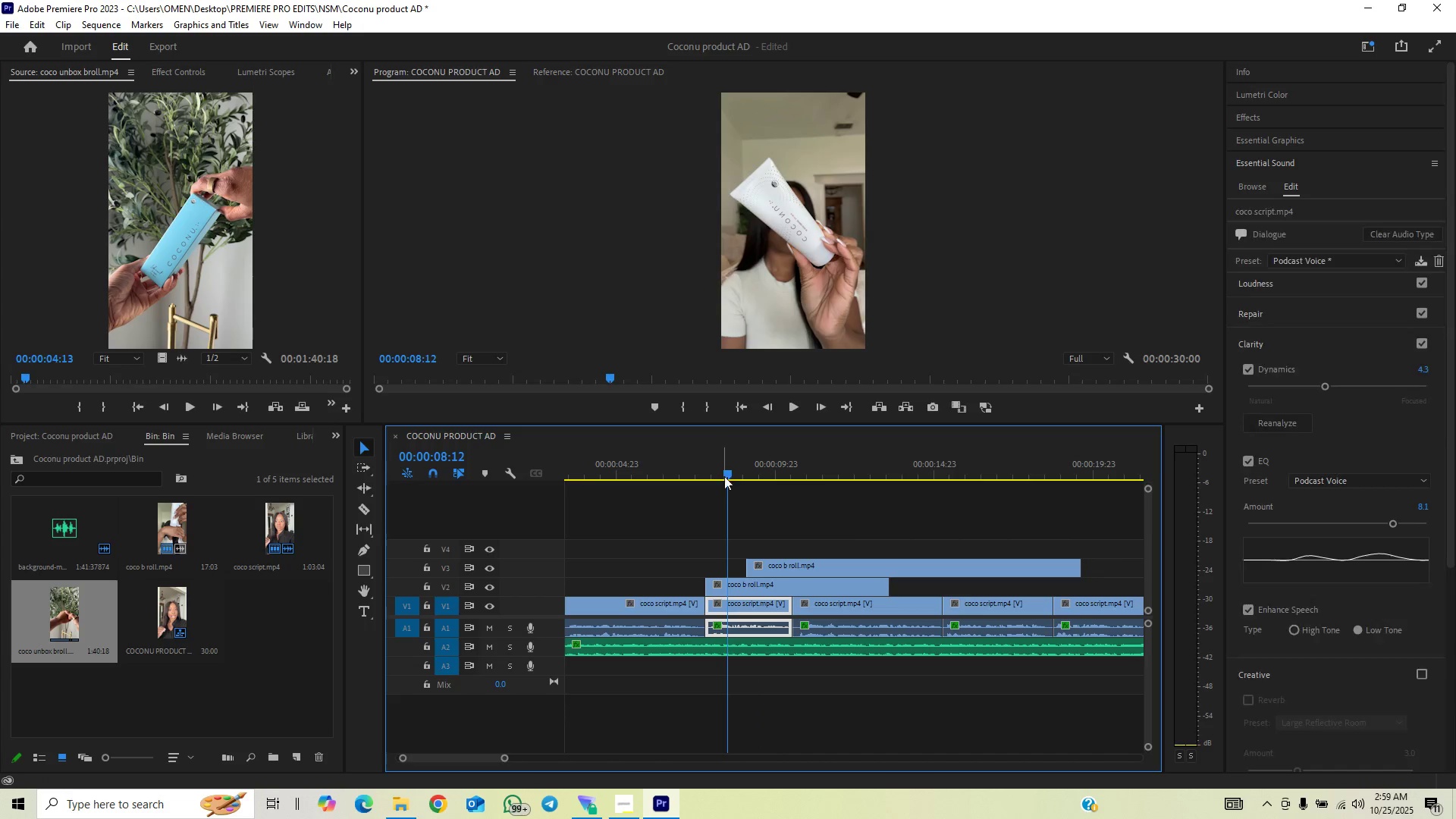 
key(Space)
 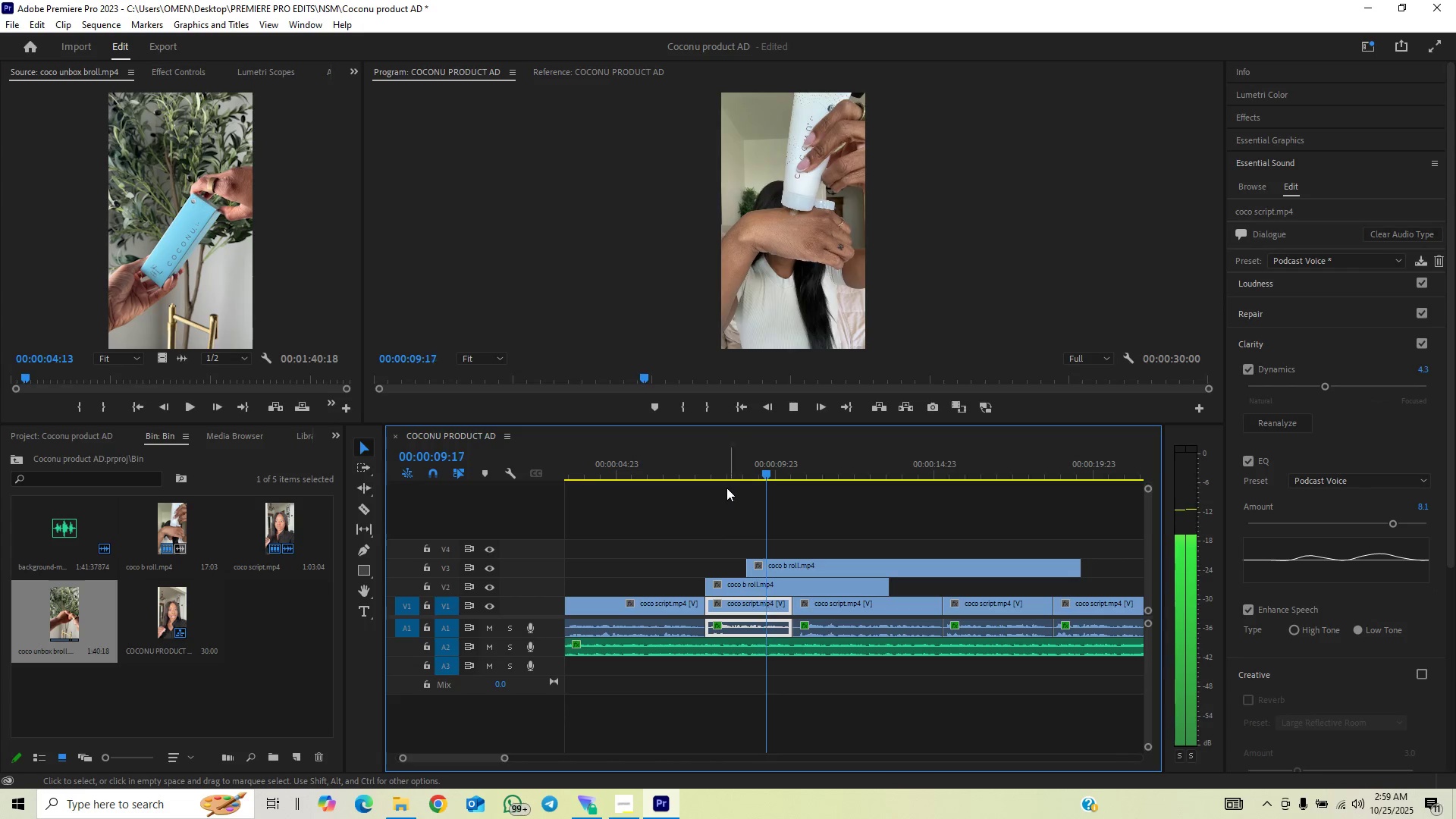 
left_click([687, 470])
 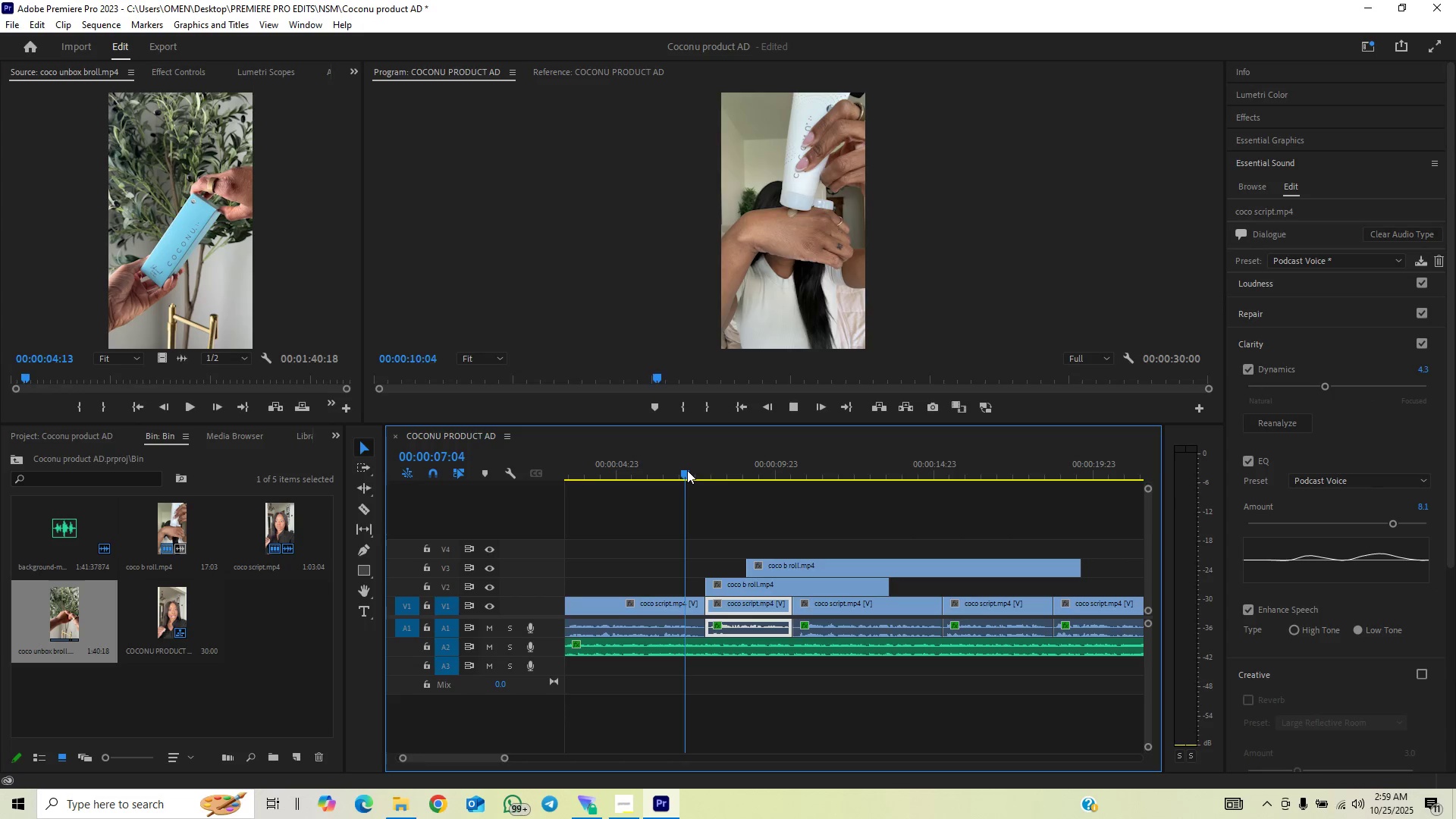 
key(Space)
 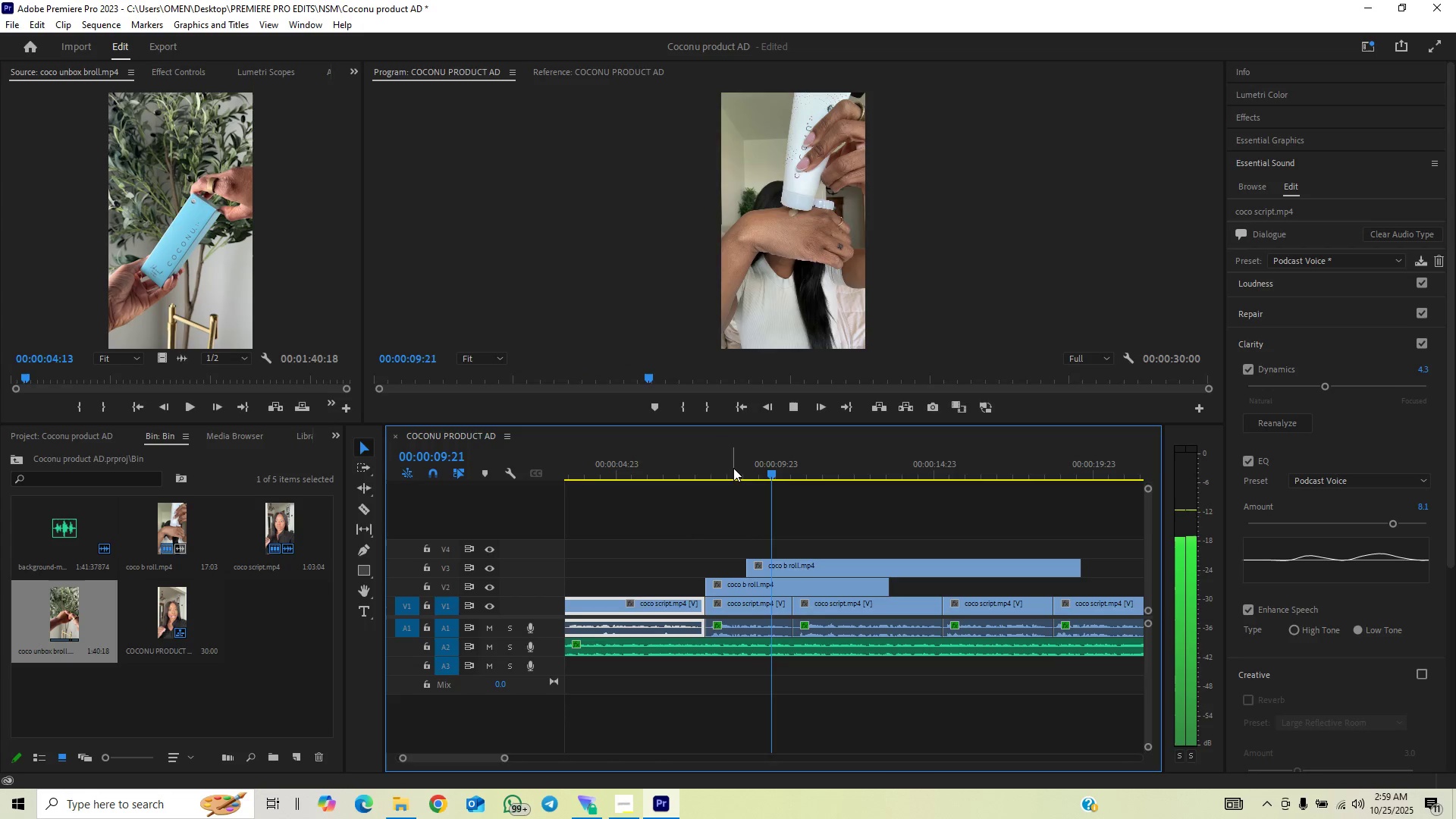 
key(Space)
 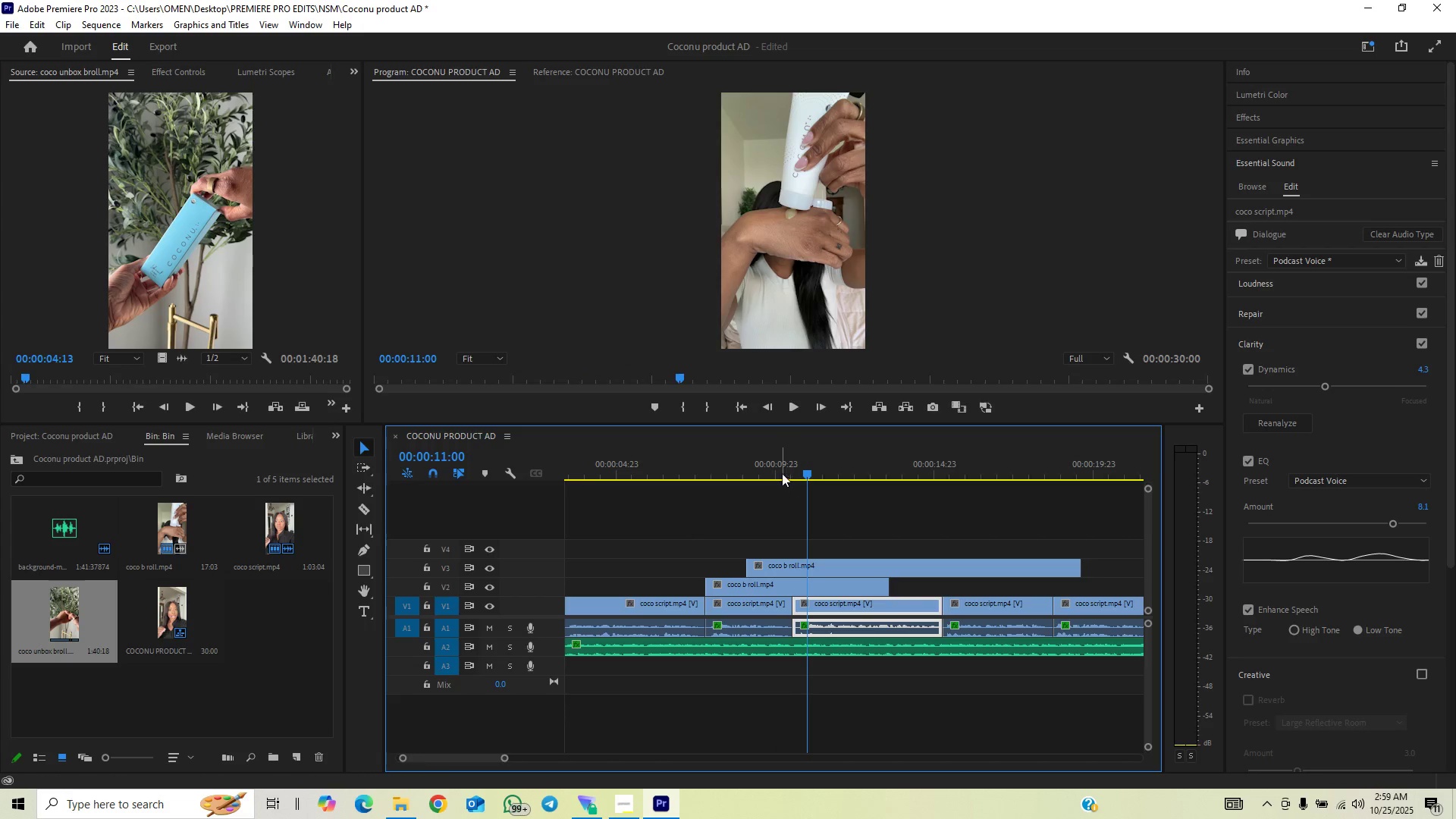 
left_click_drag(start_coordinate=[789, 463], to_coordinate=[798, 472])
 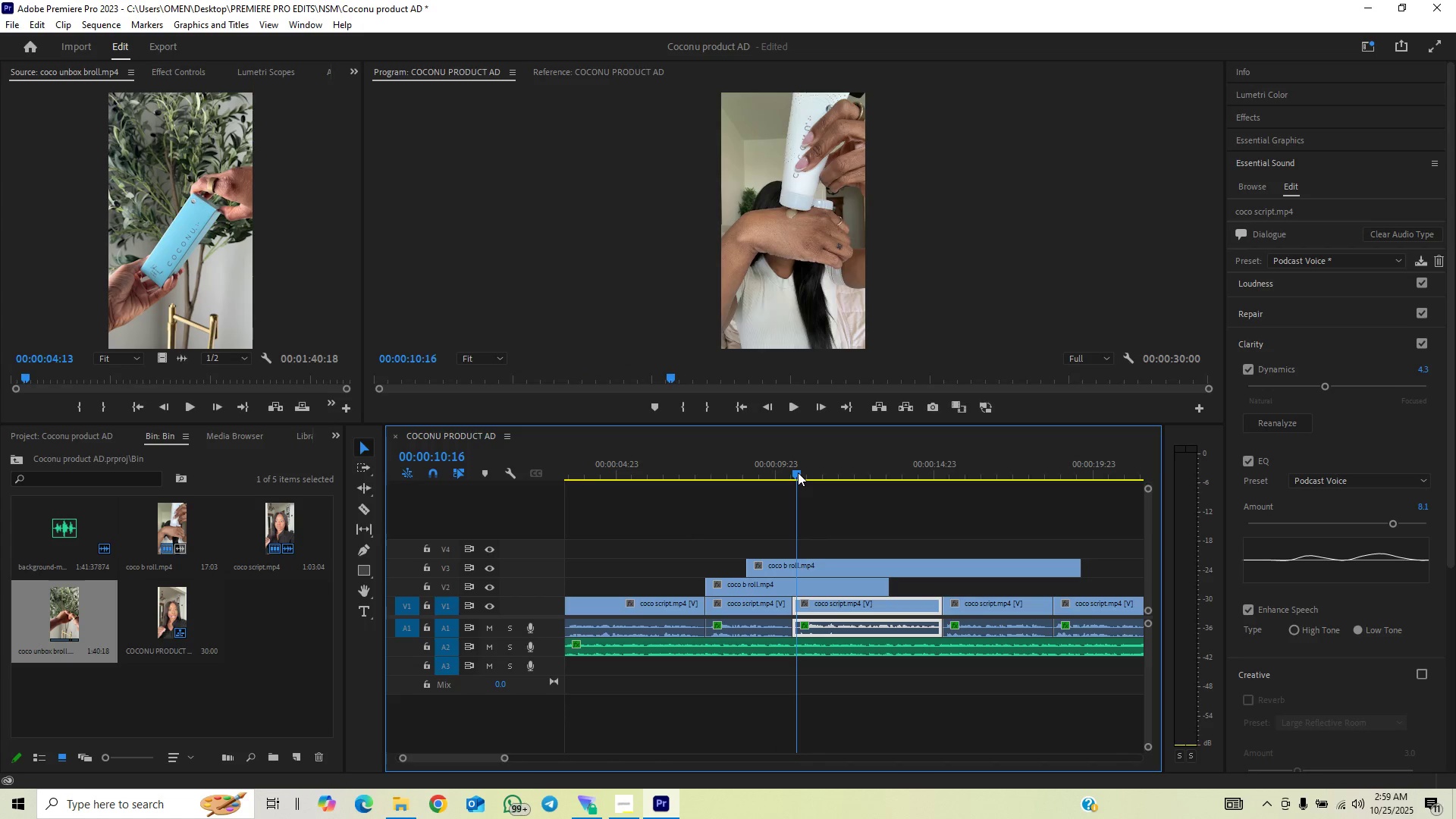 
key(Space)
 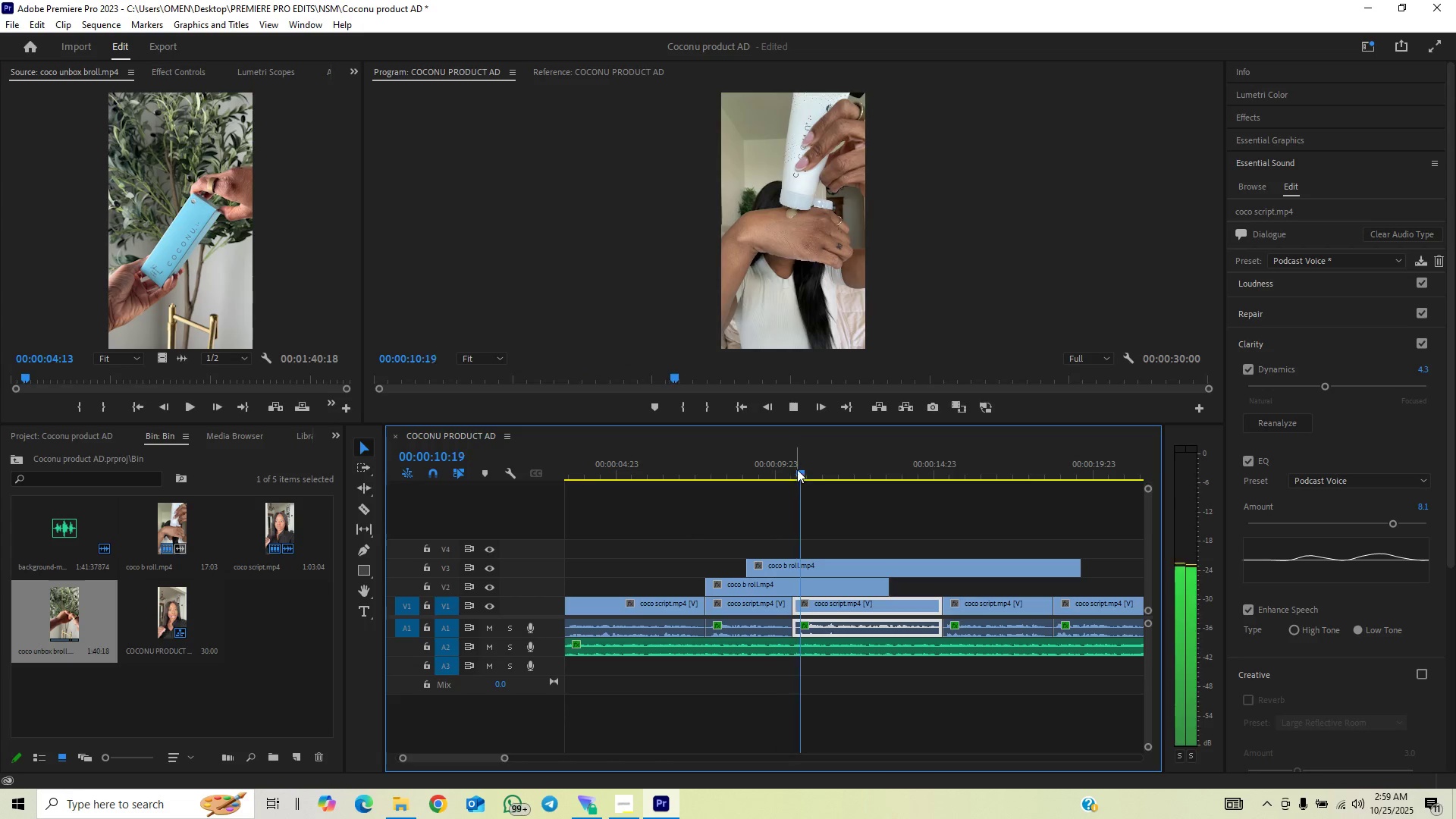 
key(Space)
 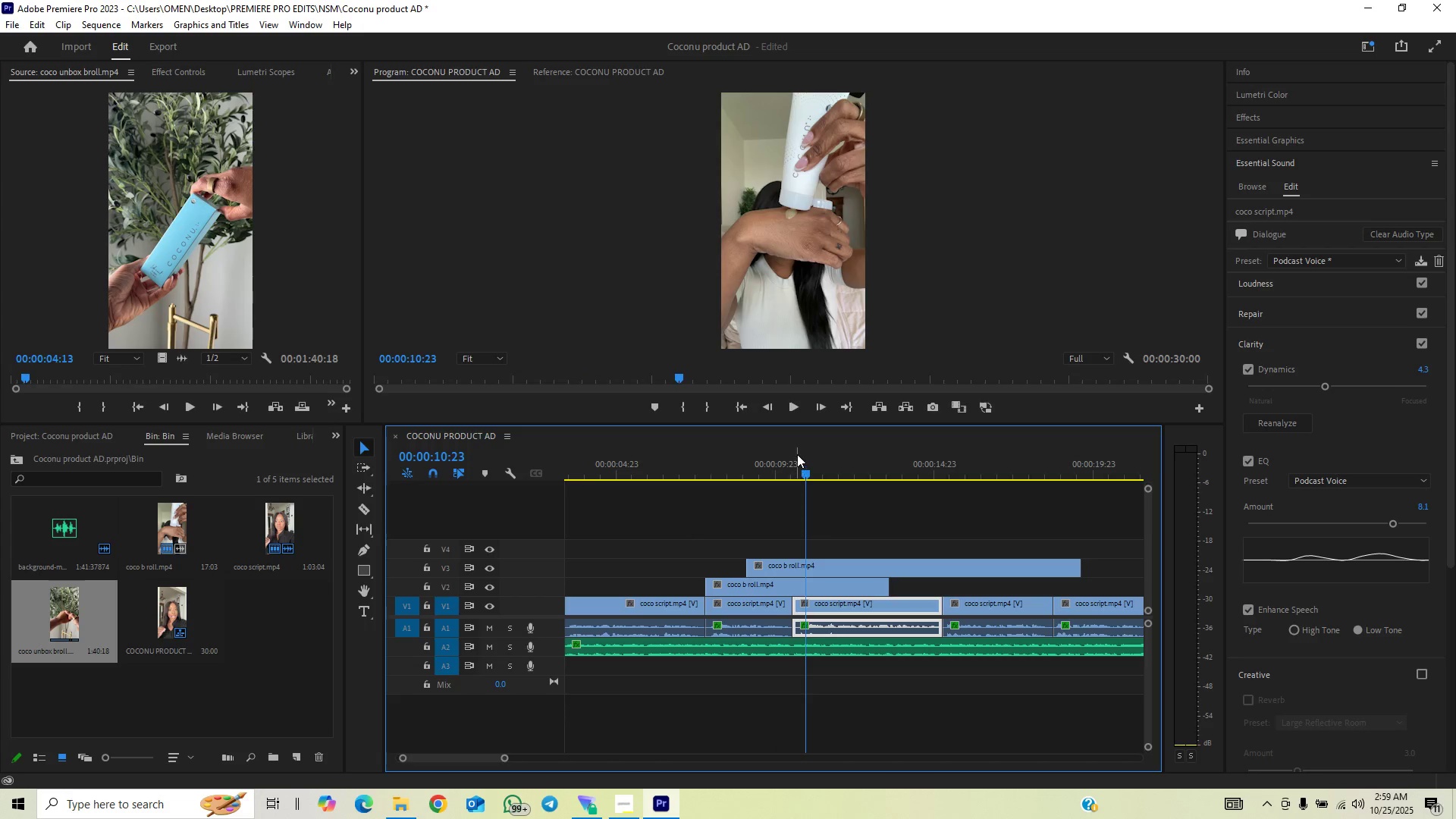 
left_click_drag(start_coordinate=[797, 454], to_coordinate=[802, 457])
 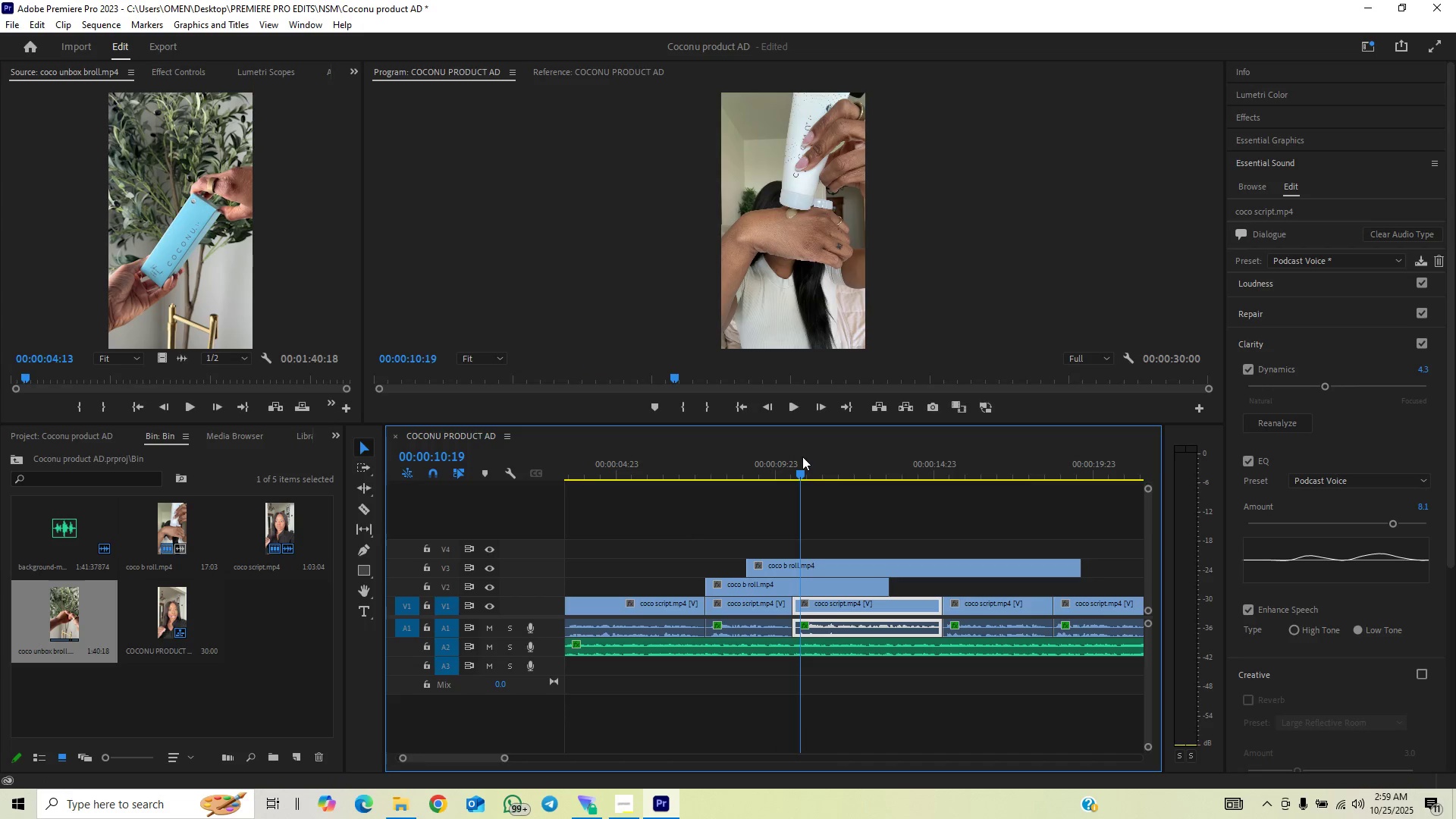 
key(Space)
 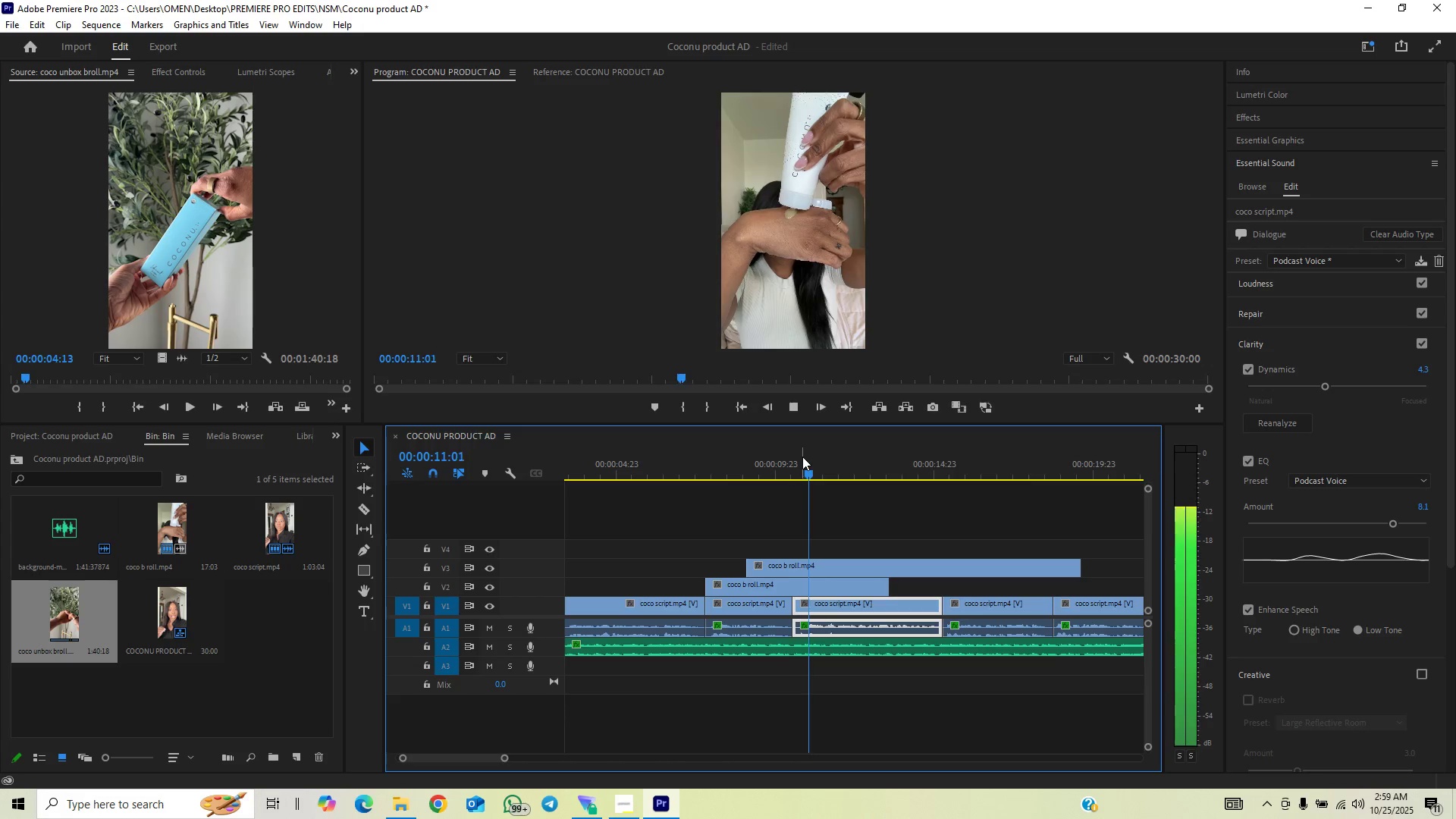 
left_click([802, 457])
 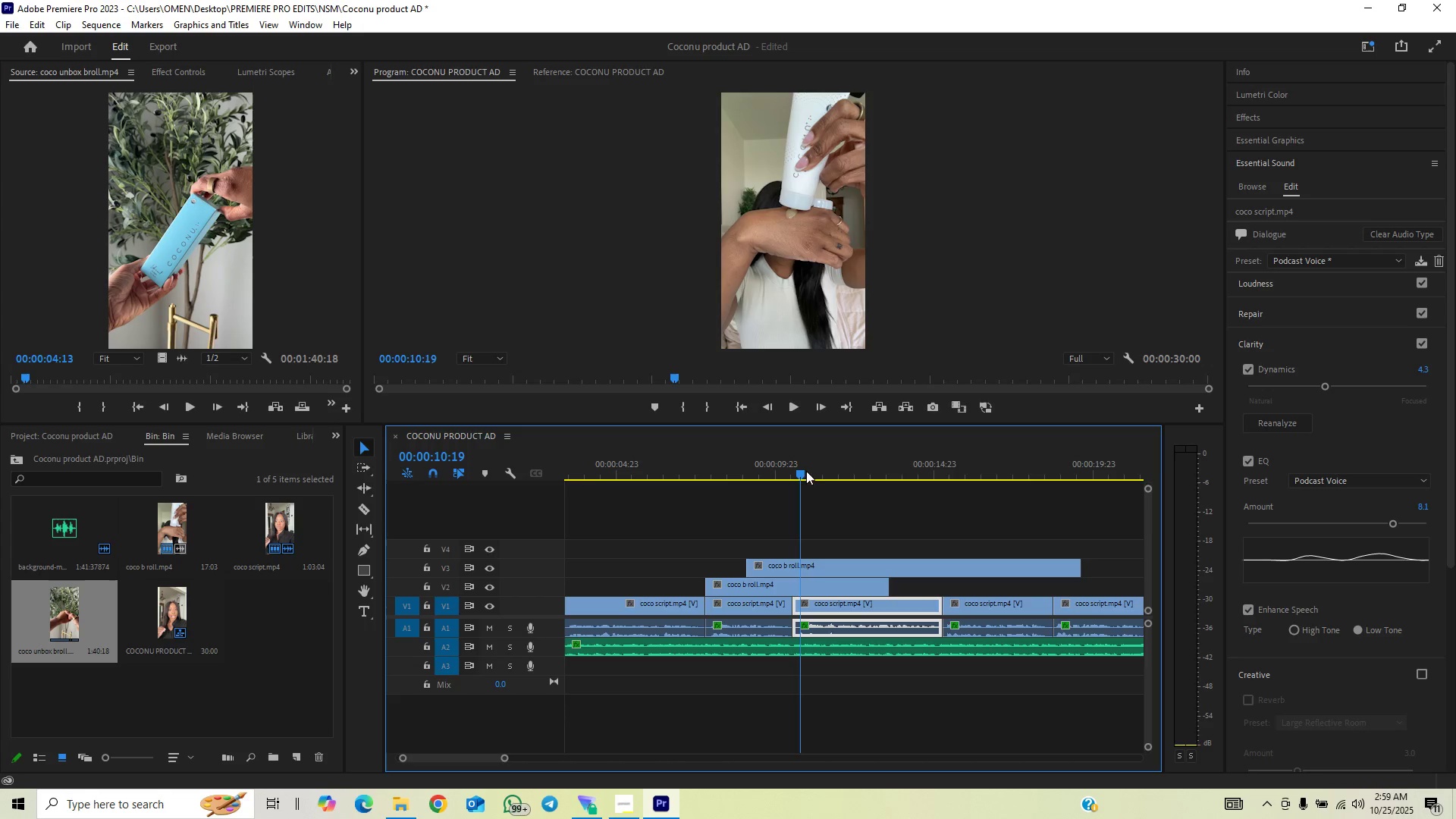 
key(C)
 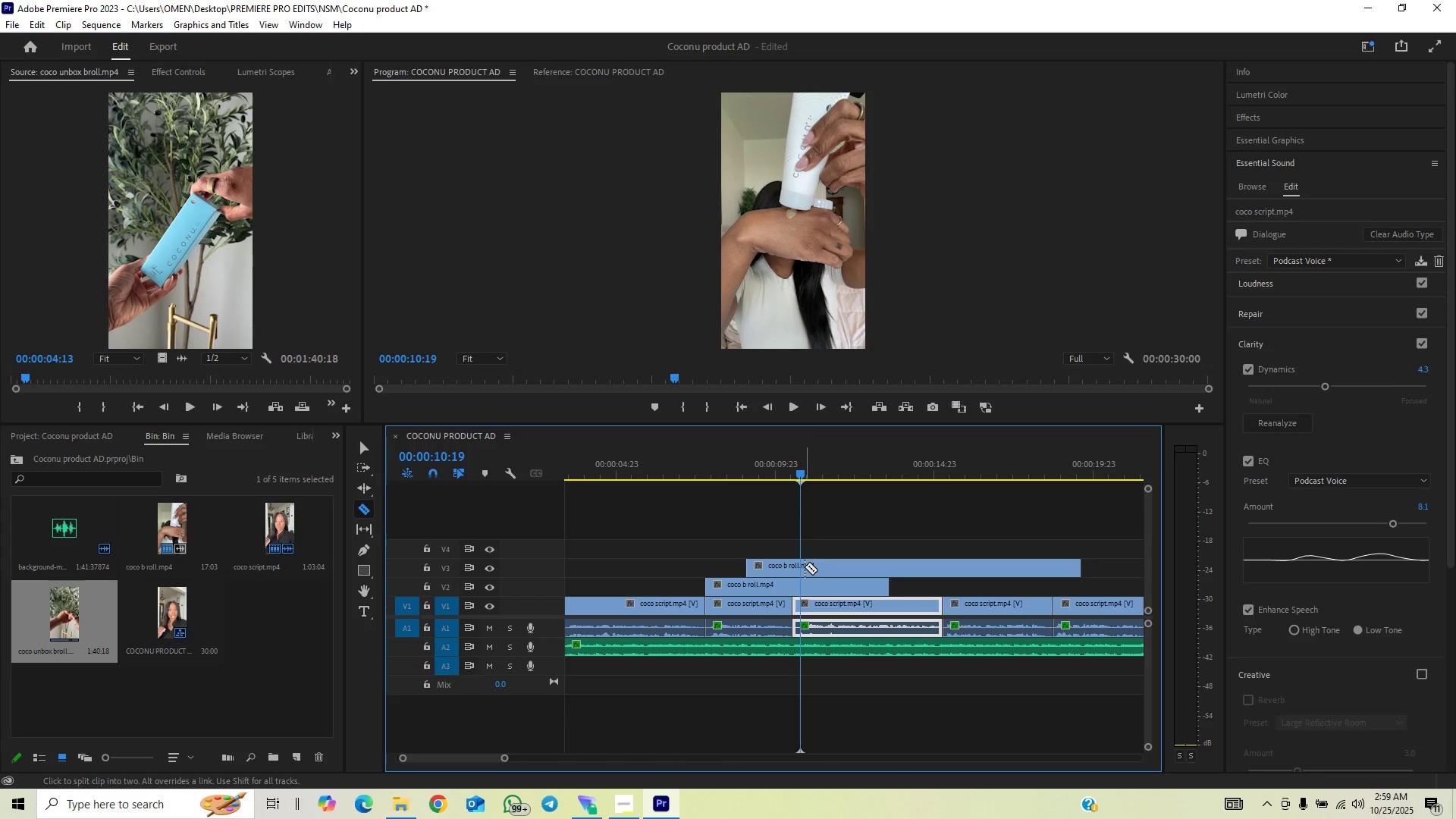 
left_click([802, 569])
 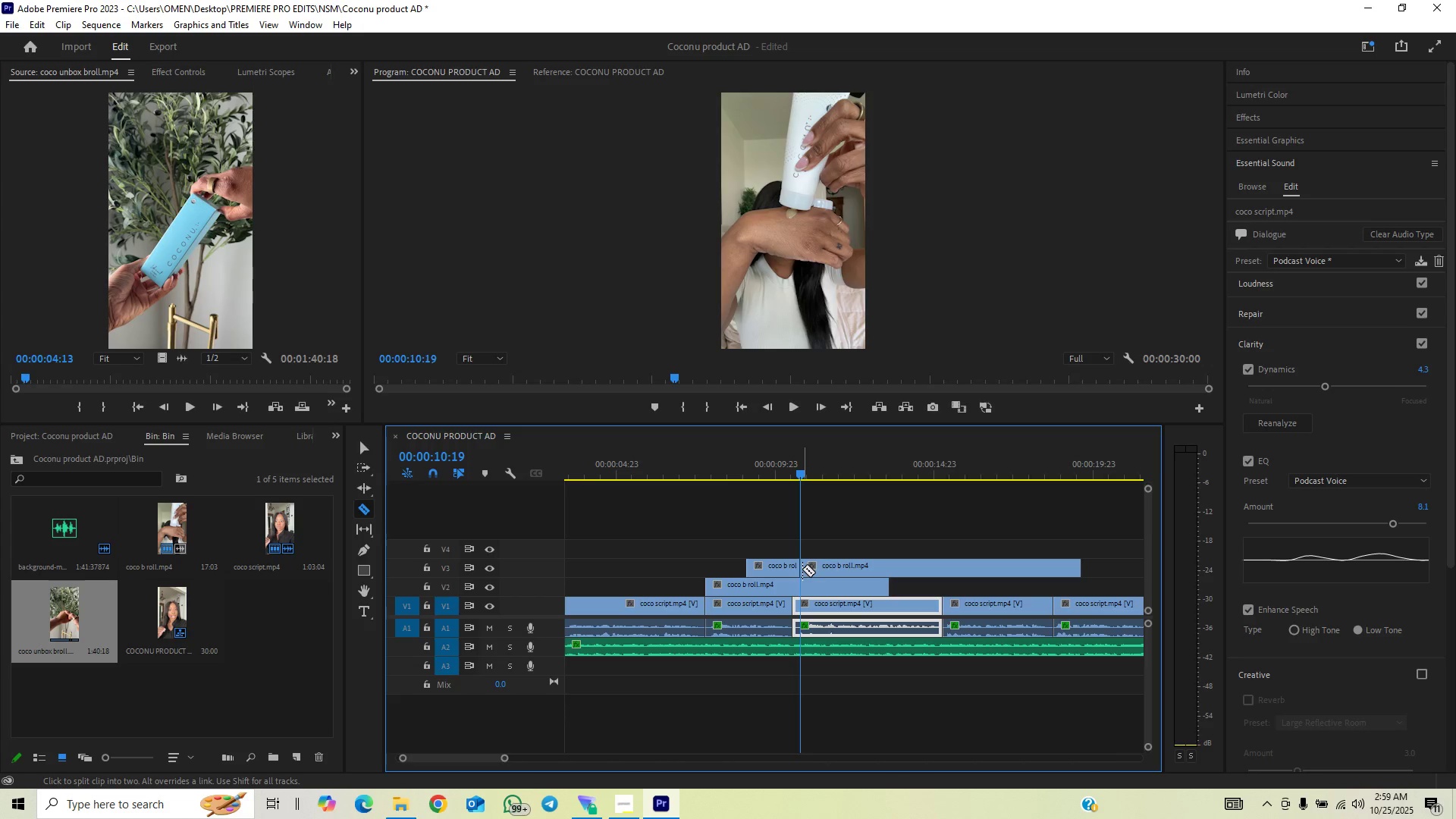 
key(Space)
 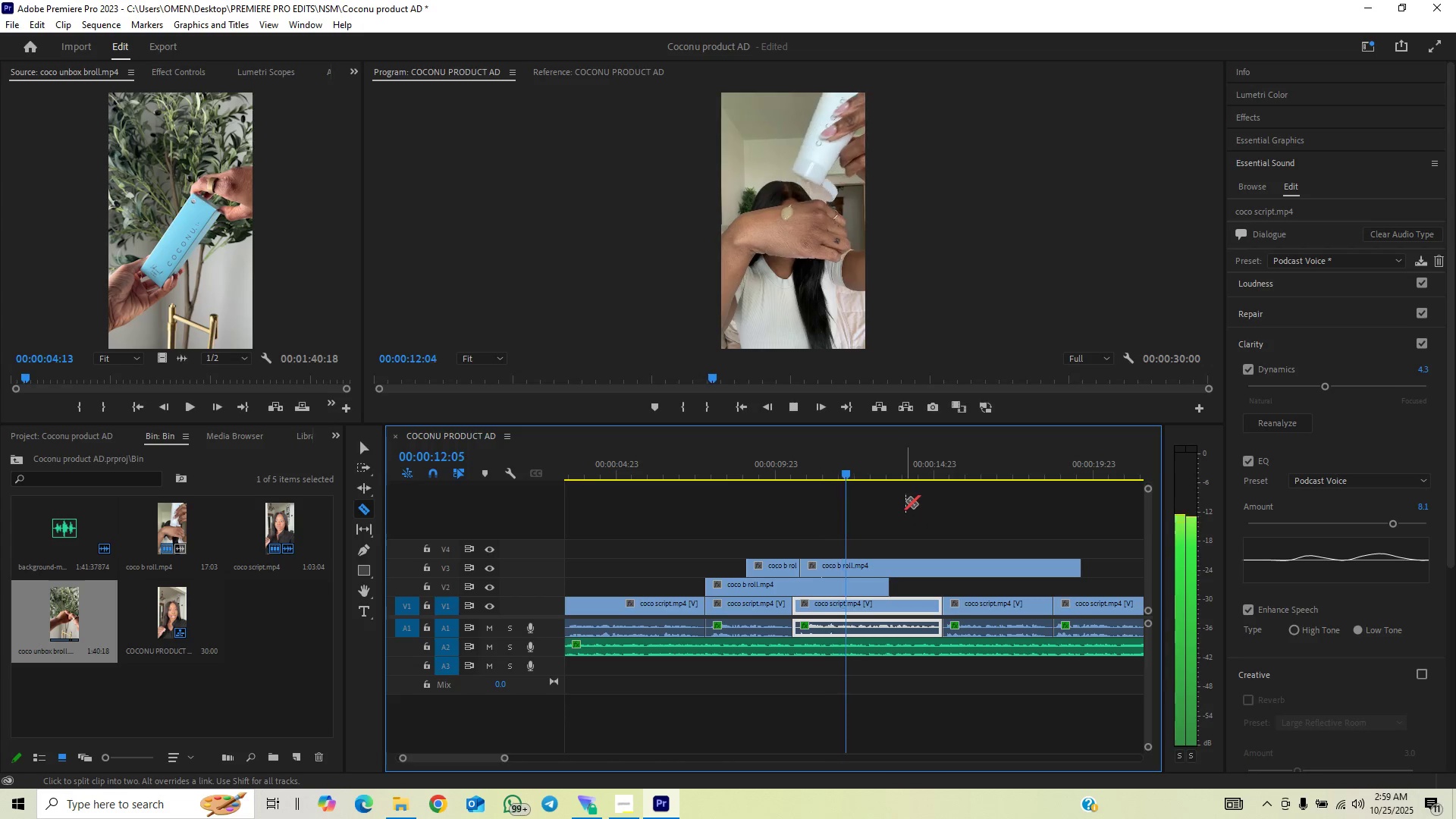 
left_click_drag(start_coordinate=[913, 463], to_coordinate=[971, 482])
 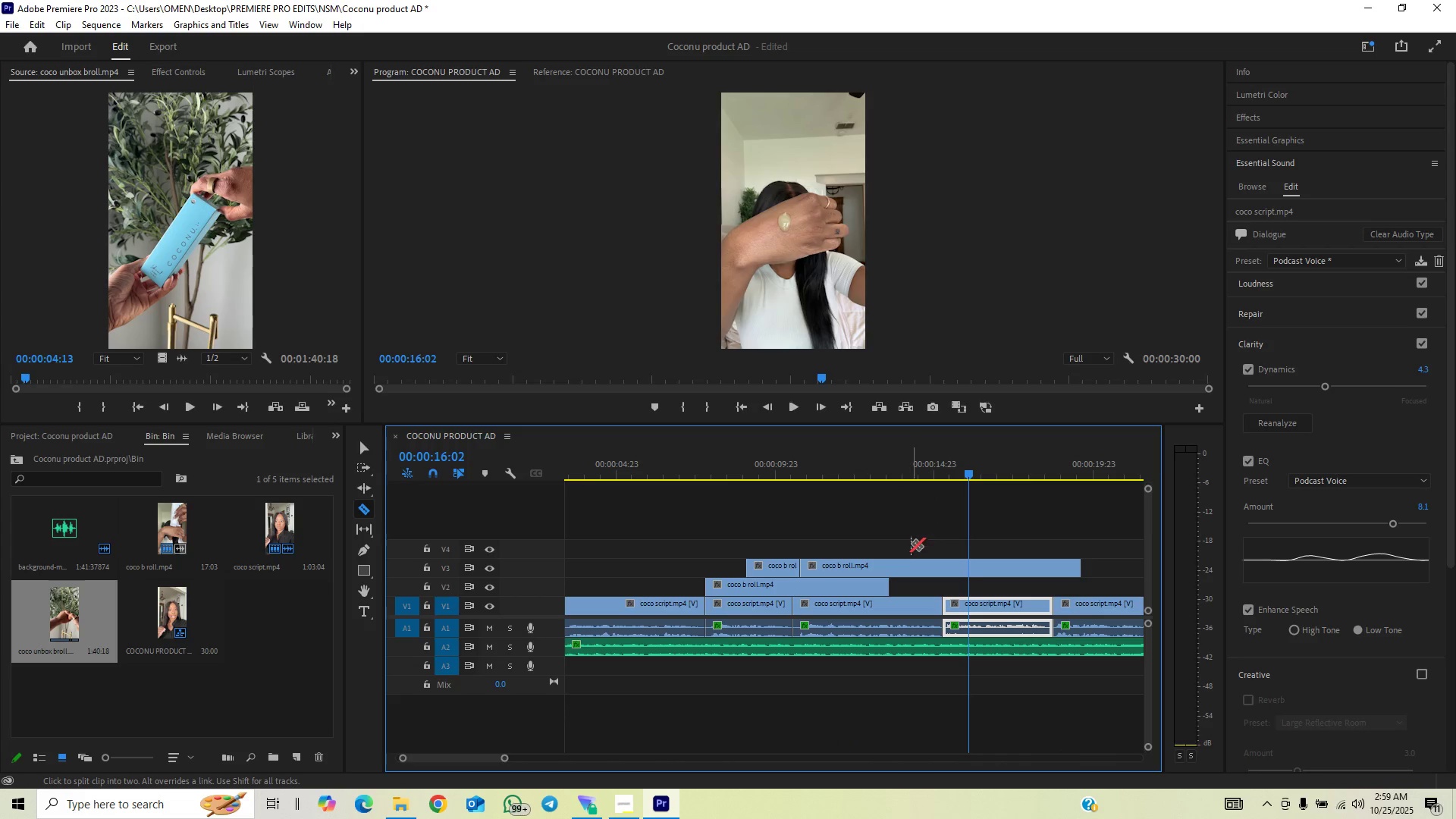 
key(V)
 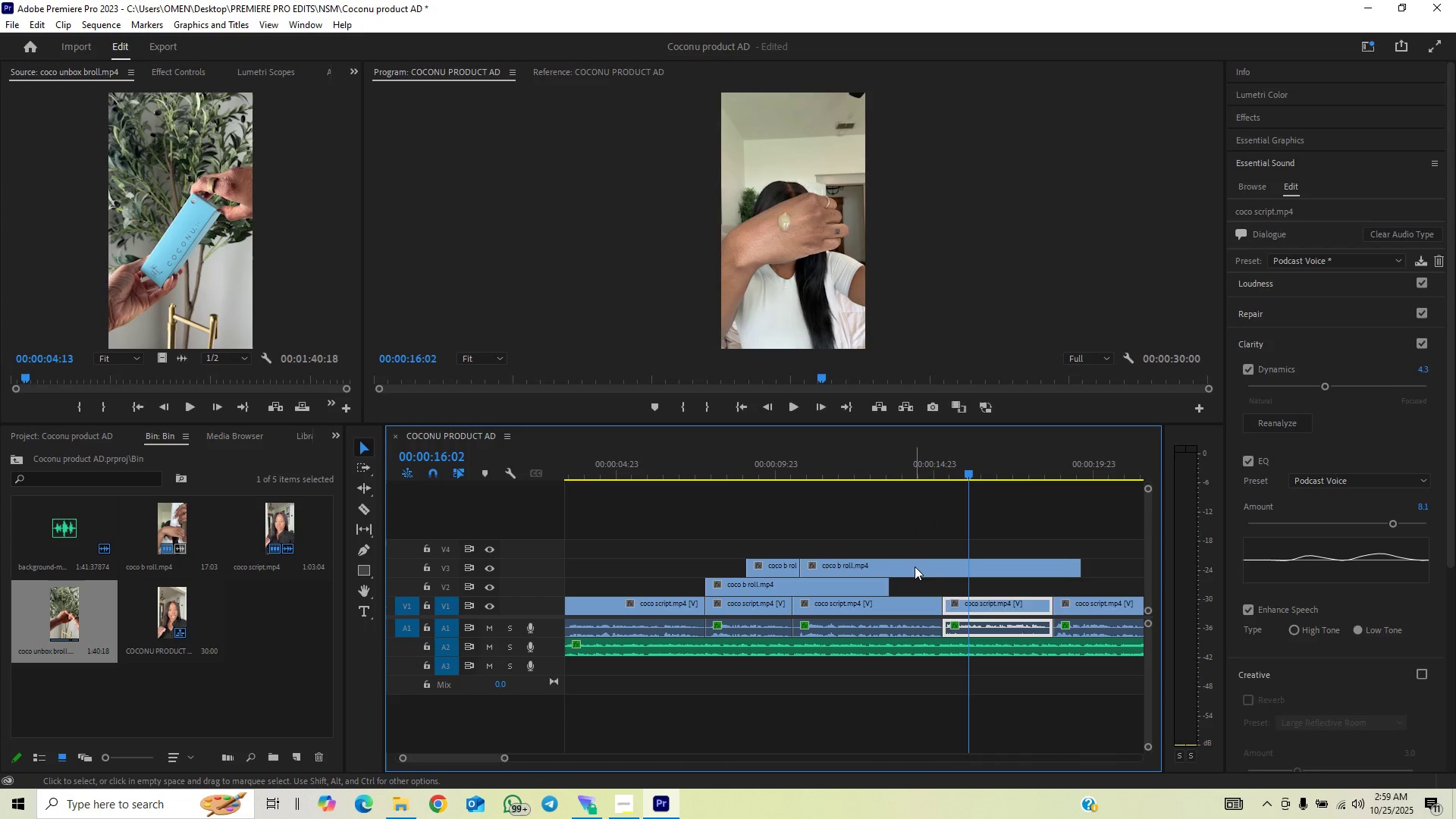 
left_click([915, 569])
 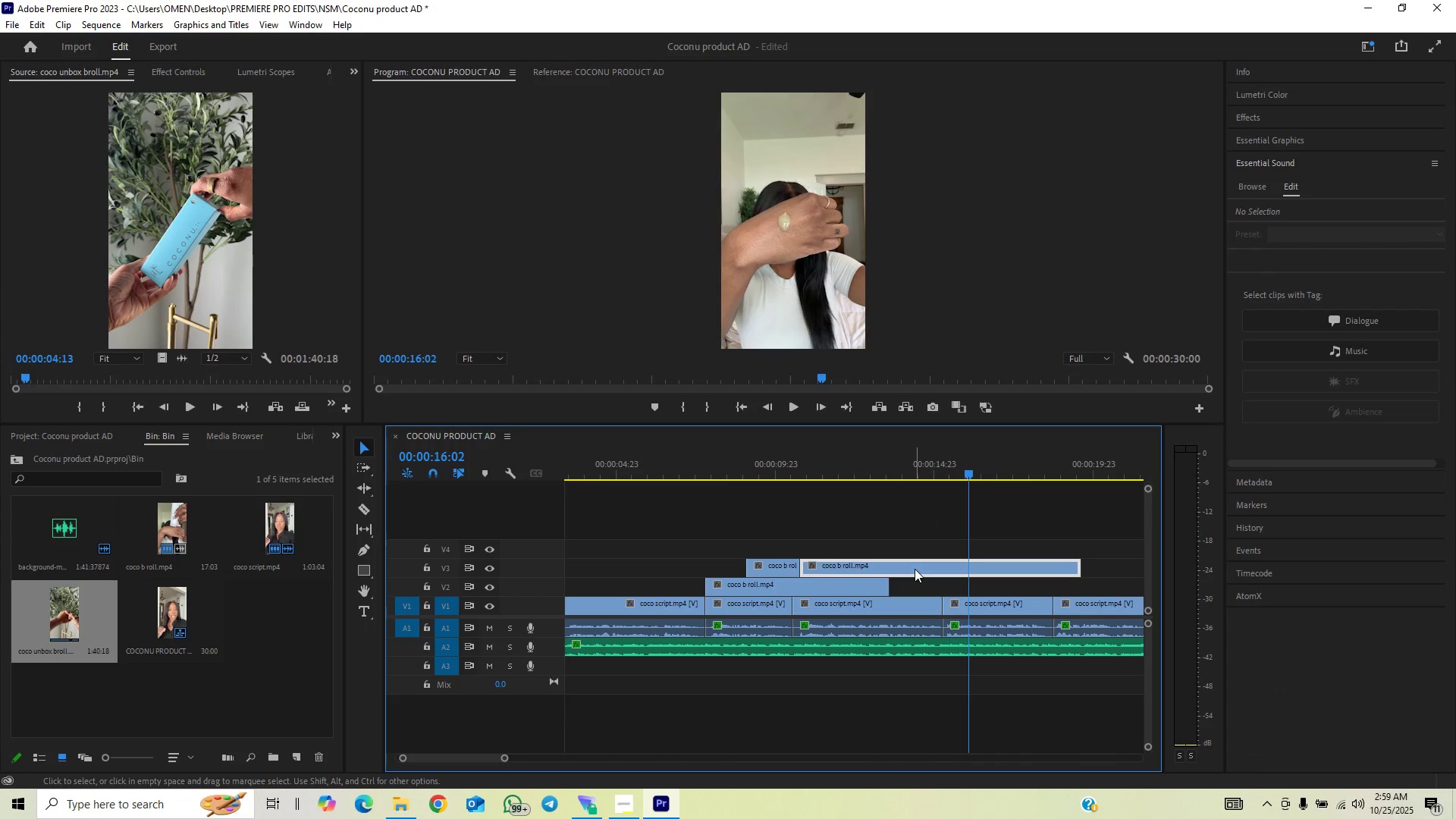 
key(Backspace)
 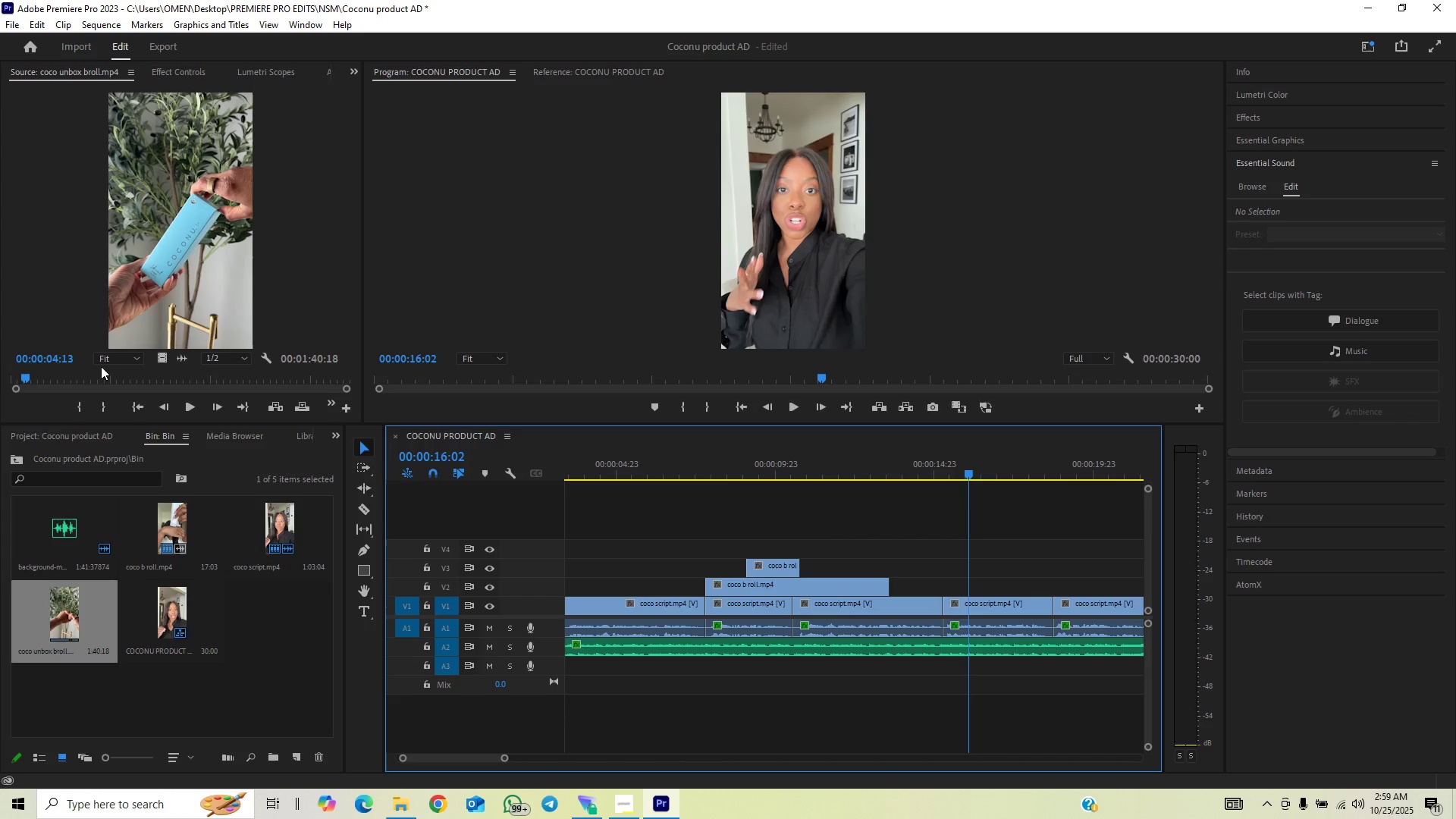 
left_click_drag(start_coordinate=[42, 373], to_coordinate=[31, 401])
 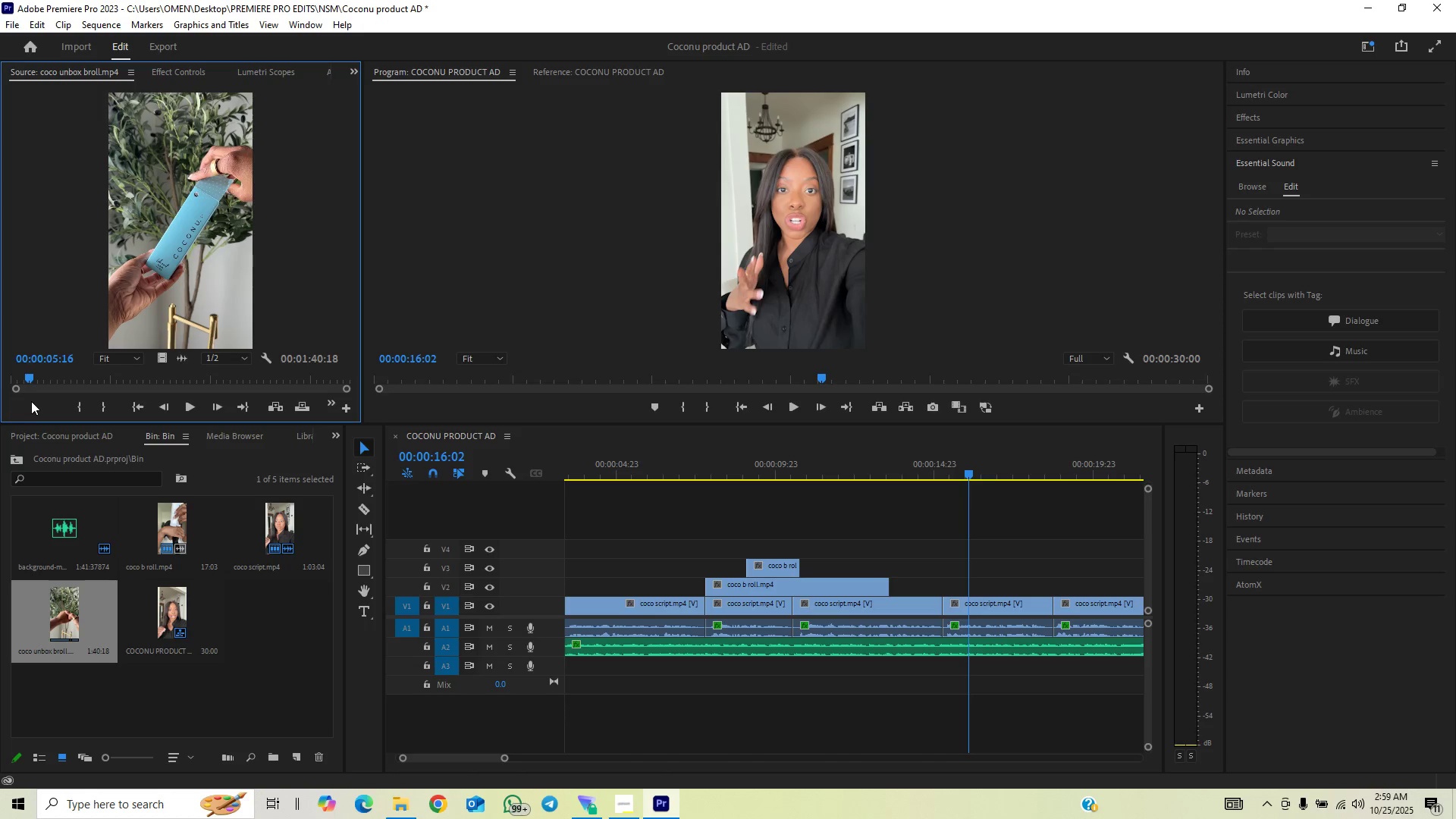 
key(Space)
 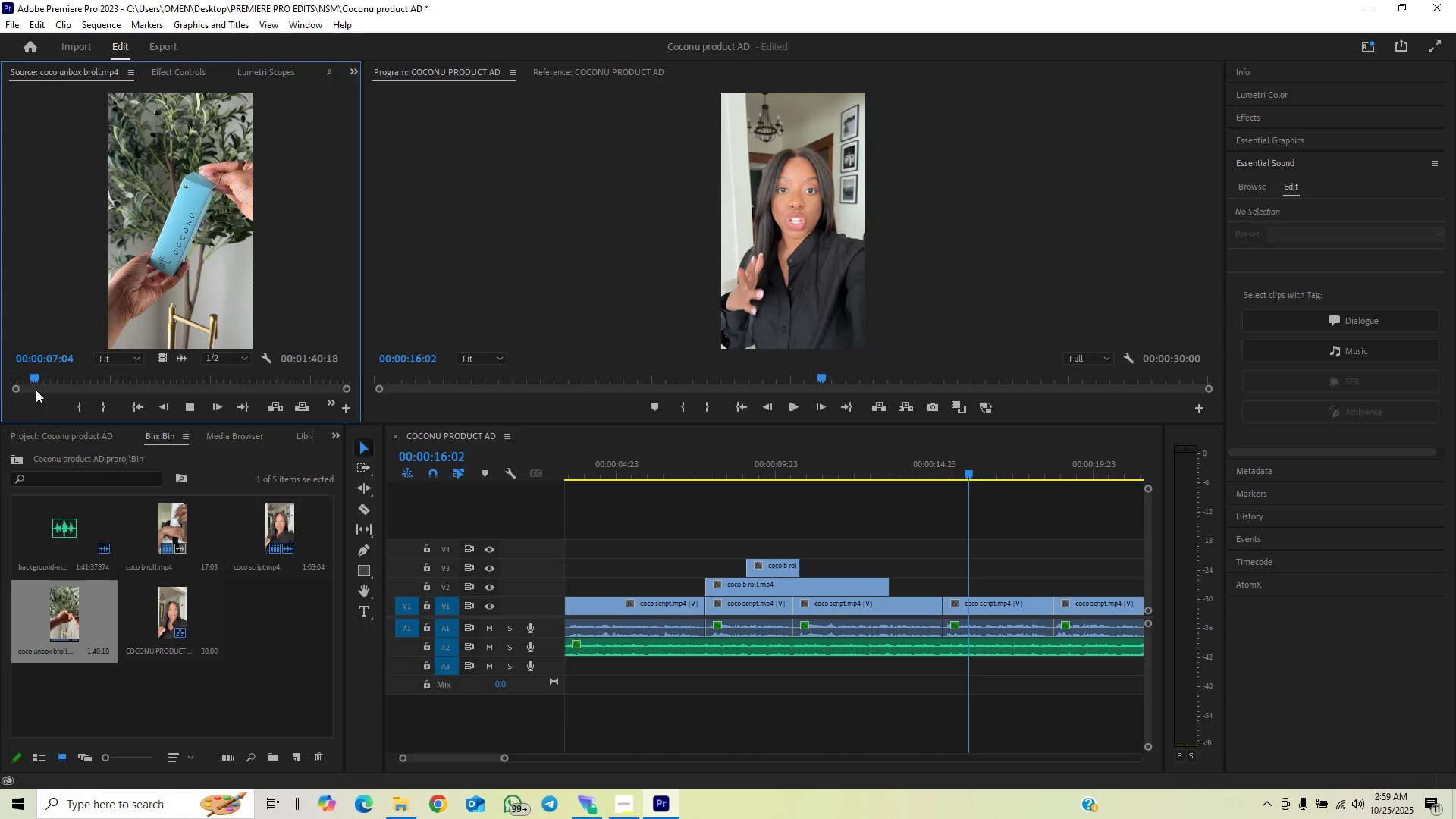 
left_click_drag(start_coordinate=[34, 376], to_coordinate=[0, 398])
 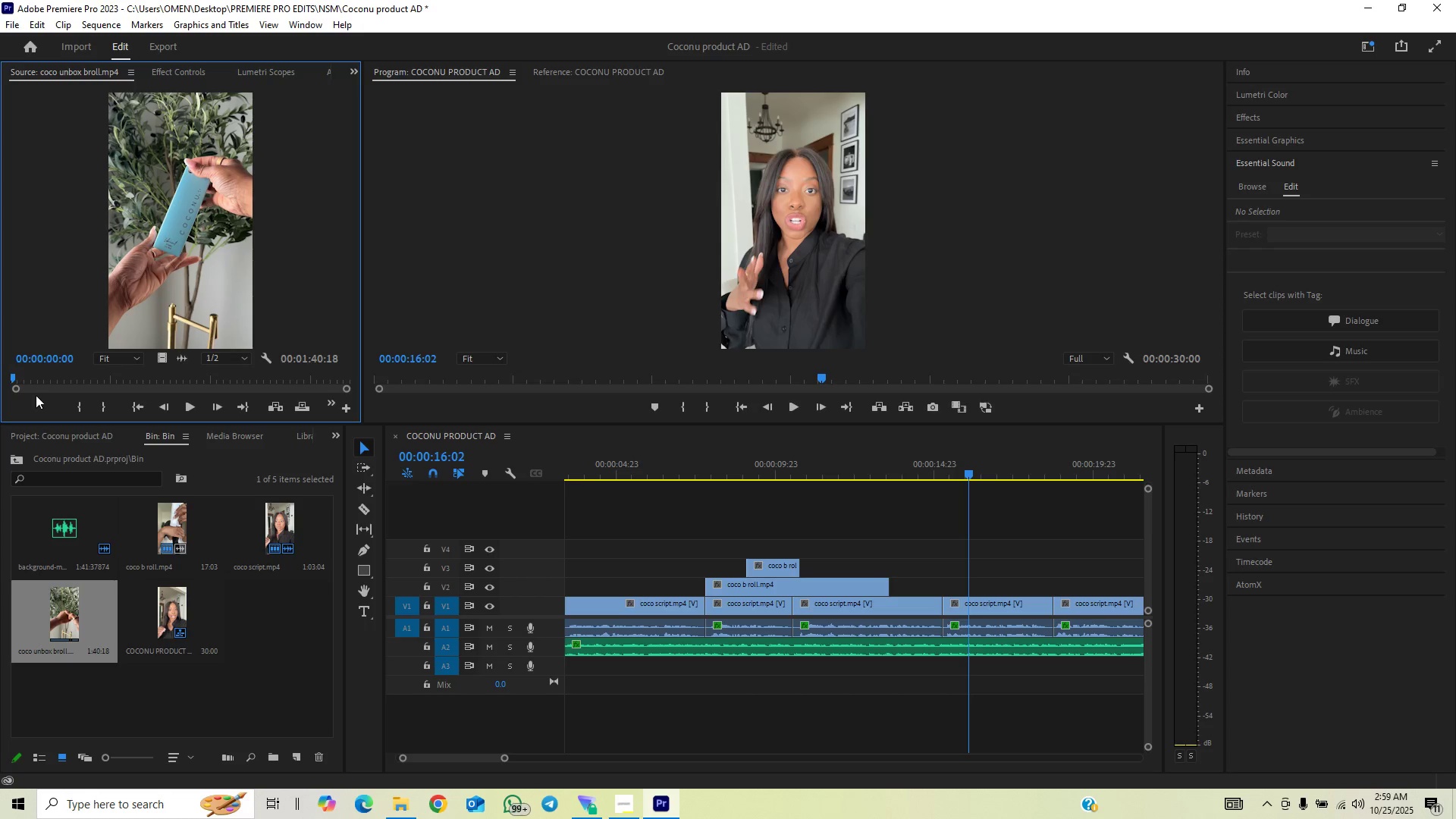 
key(I)
 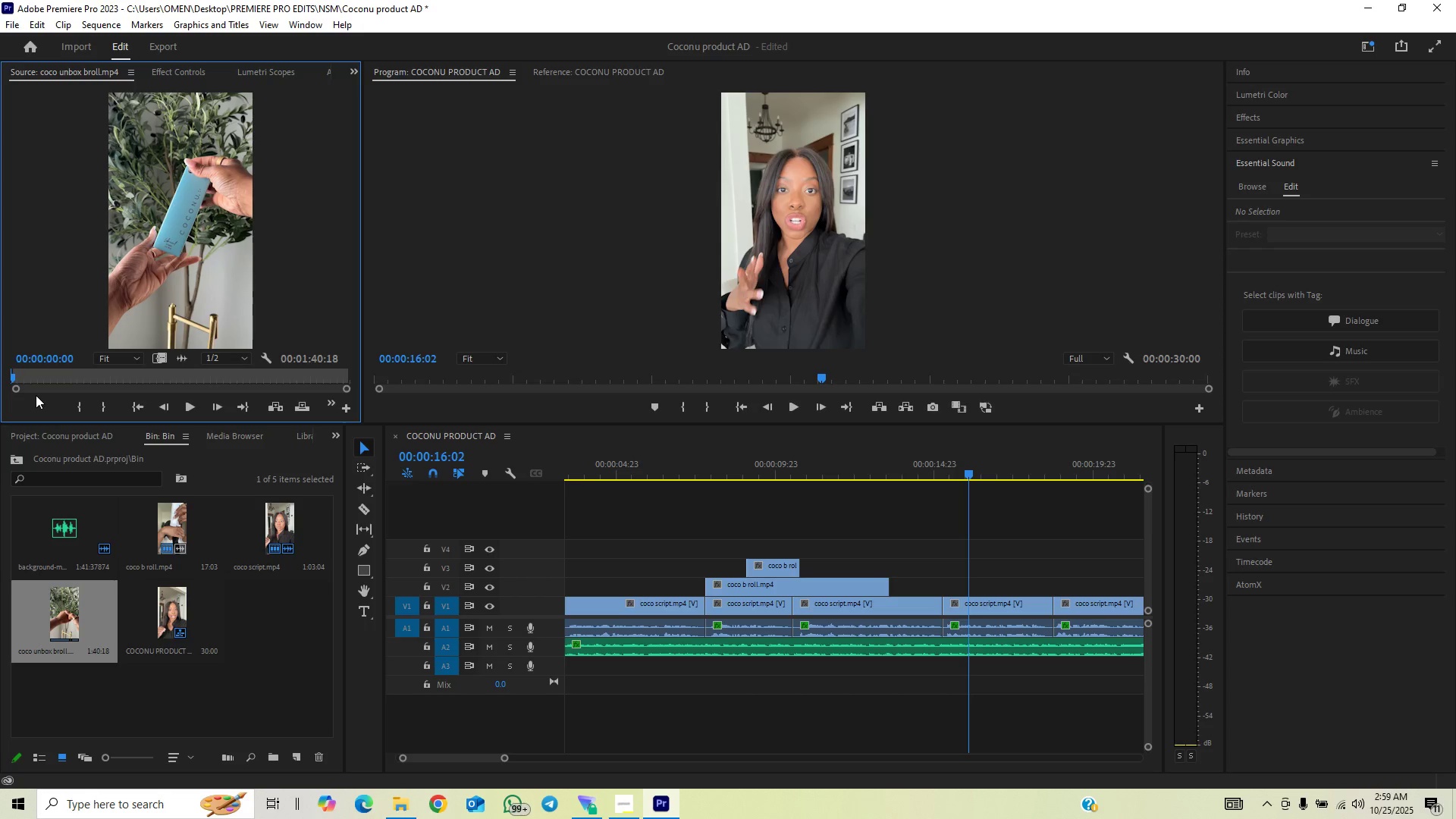 
key(Space)
 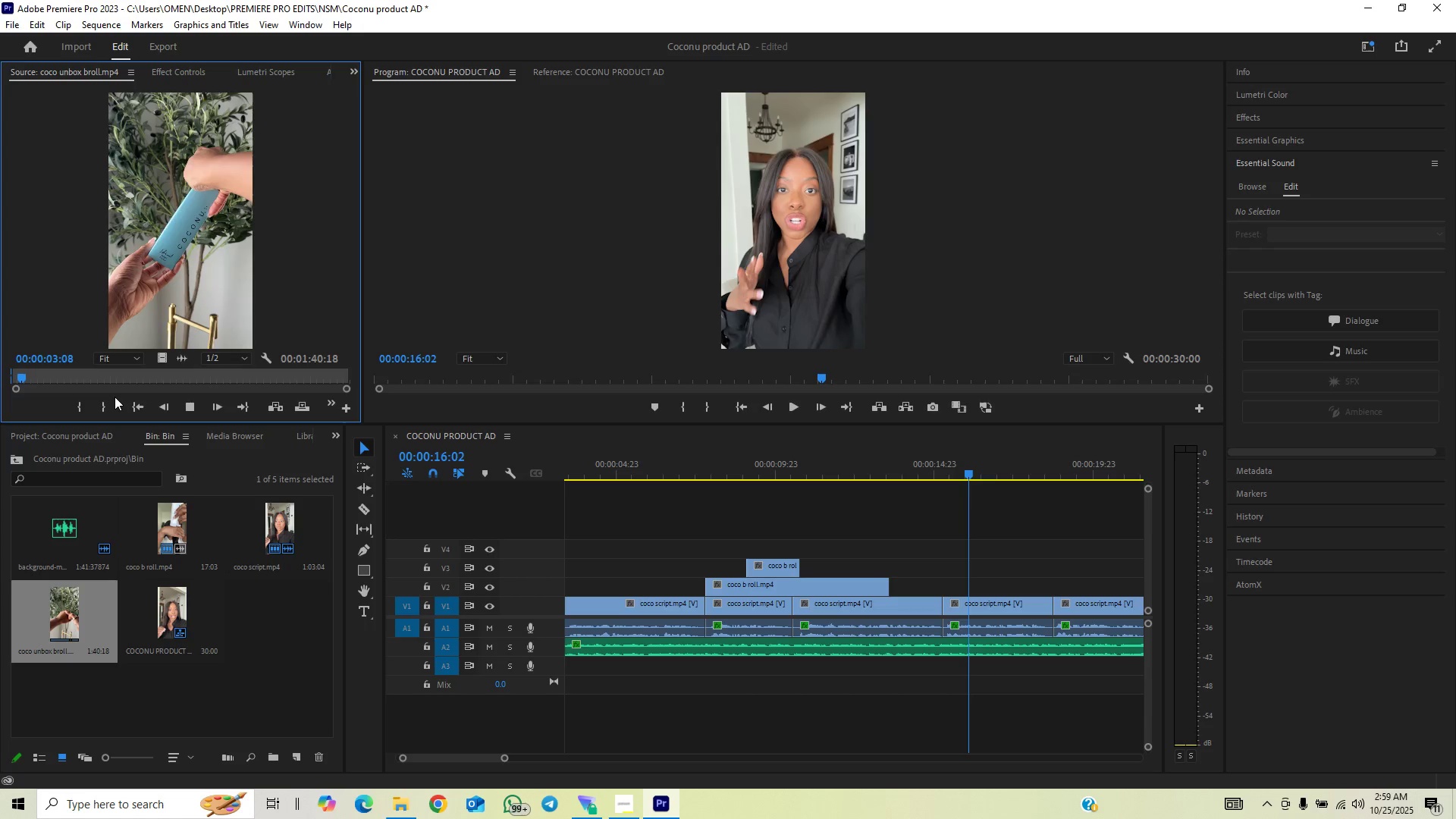 
key(O)
 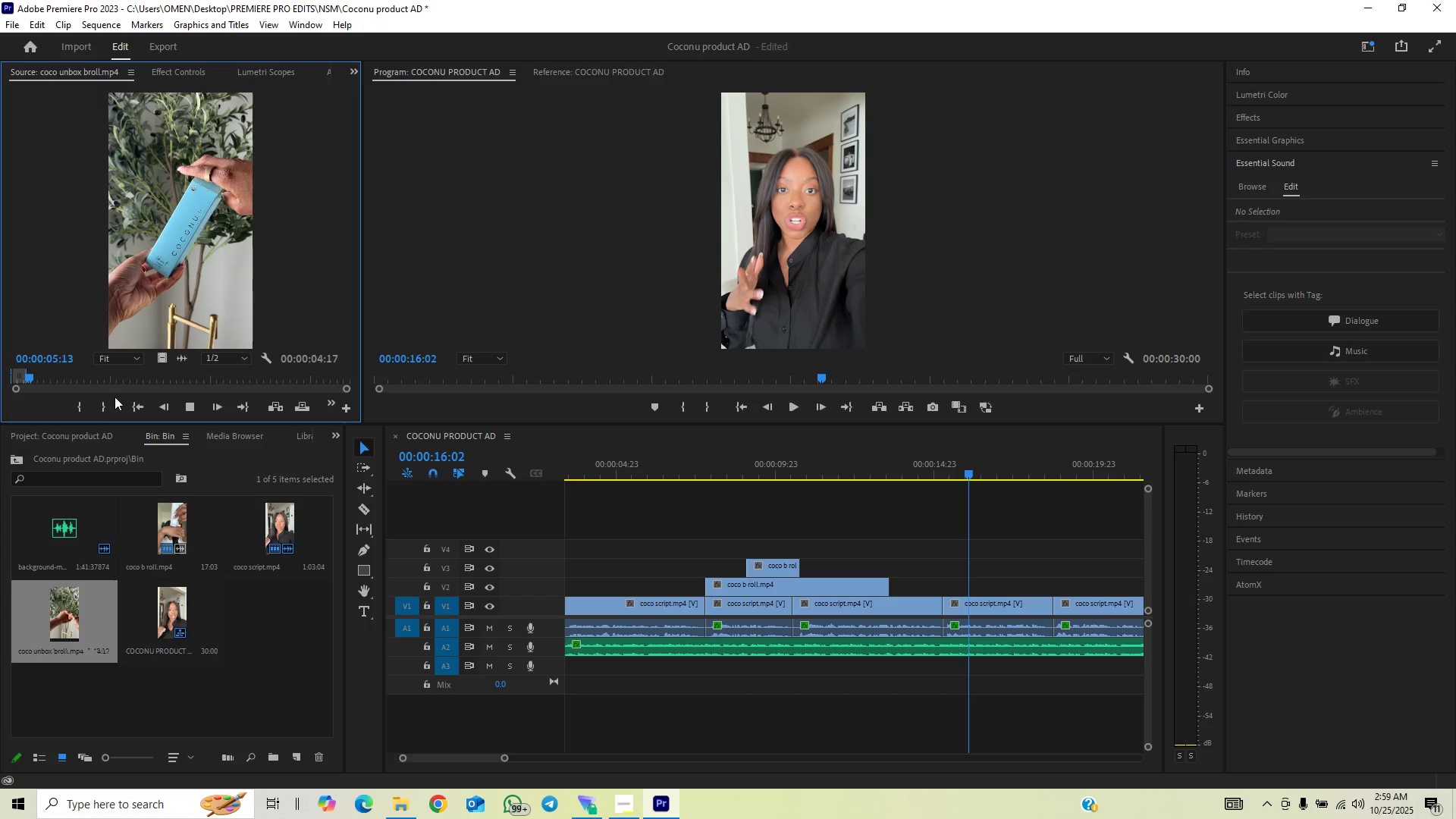 
key(Space)
 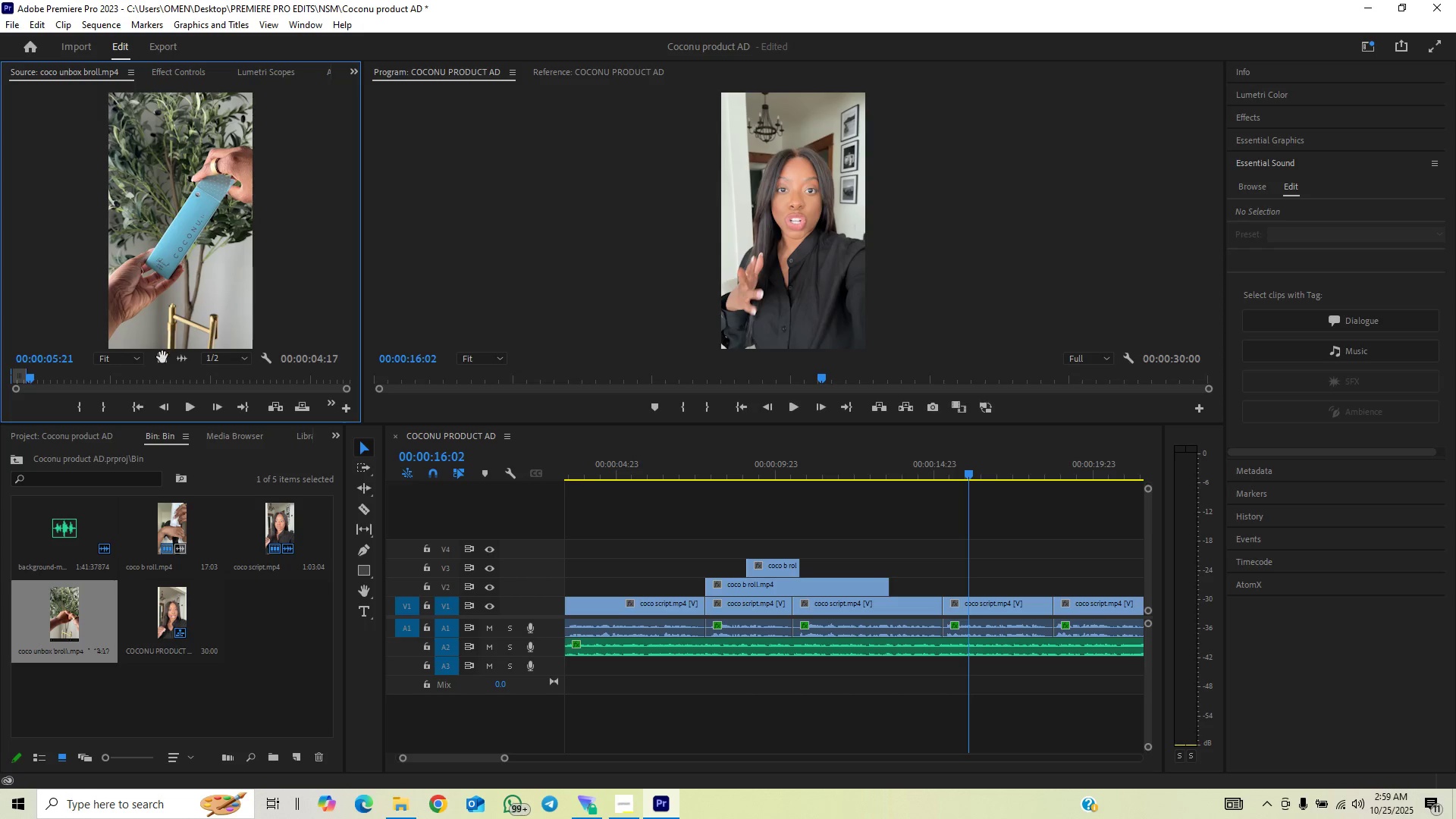 
left_click_drag(start_coordinate=[164, 358], to_coordinate=[806, 561])
 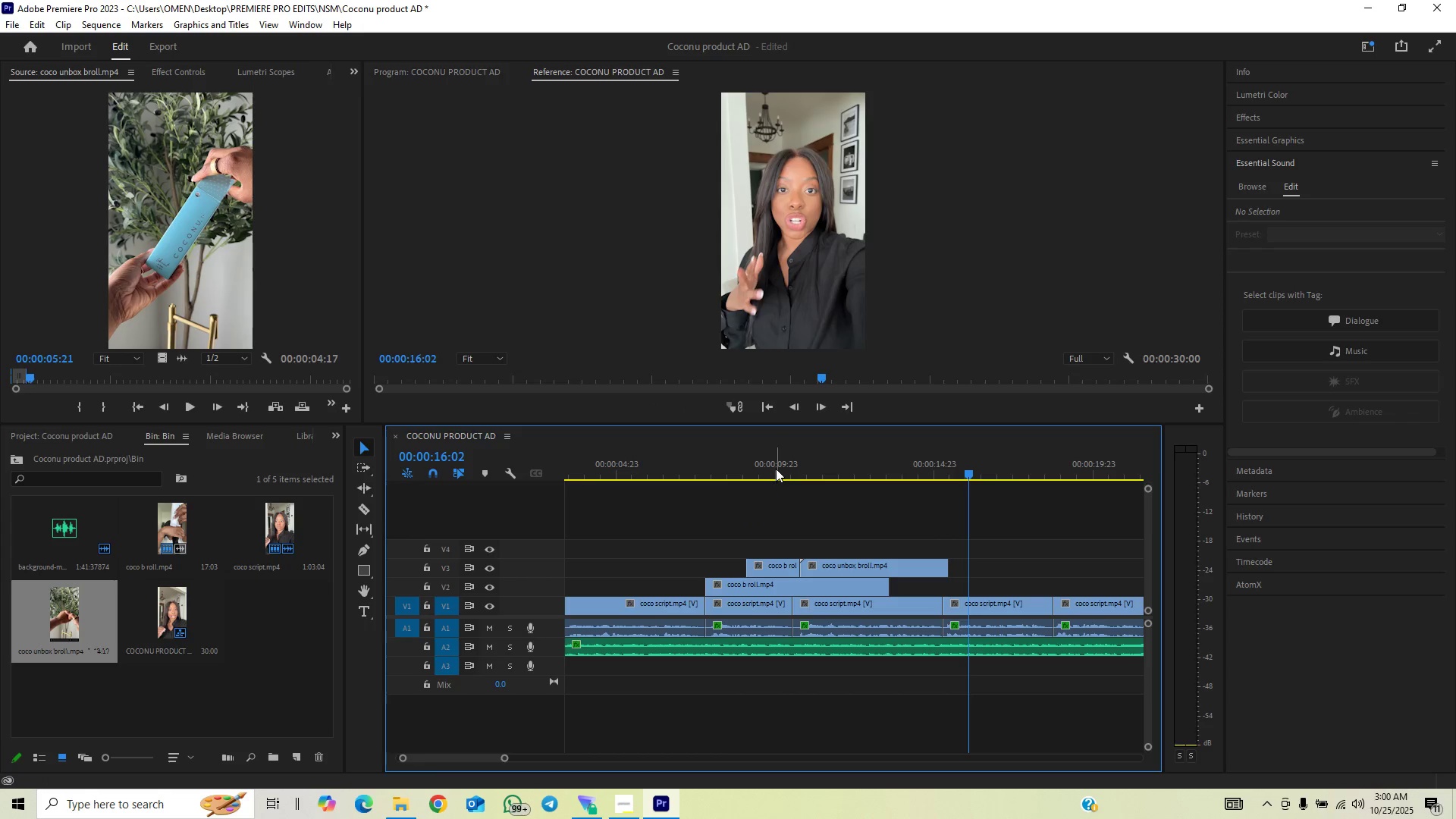 
left_click([776, 469])
 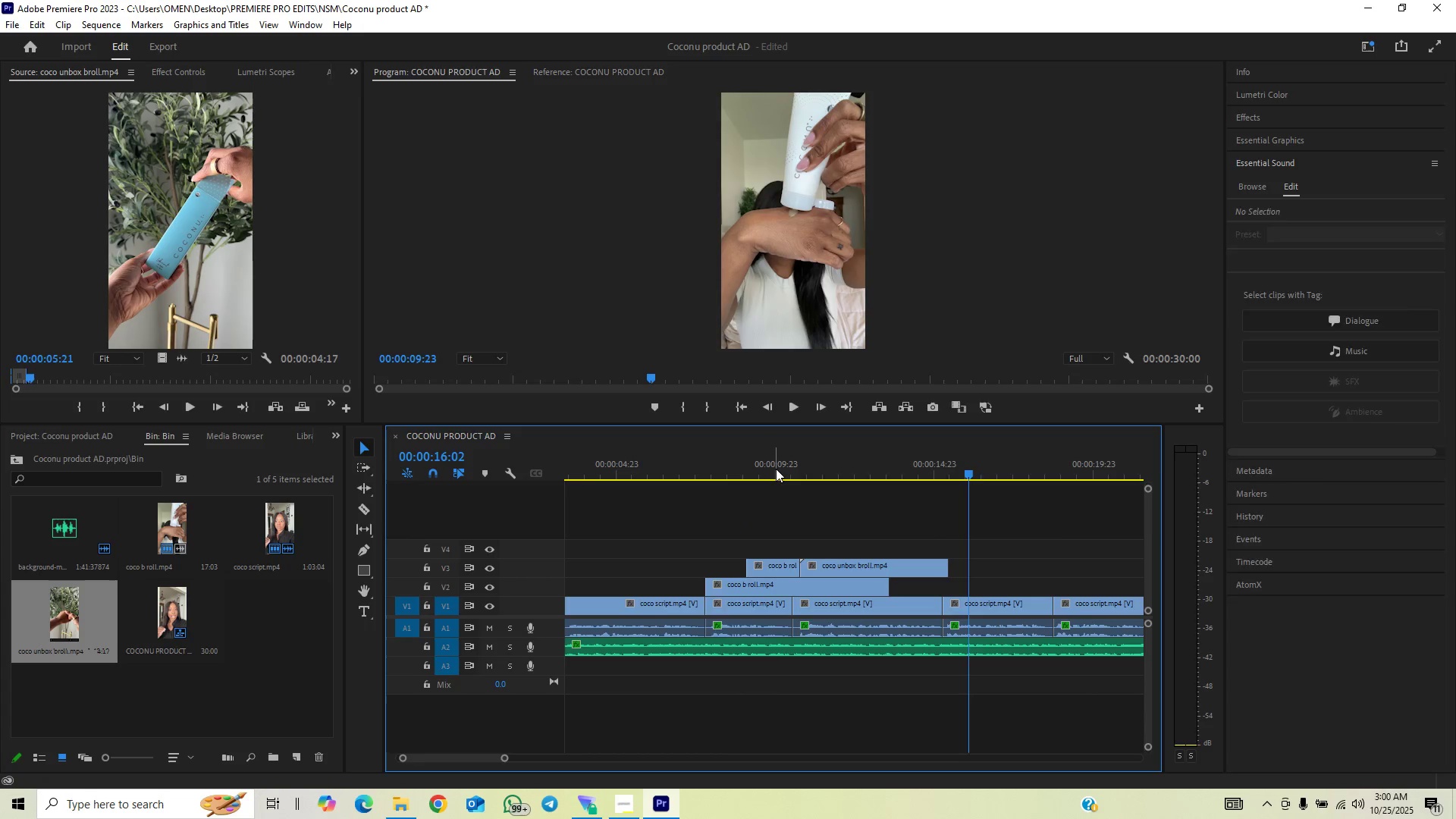 
key(Space)
 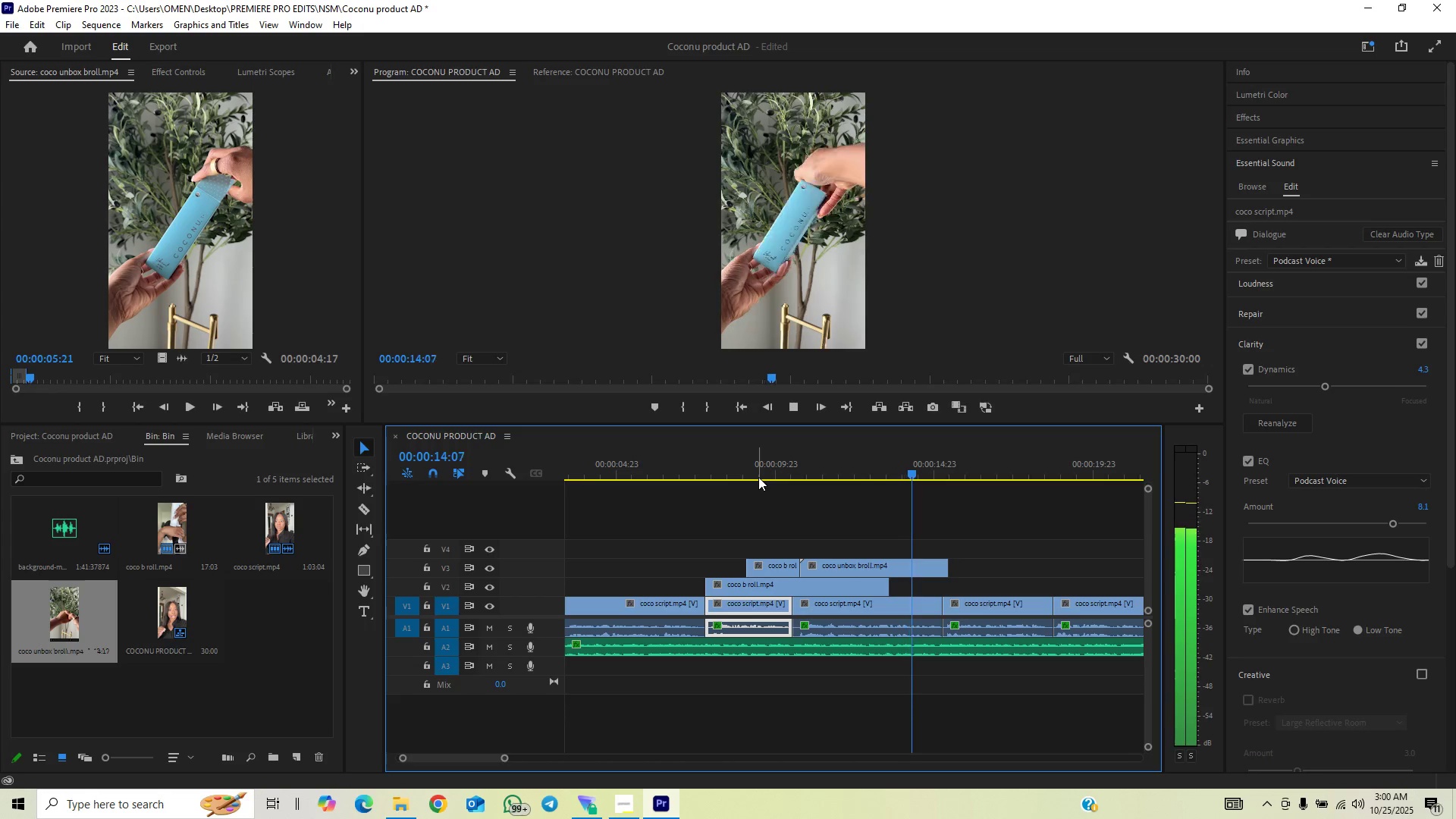 
wait(6.18)
 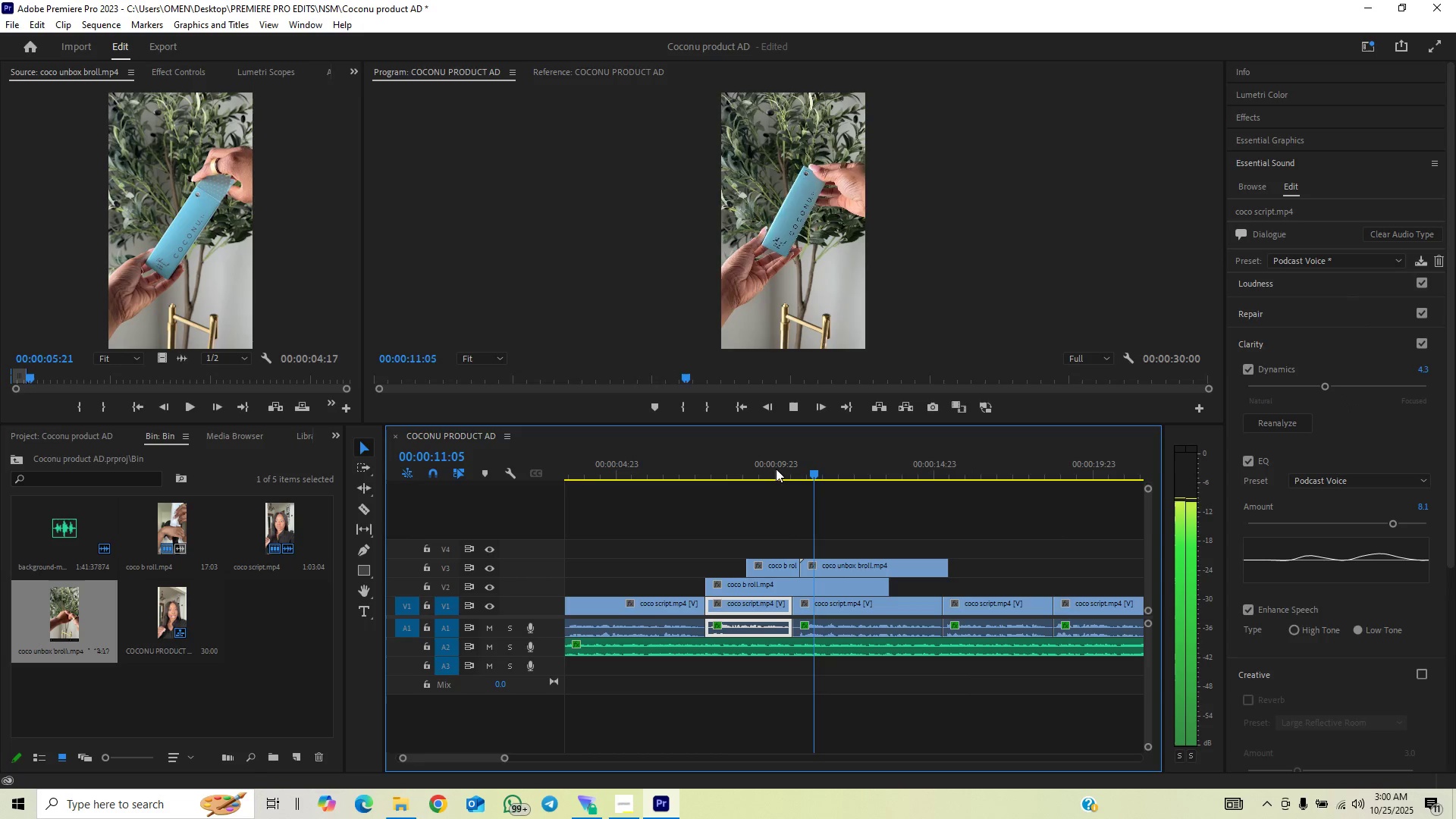 
key(Space)
 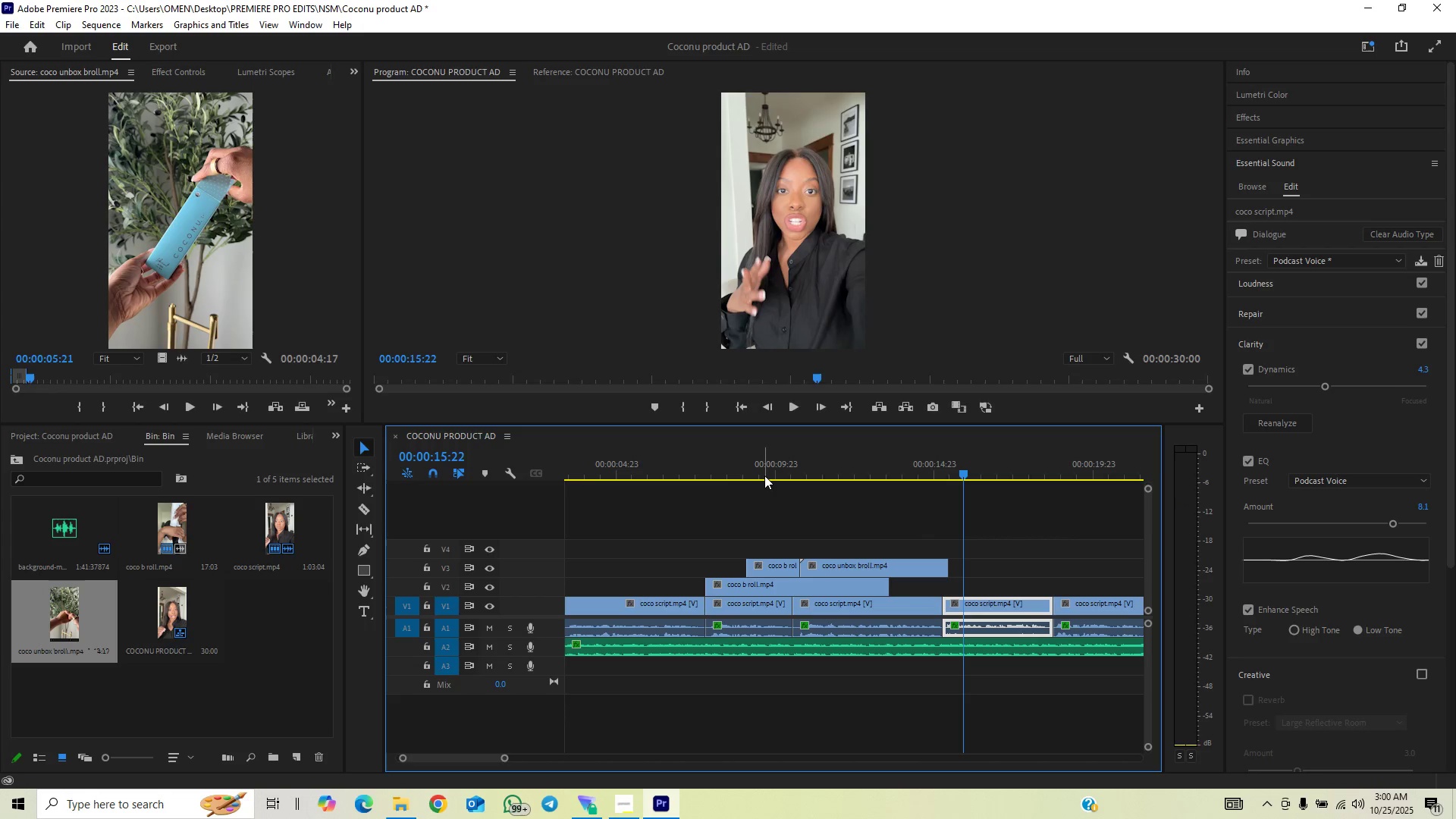 
key(Space)
 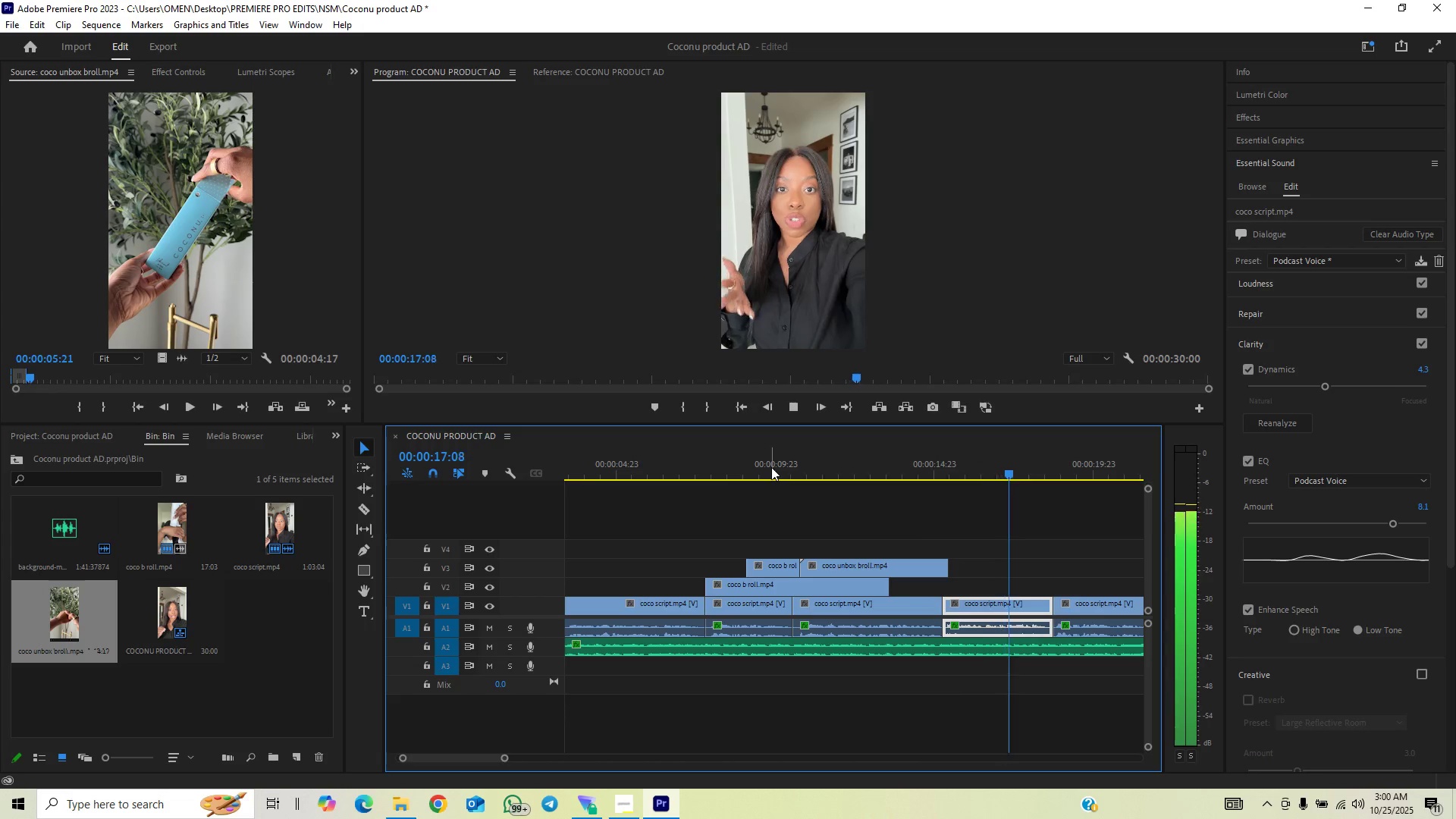 
key(Space)
 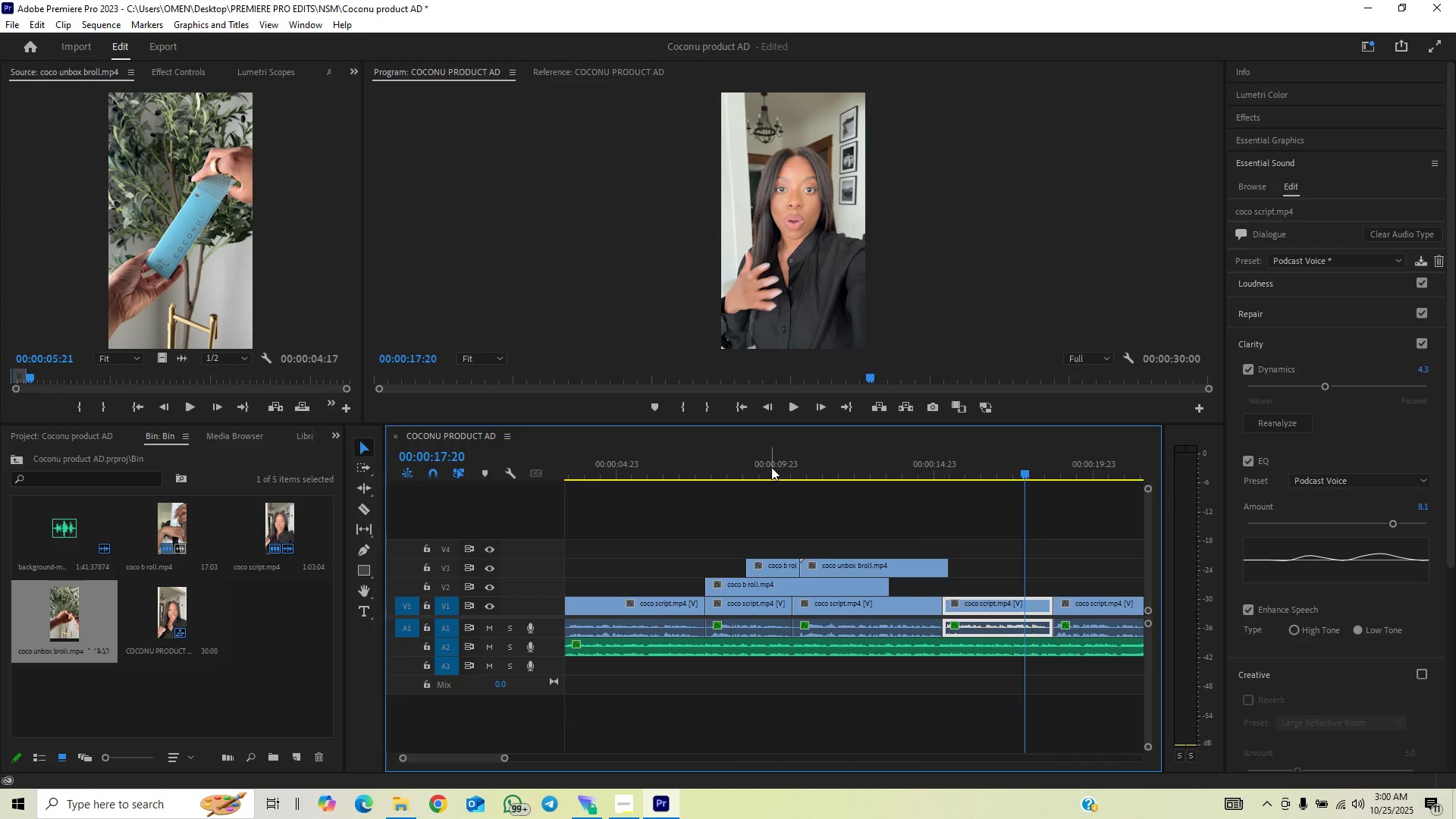 
left_click([771, 467])
 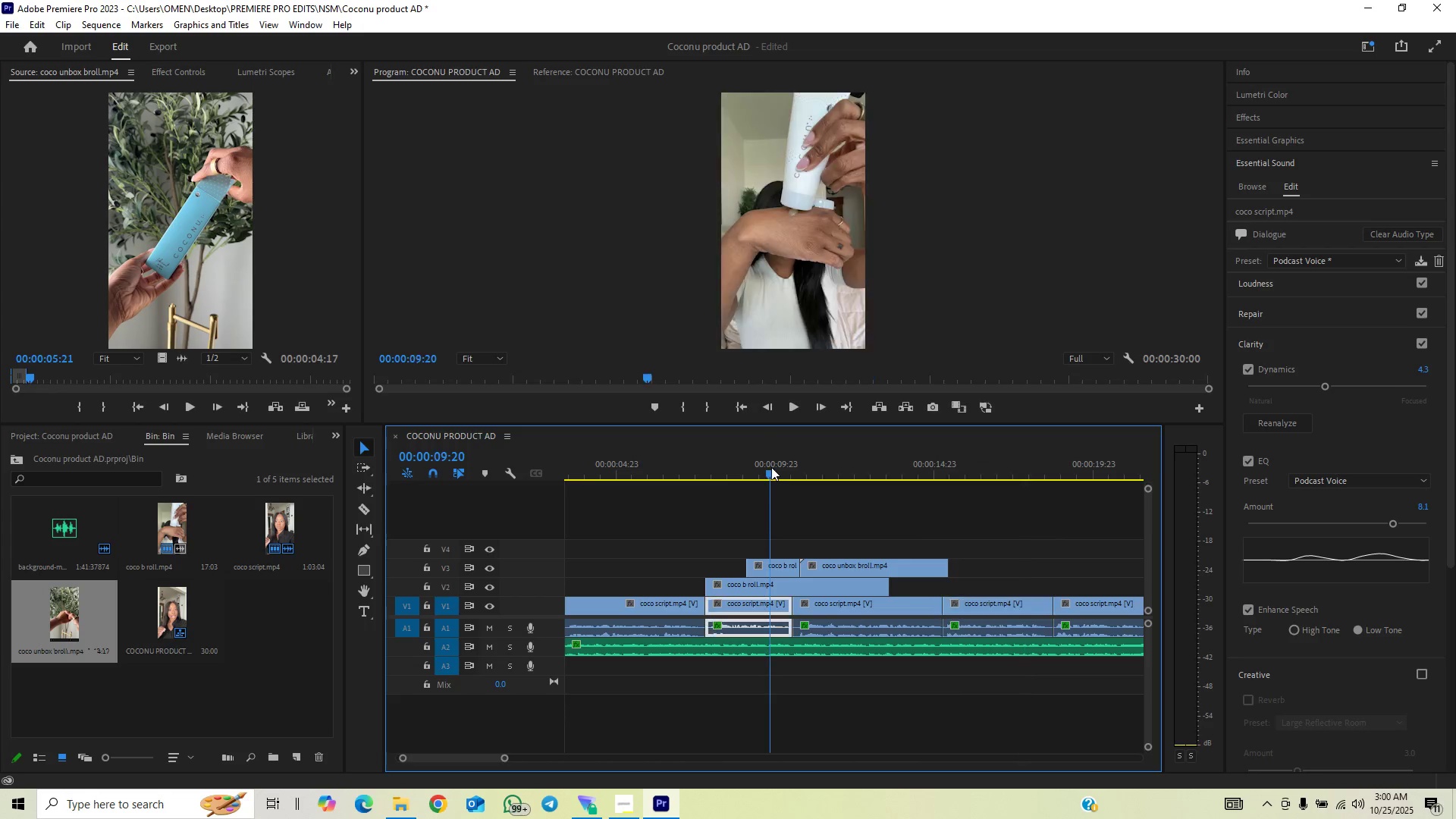 
key(Space)
 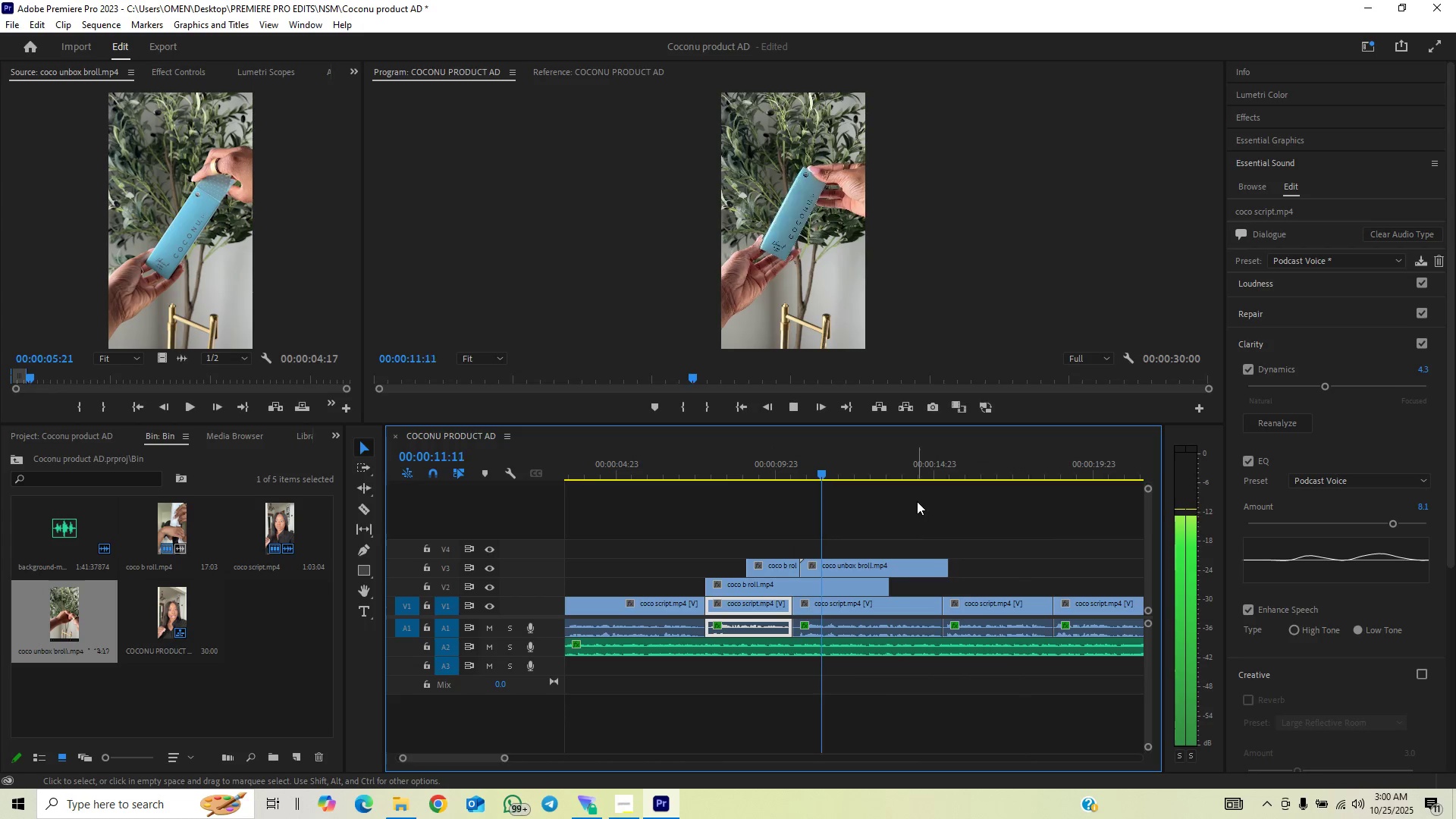 
key(Space)
 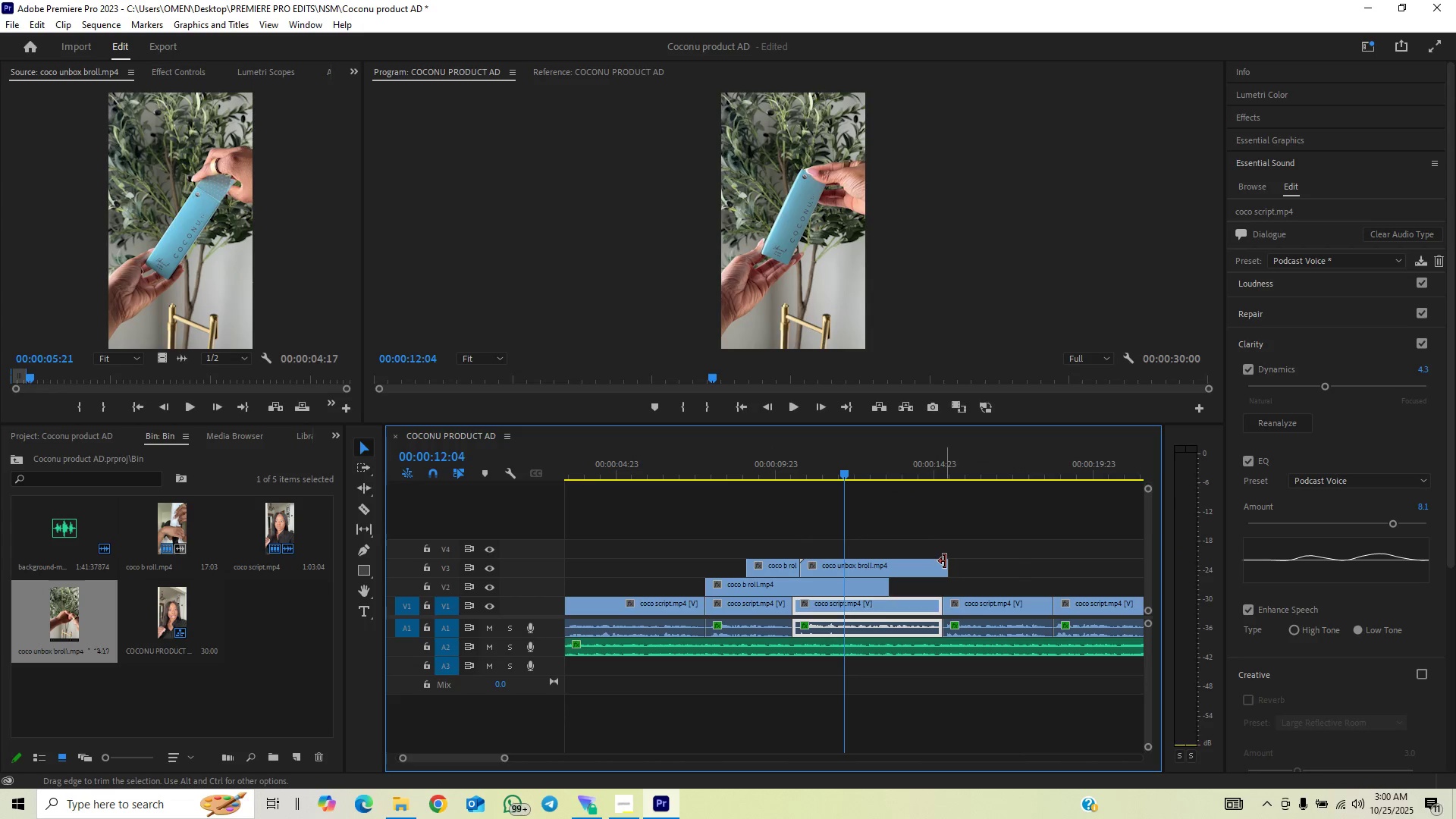 
left_click_drag(start_coordinate=[945, 563], to_coordinate=[941, 570])
 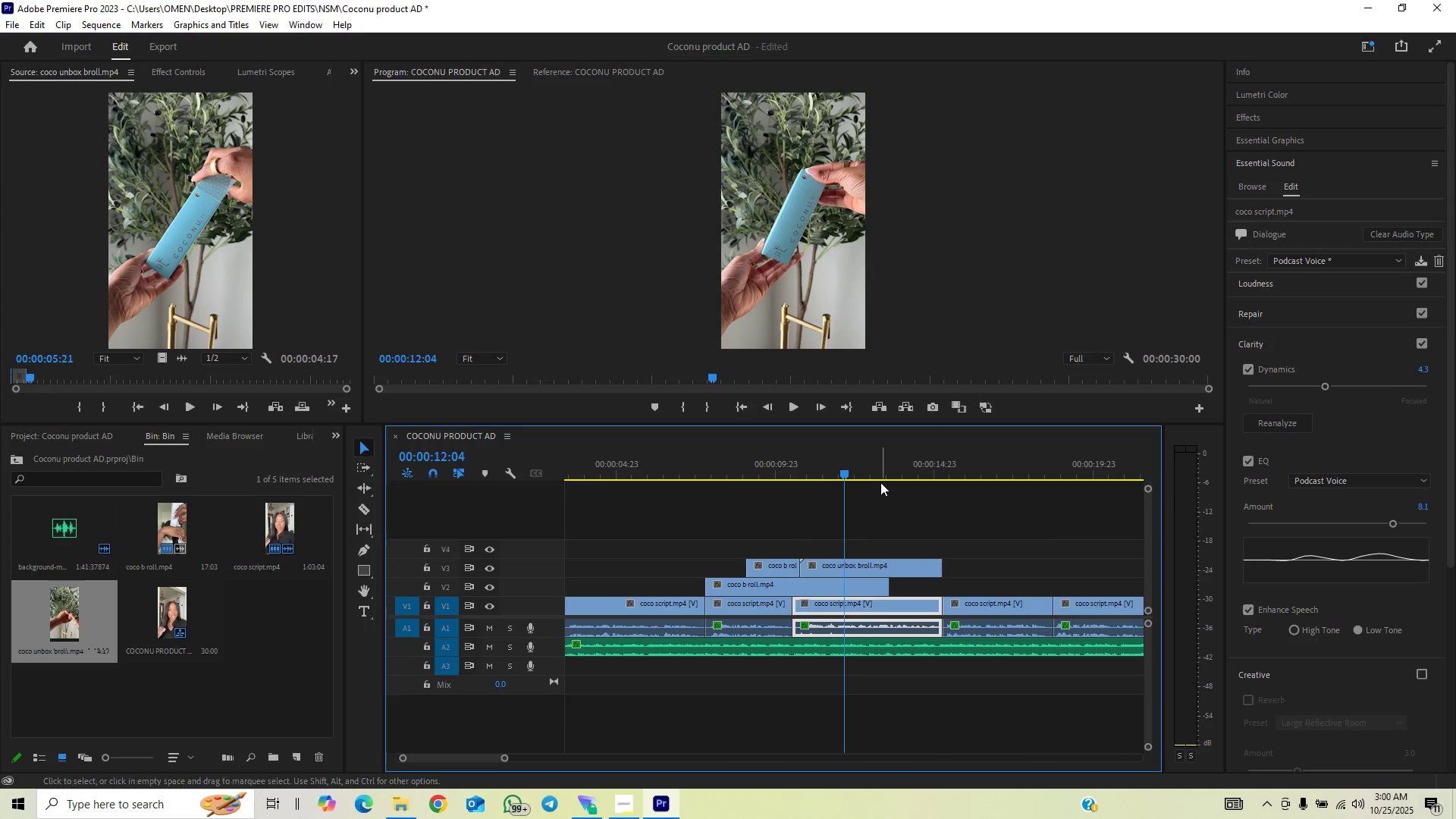 
key(Space)
 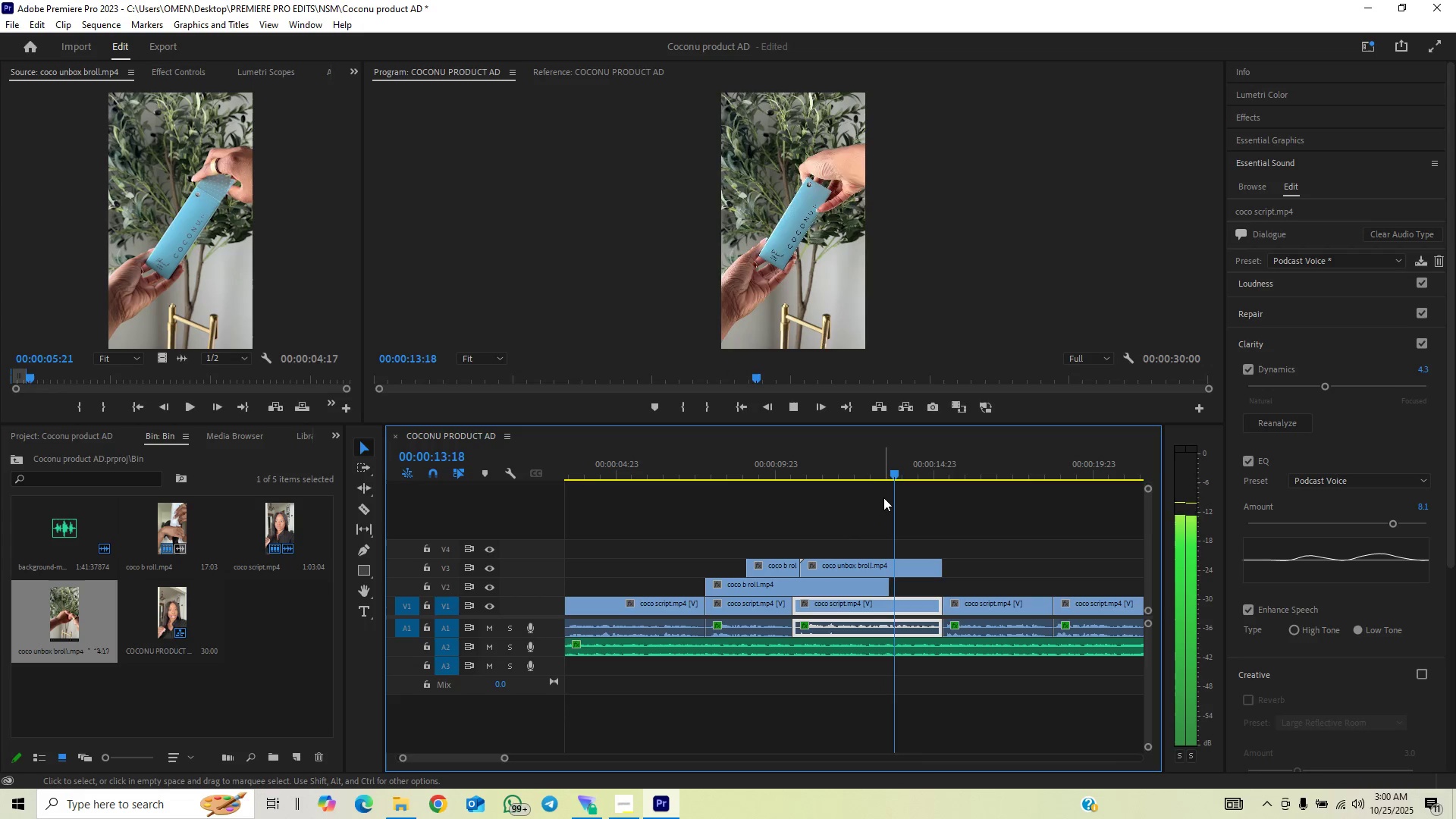 
key(Space)
 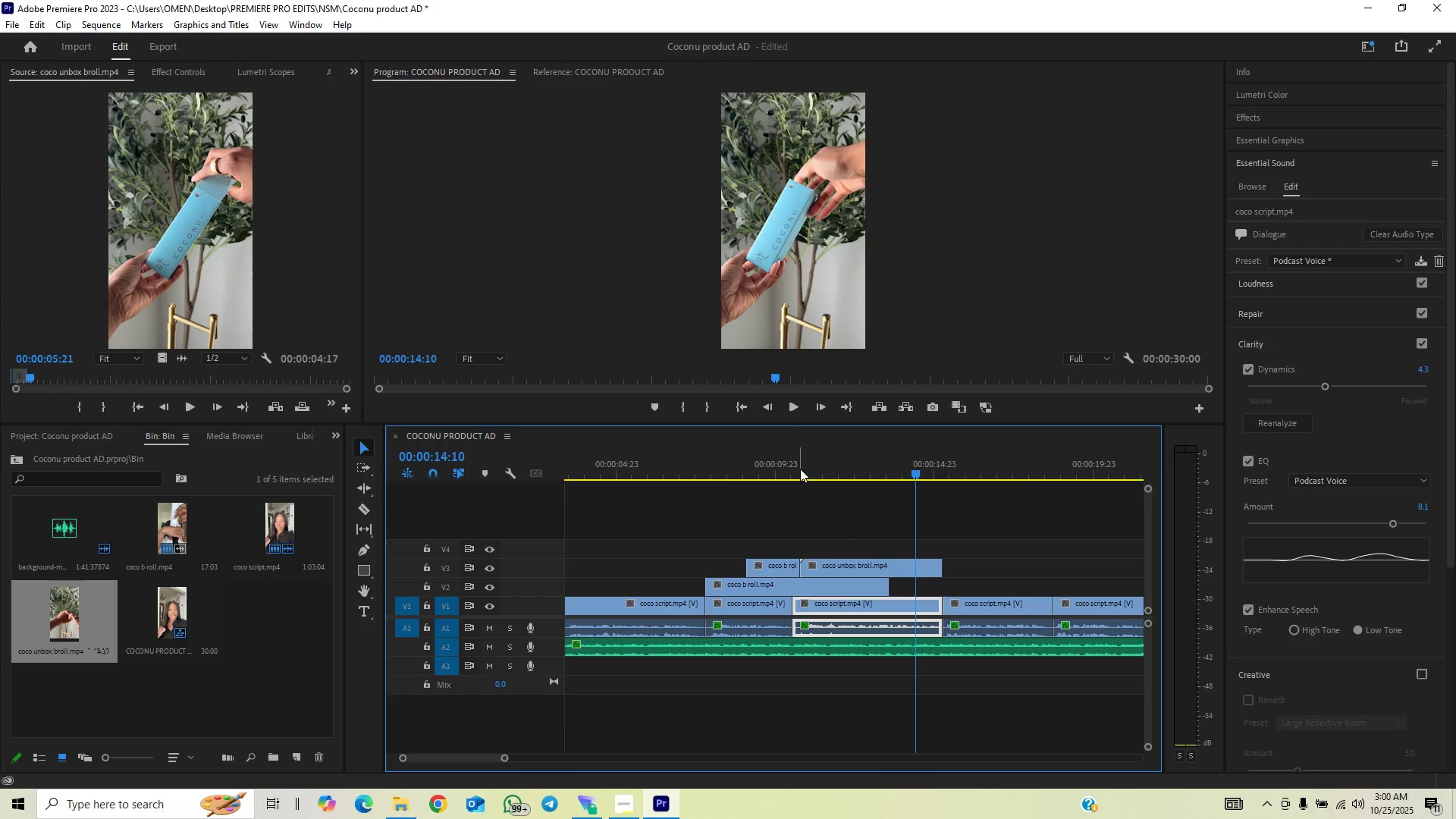 
left_click([800, 469])
 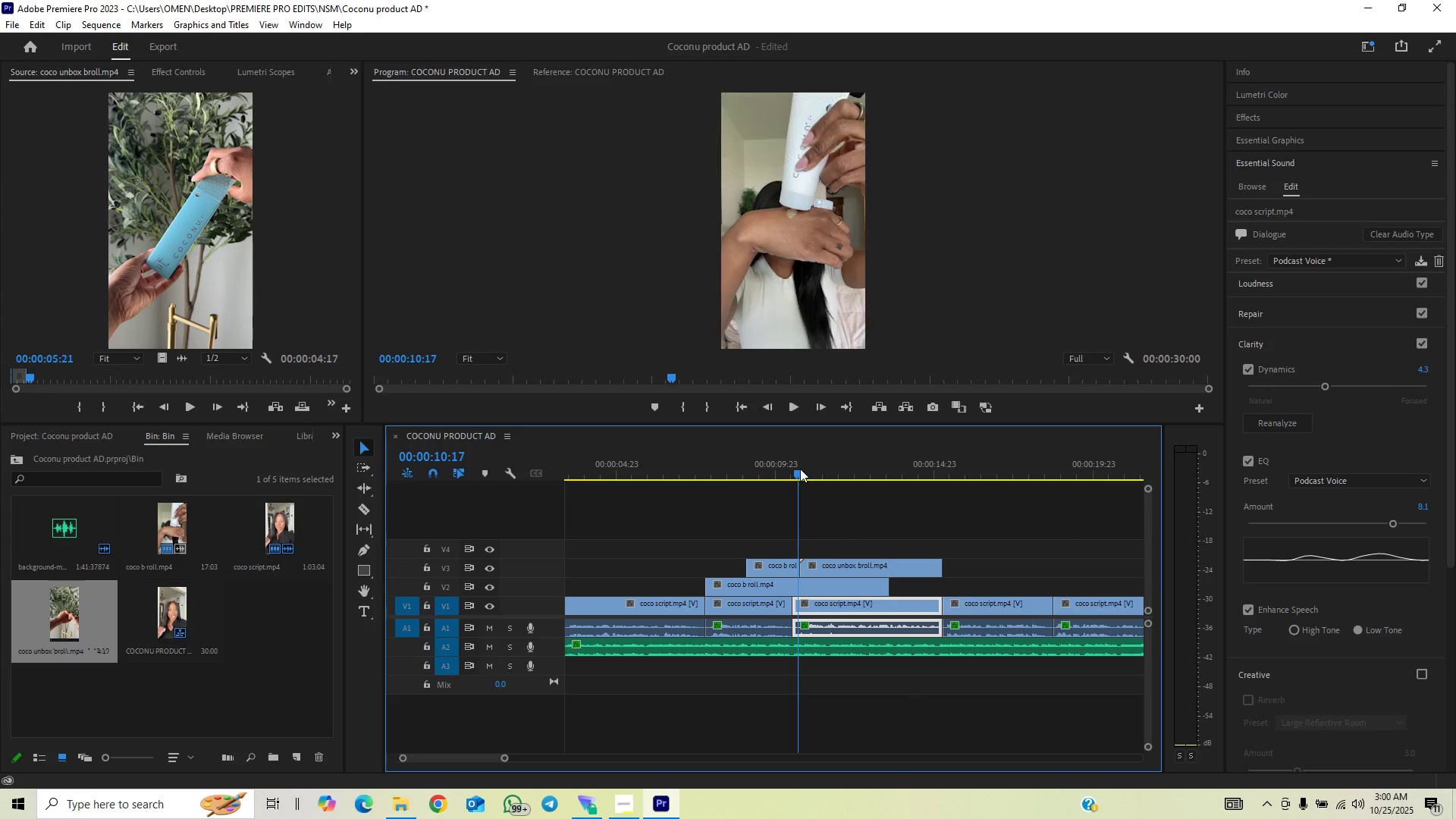 
key(Space)
 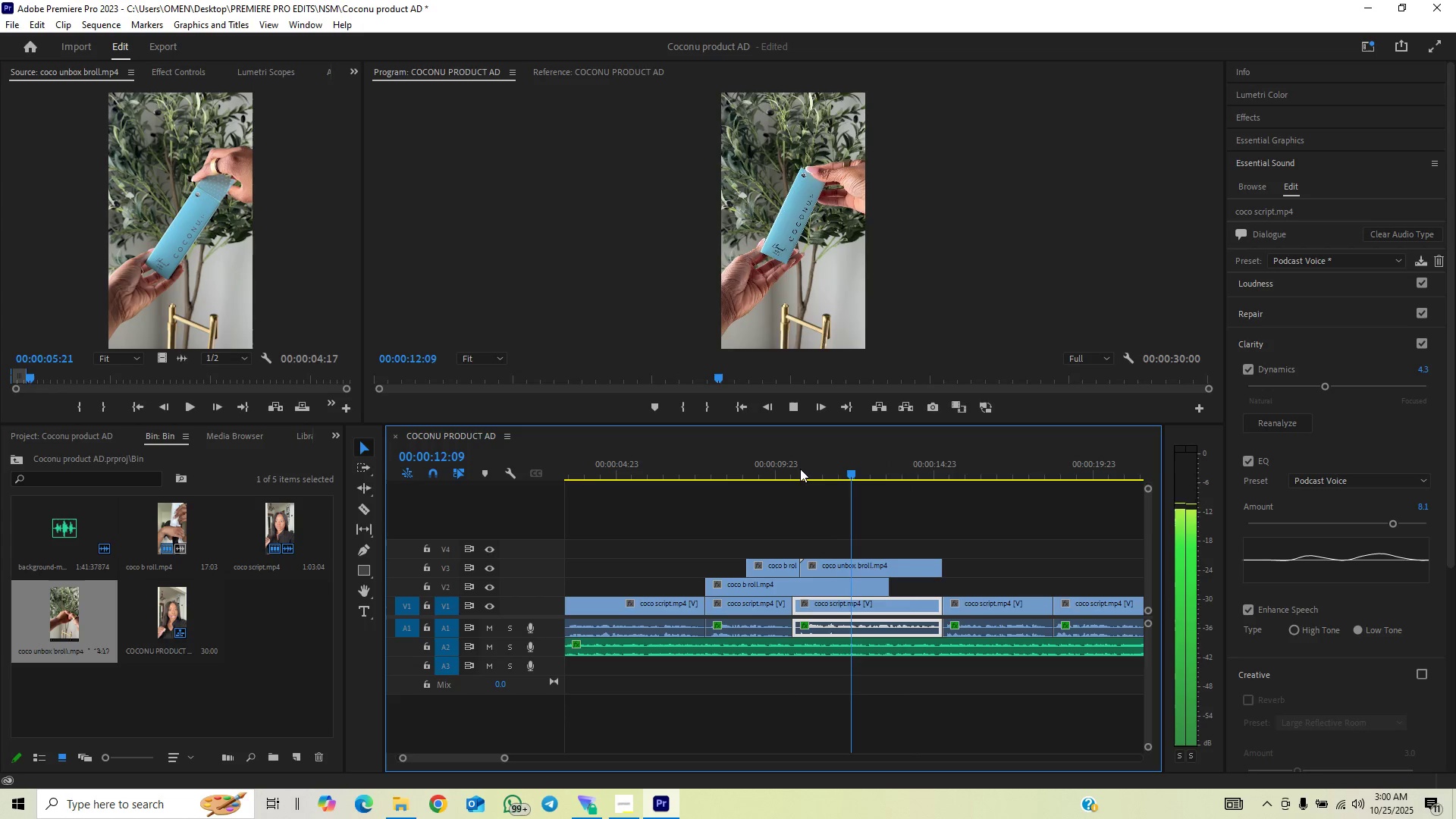 
key(Space)
 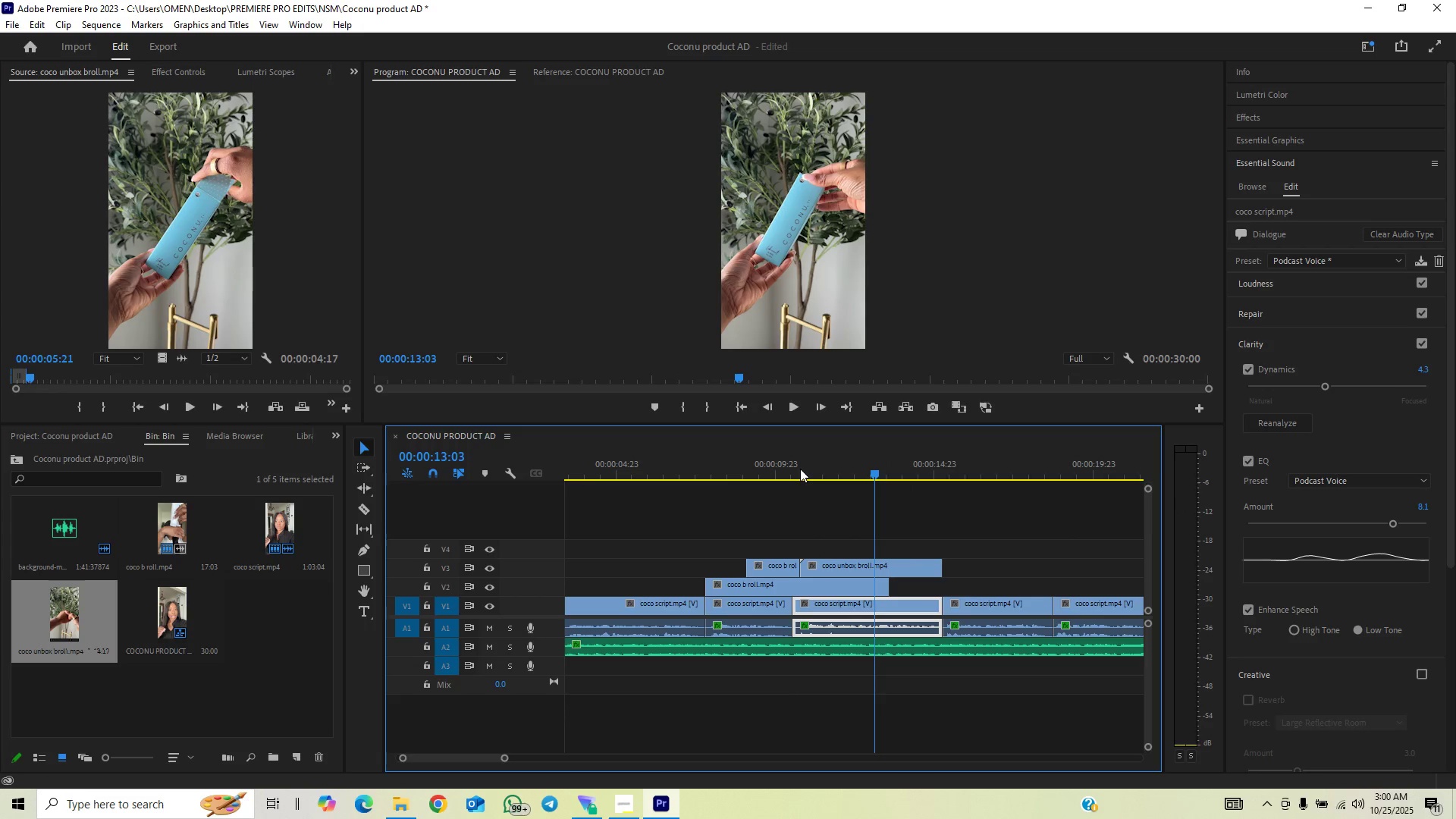 
left_click([777, 465])
 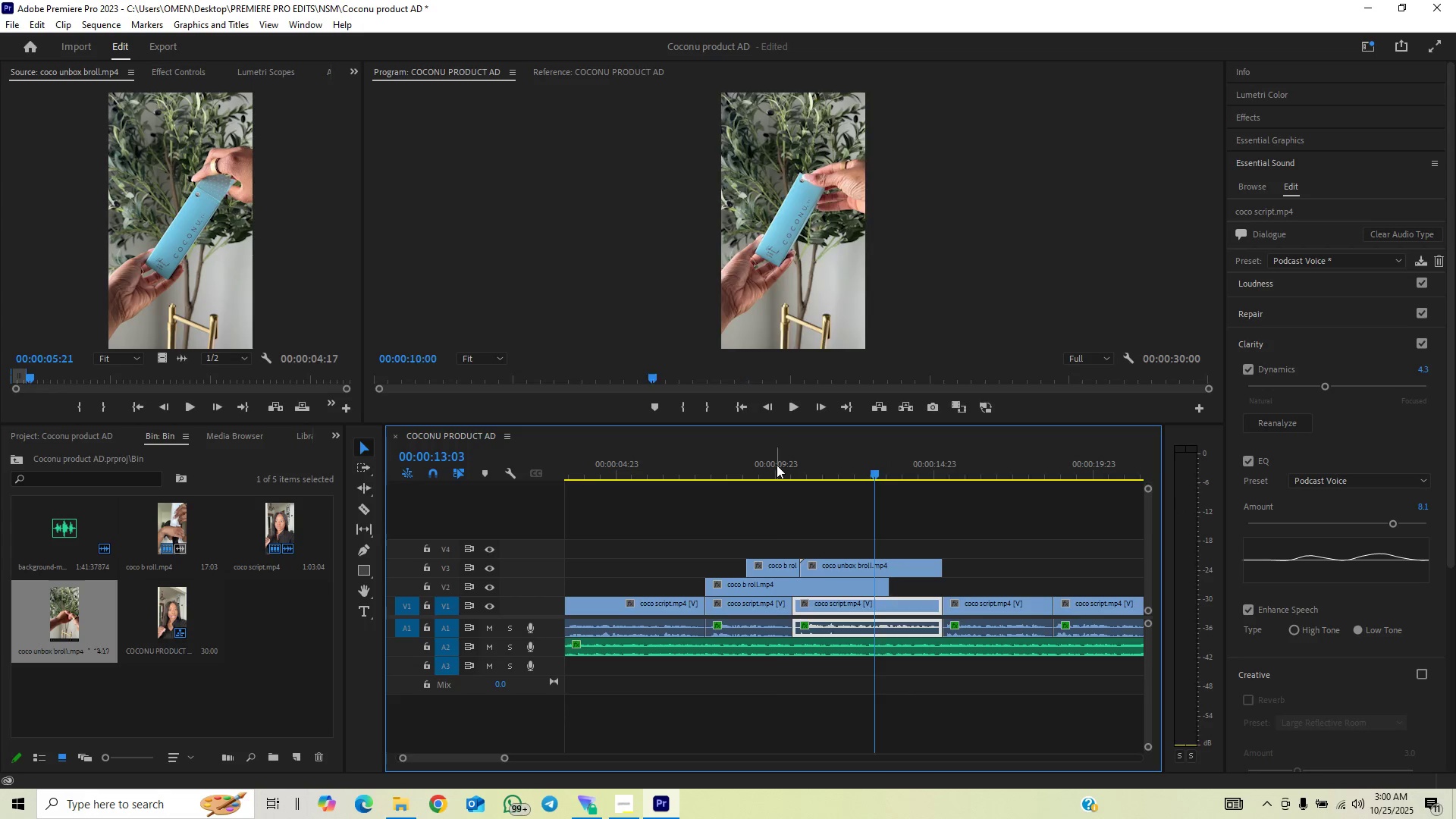 
key(Space)
 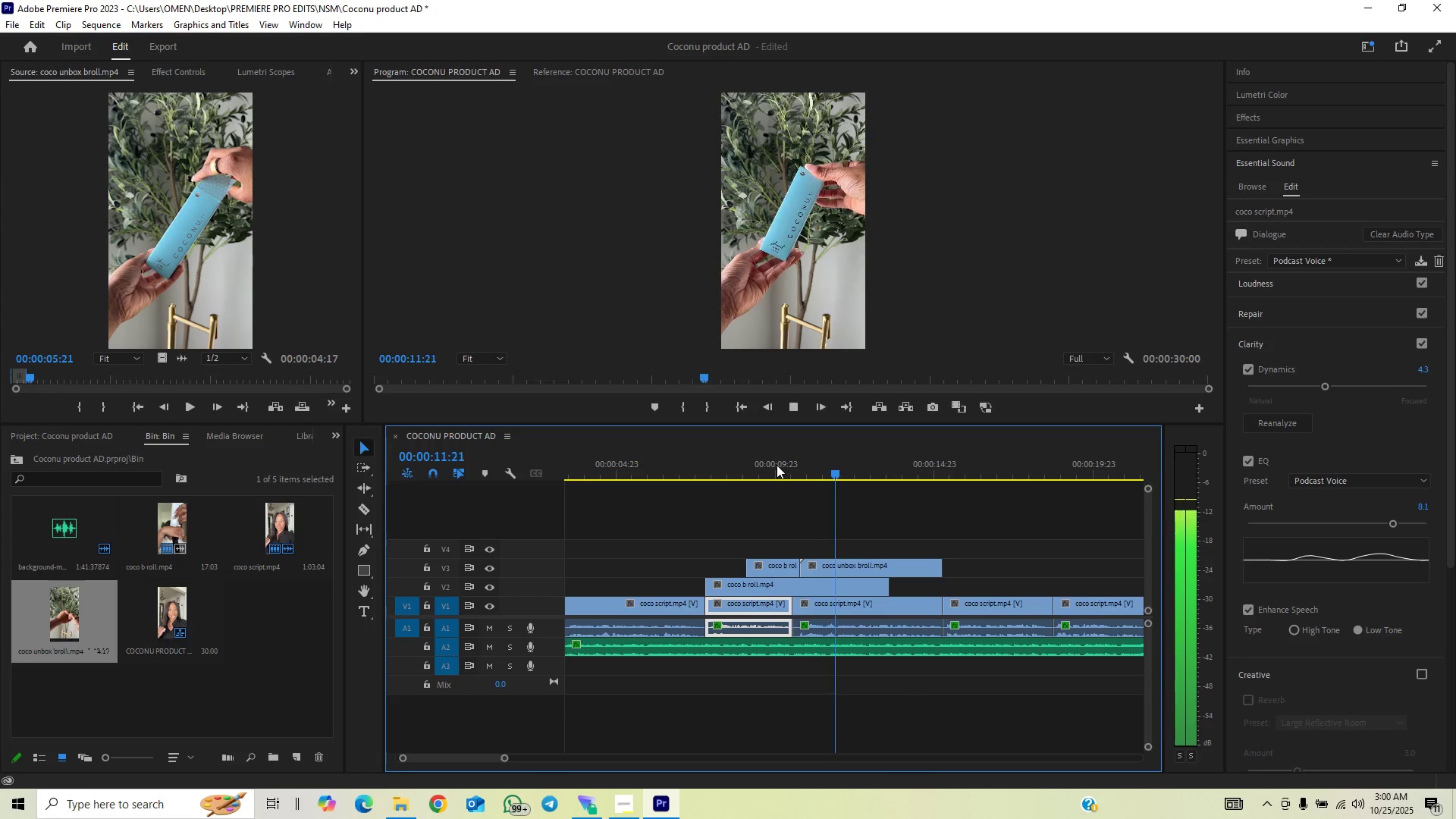 
key(Space)
 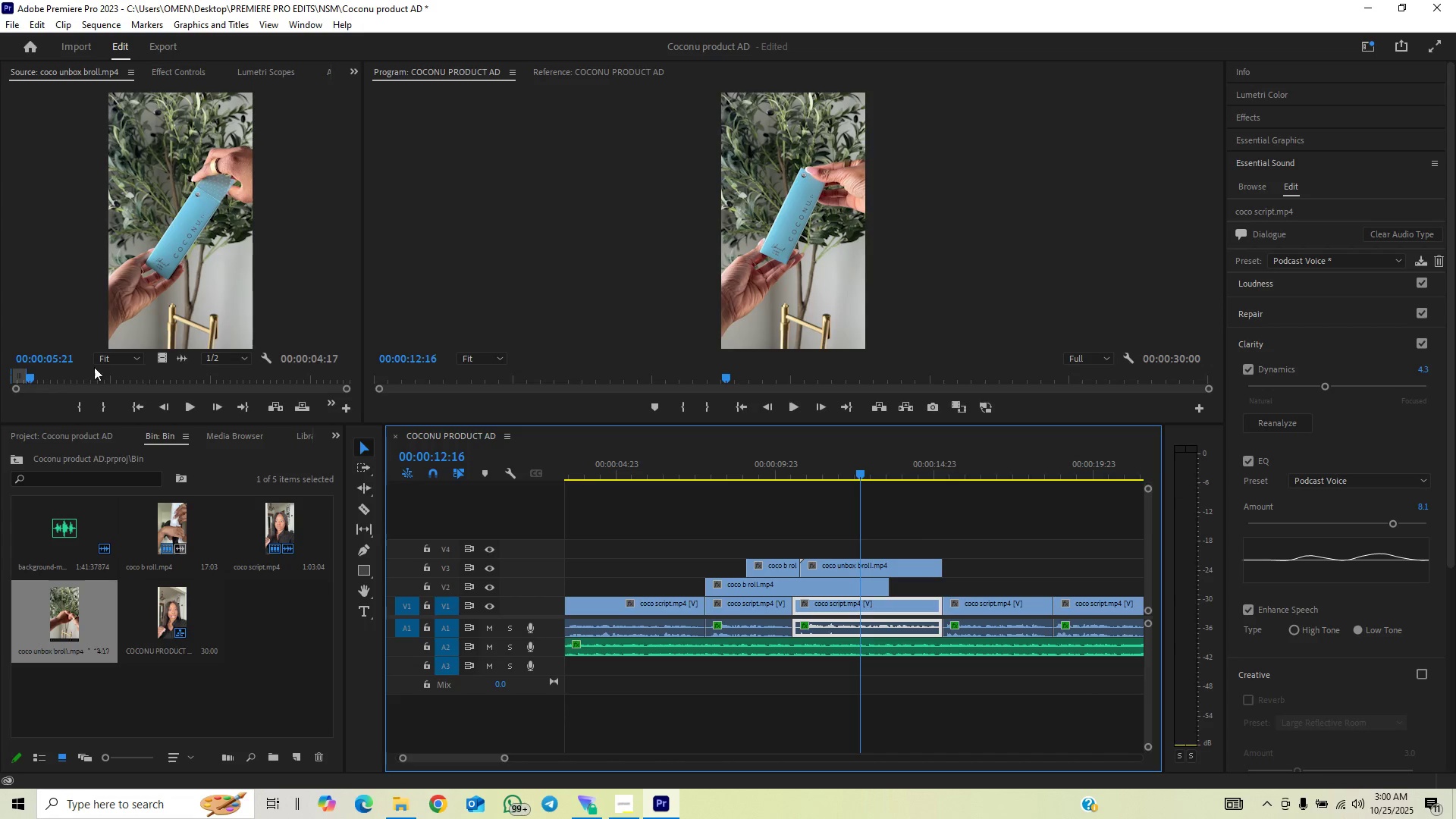 
left_click_drag(start_coordinate=[48, 368], to_coordinate=[97, 378])
 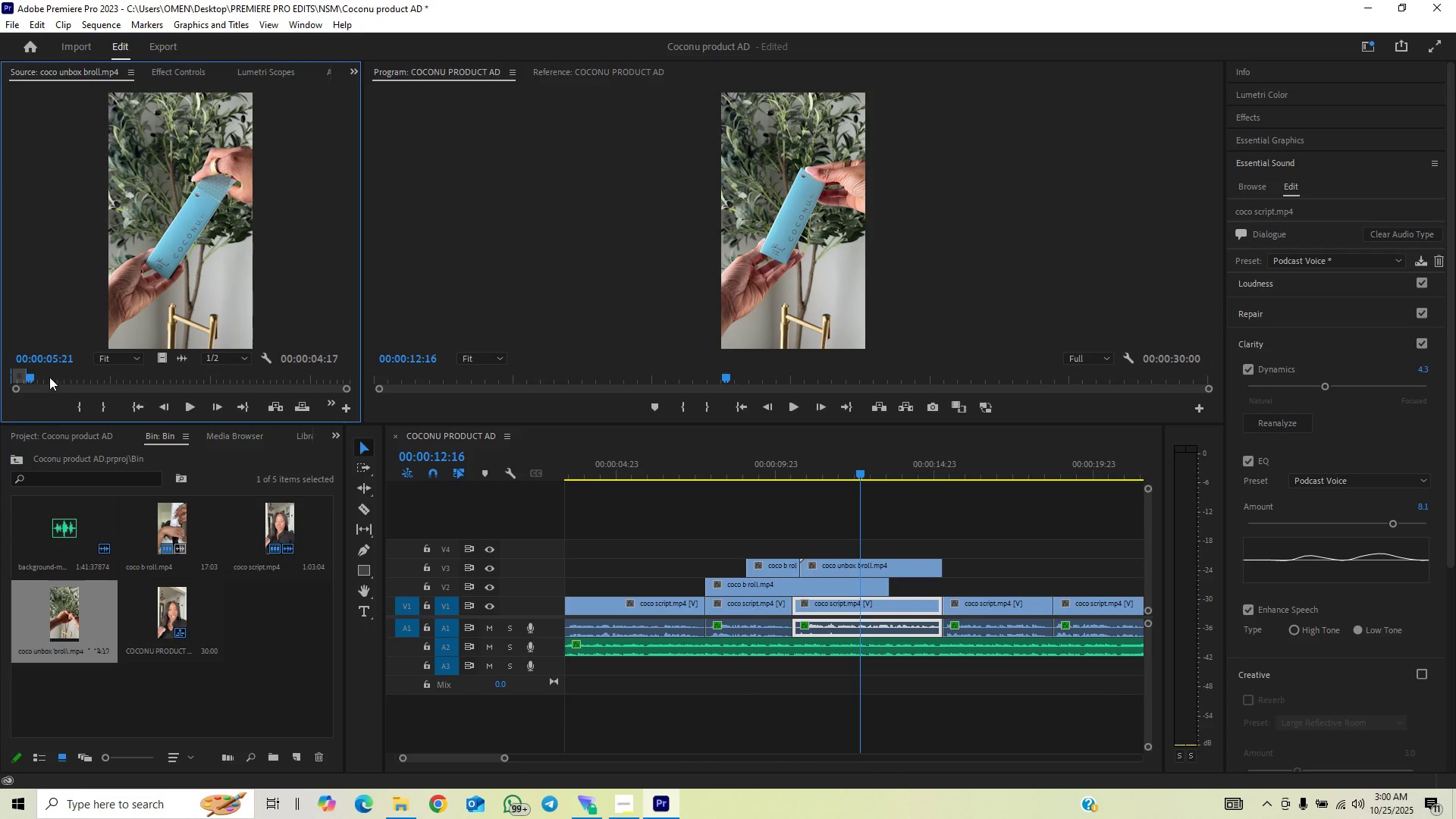 
left_click_drag(start_coordinate=[48, 376], to_coordinate=[93, 379])
 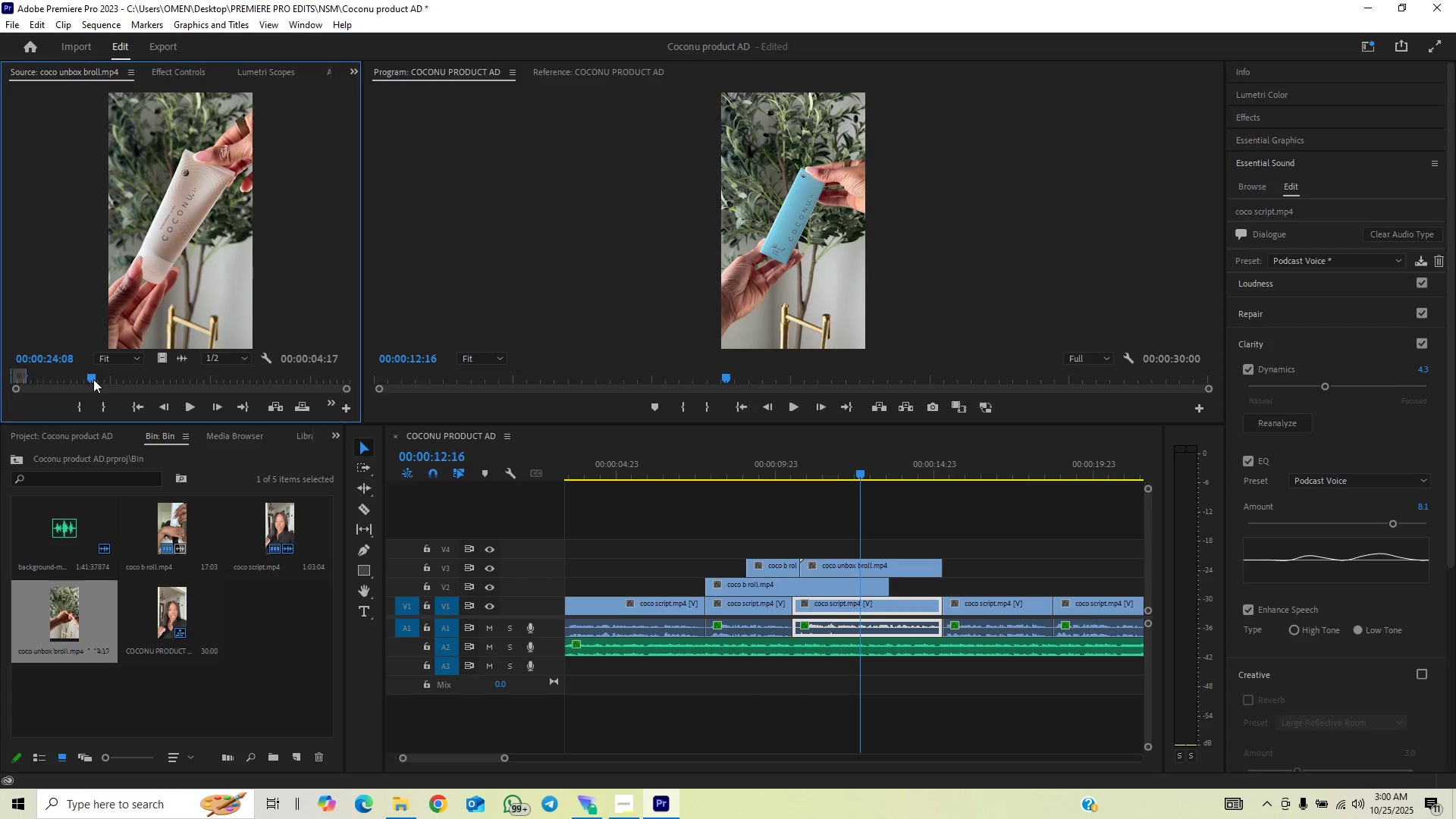 
key(I)
 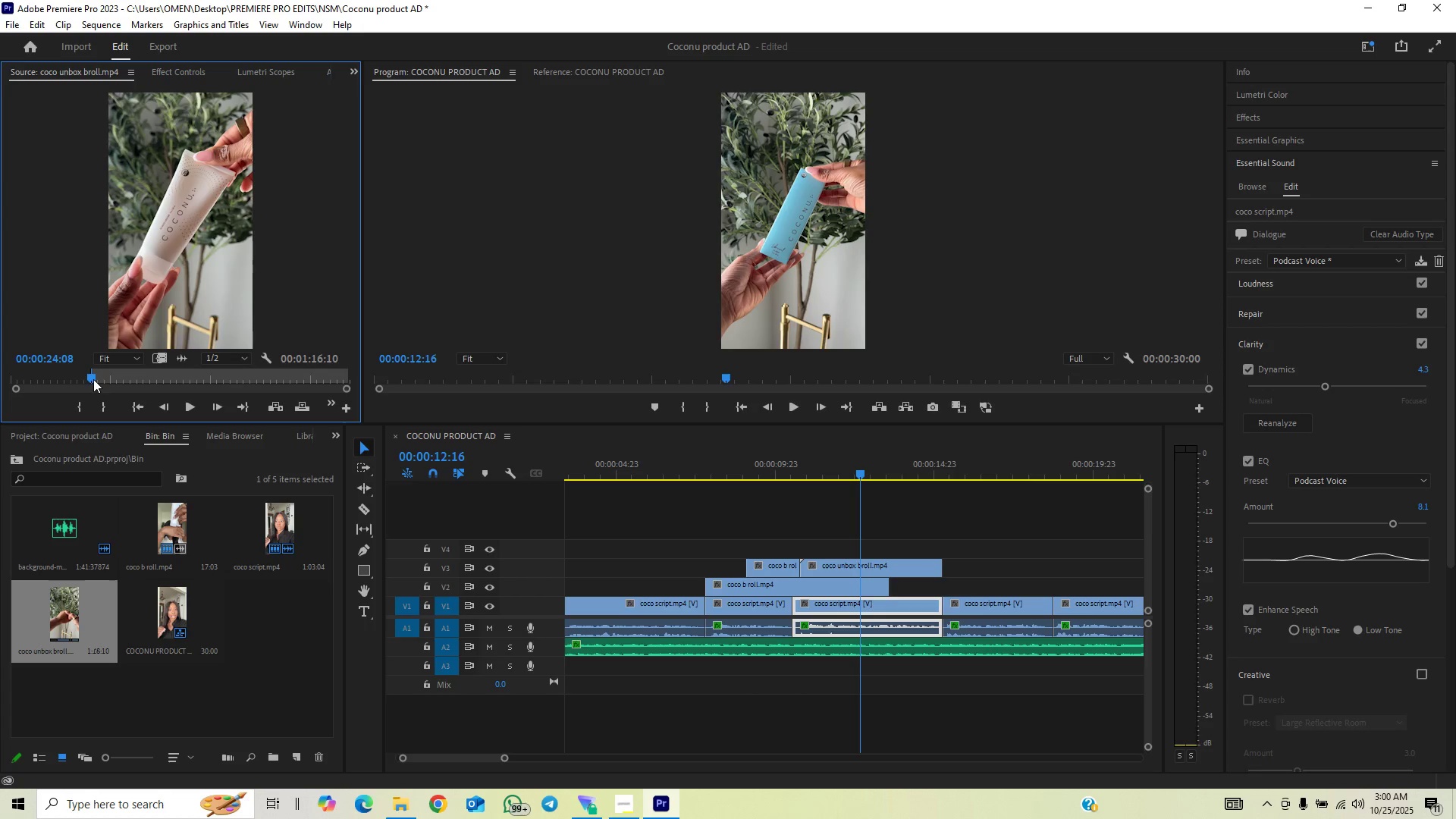 
key(Space)
 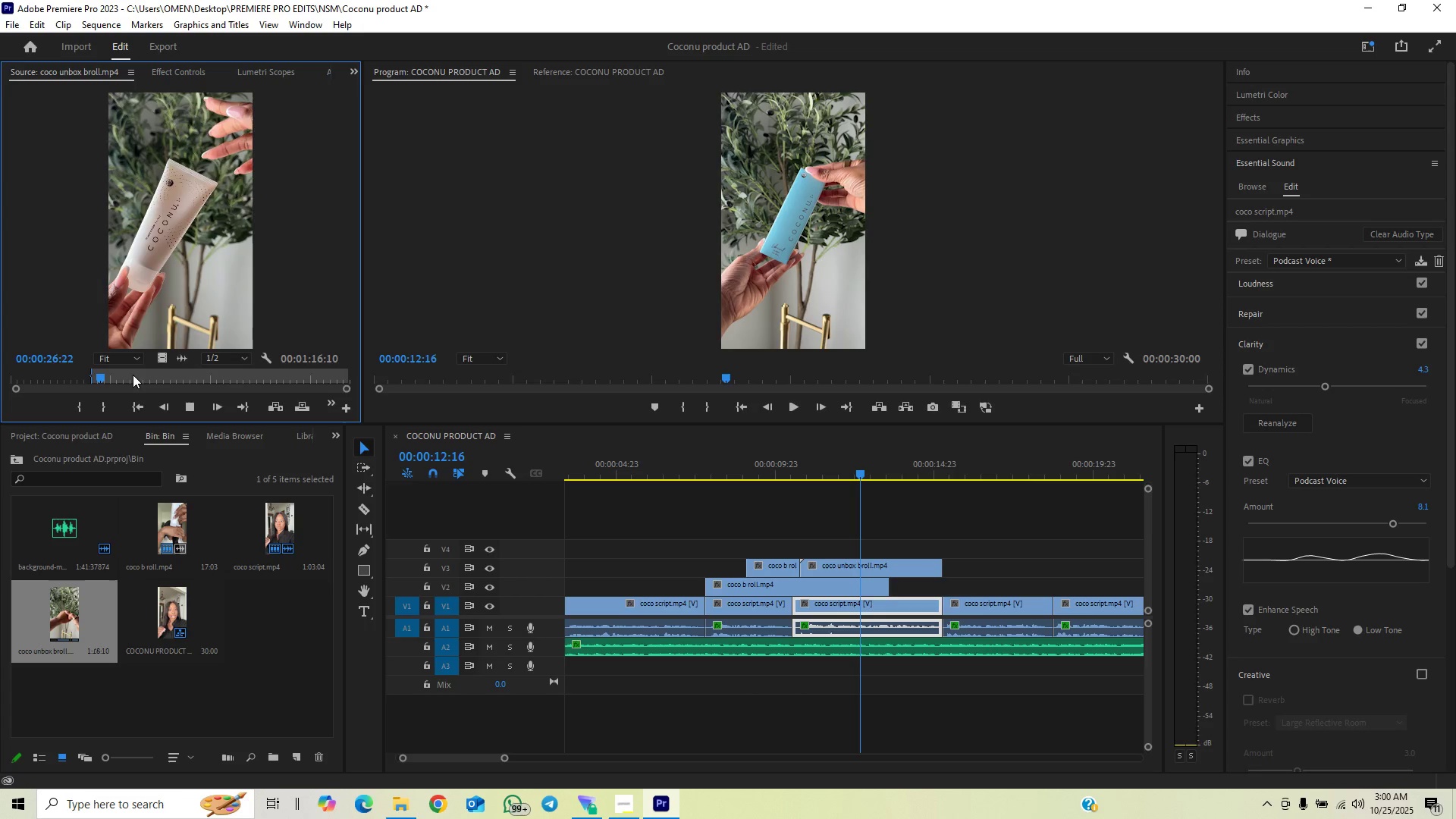 
key(Space)
 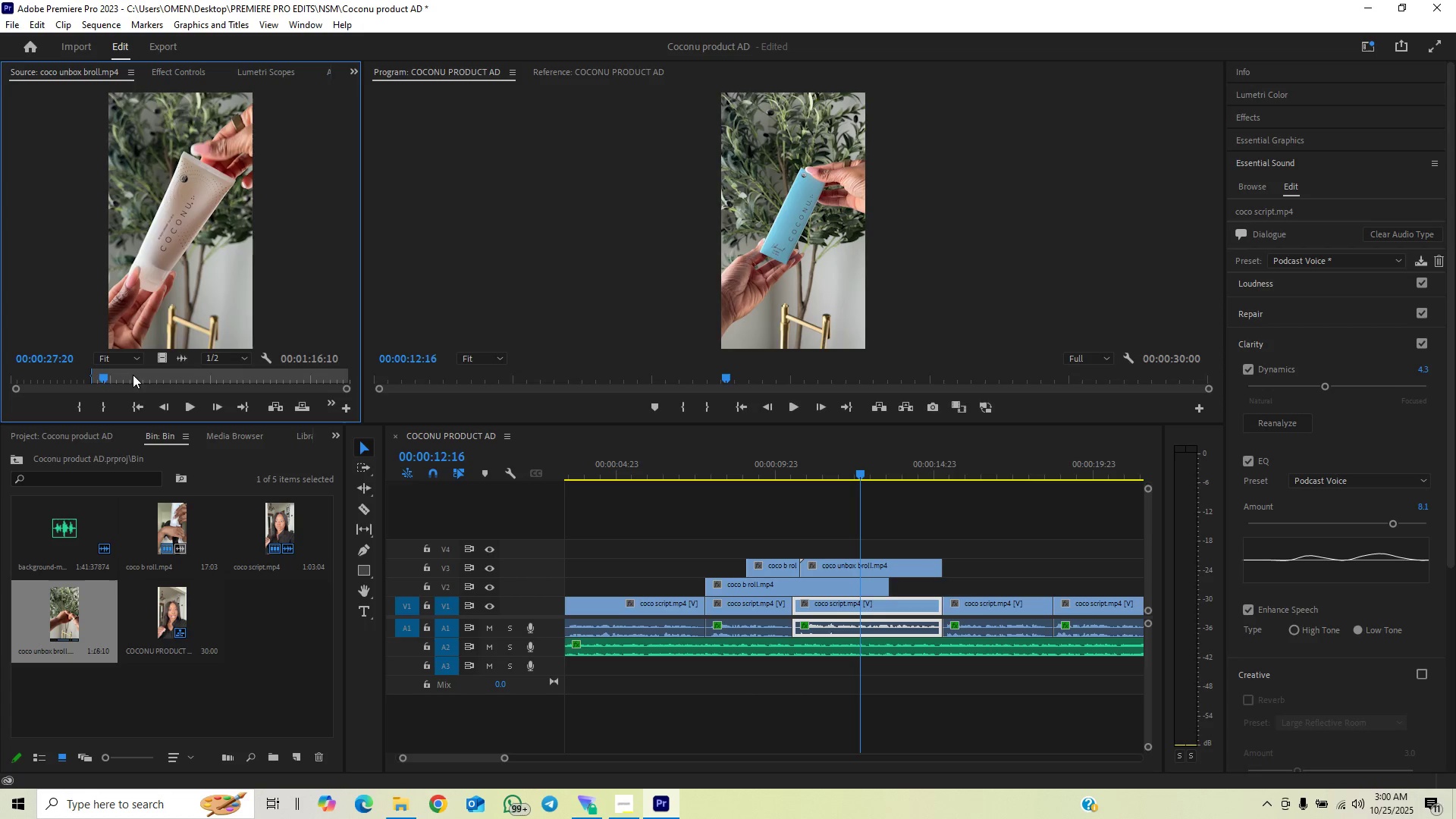 
key(Space)
 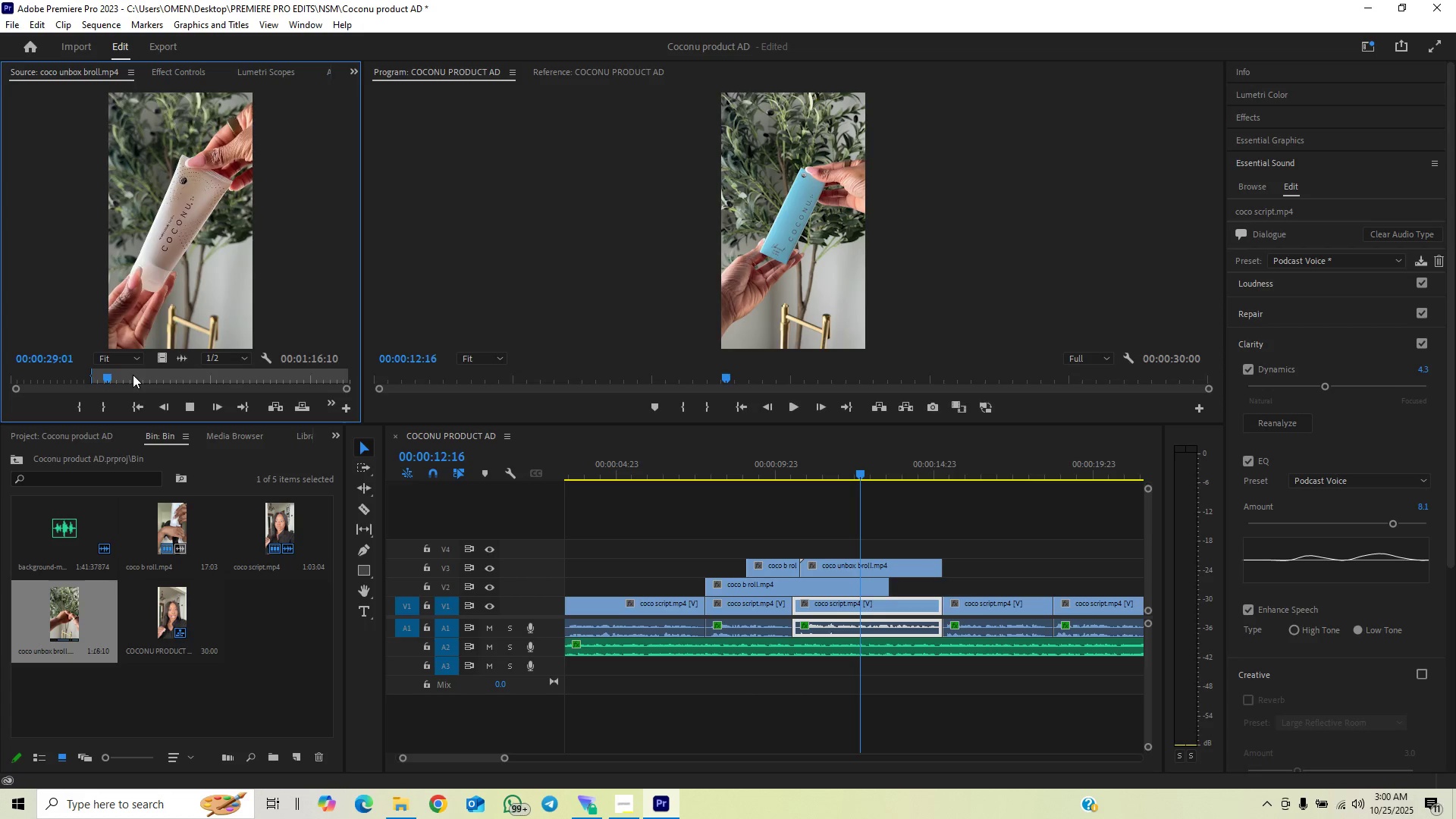 
key(Space)
 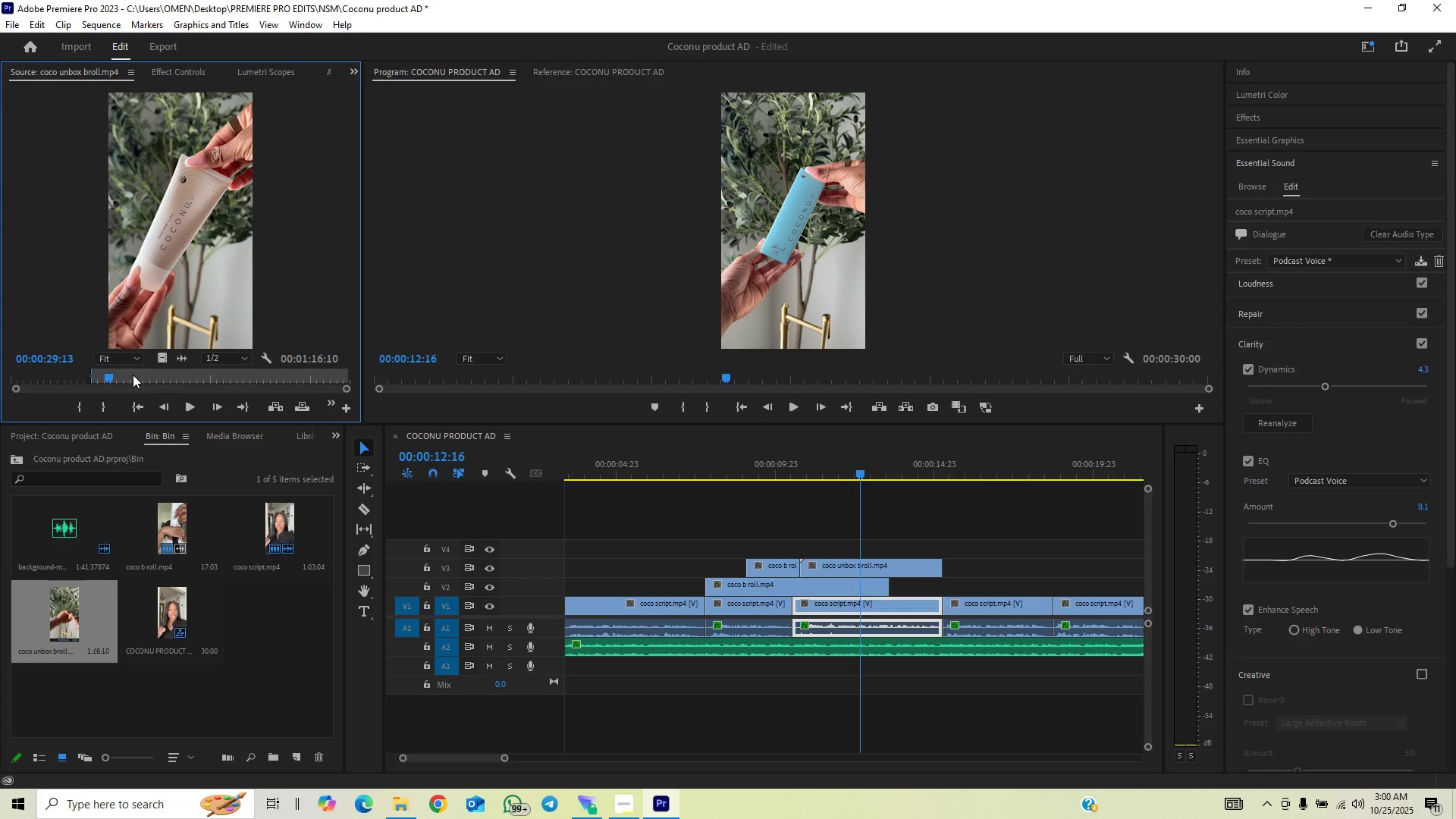 
key(O)
 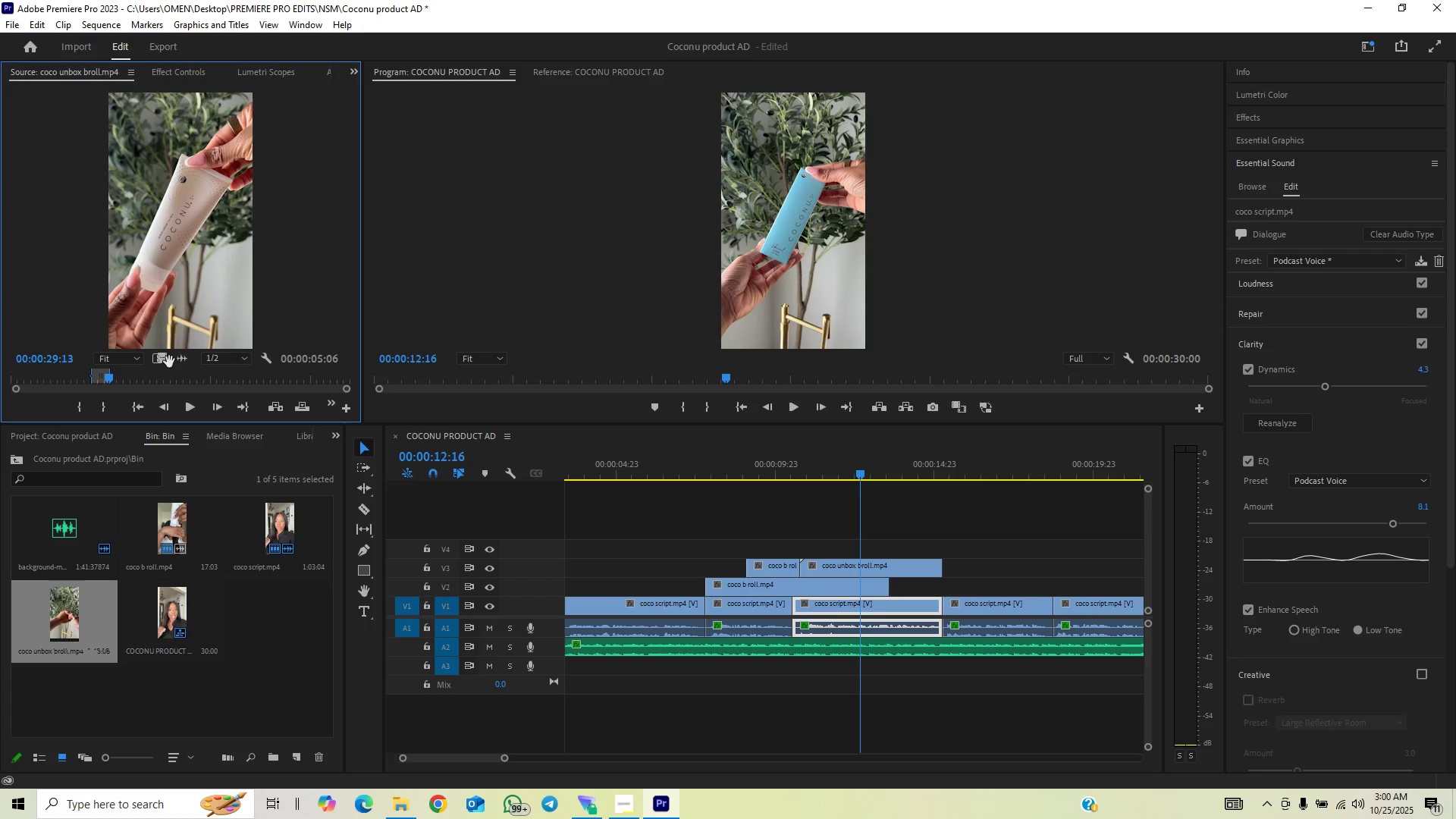 
left_click_drag(start_coordinate=[165, 363], to_coordinate=[845, 542])
 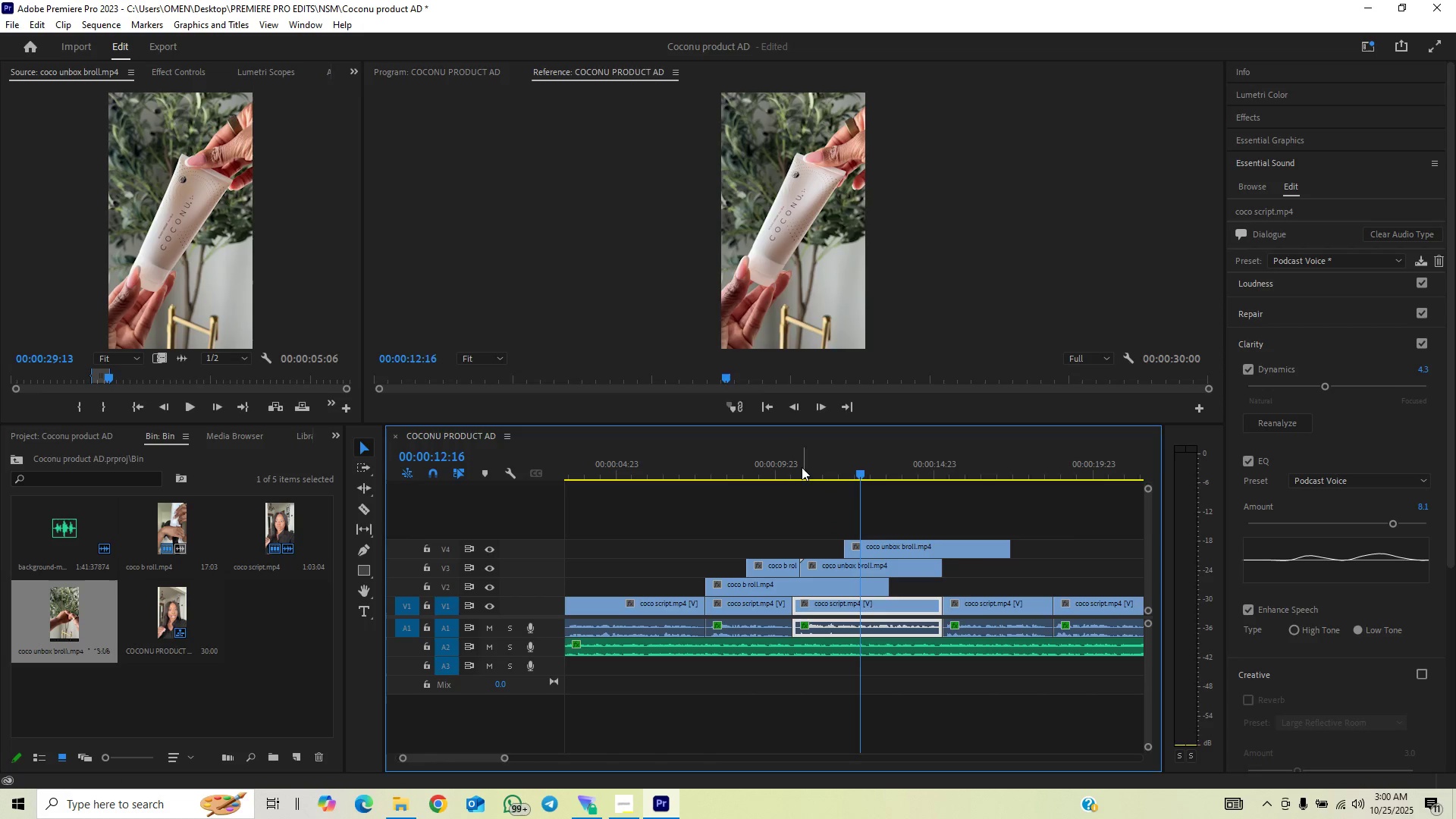 
left_click([794, 467])
 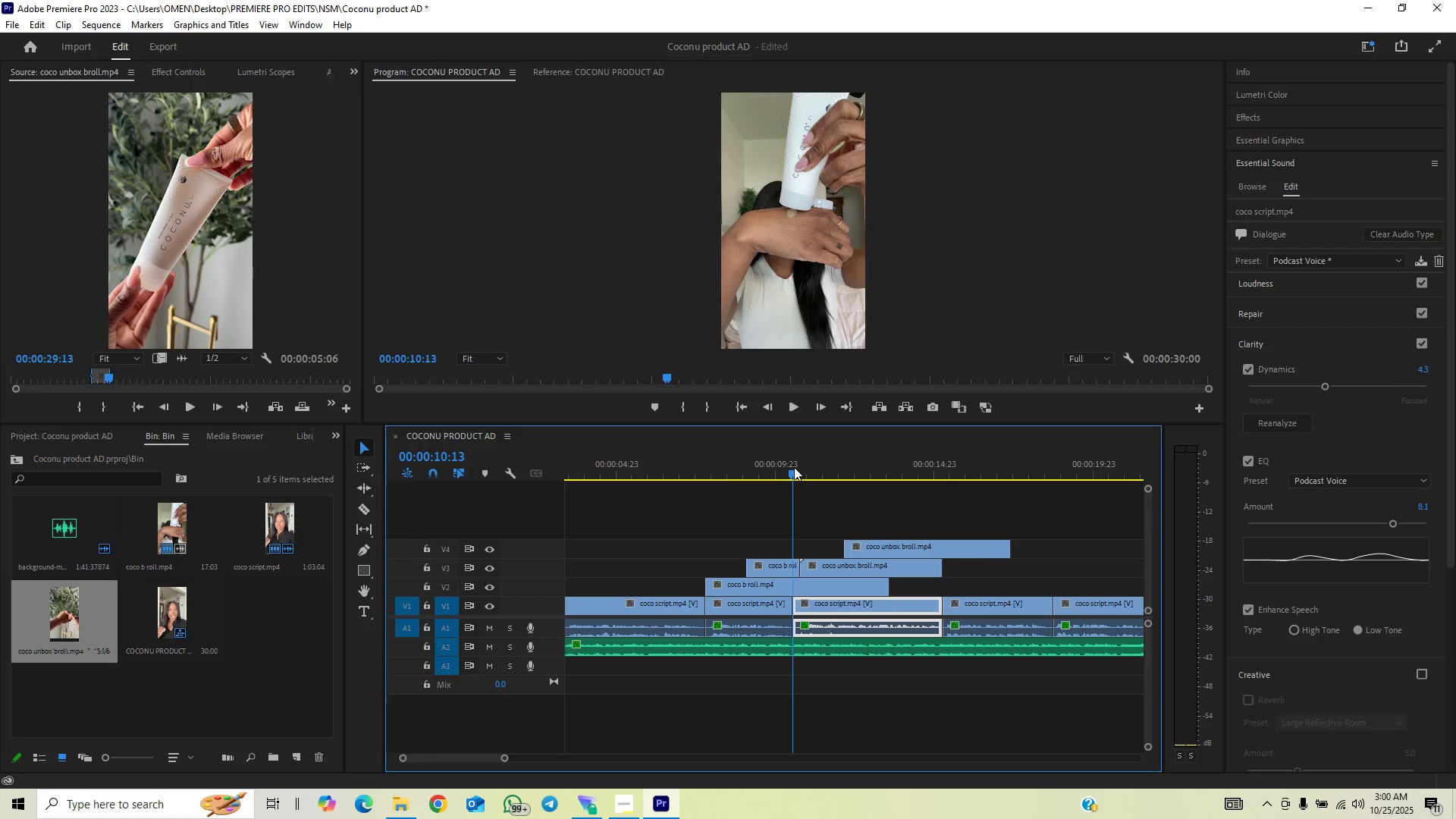 
key(Space)
 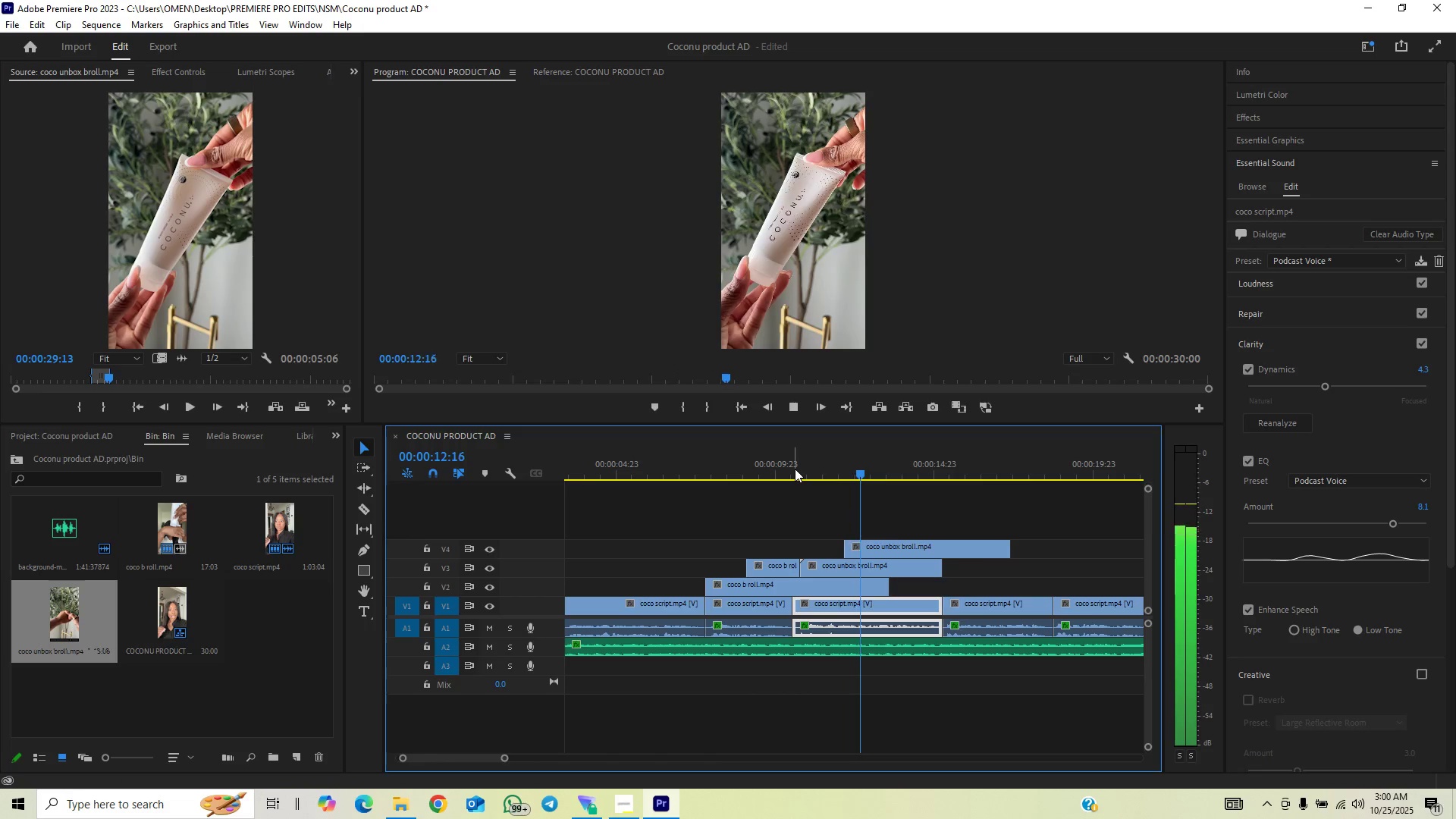 
key(Space)
 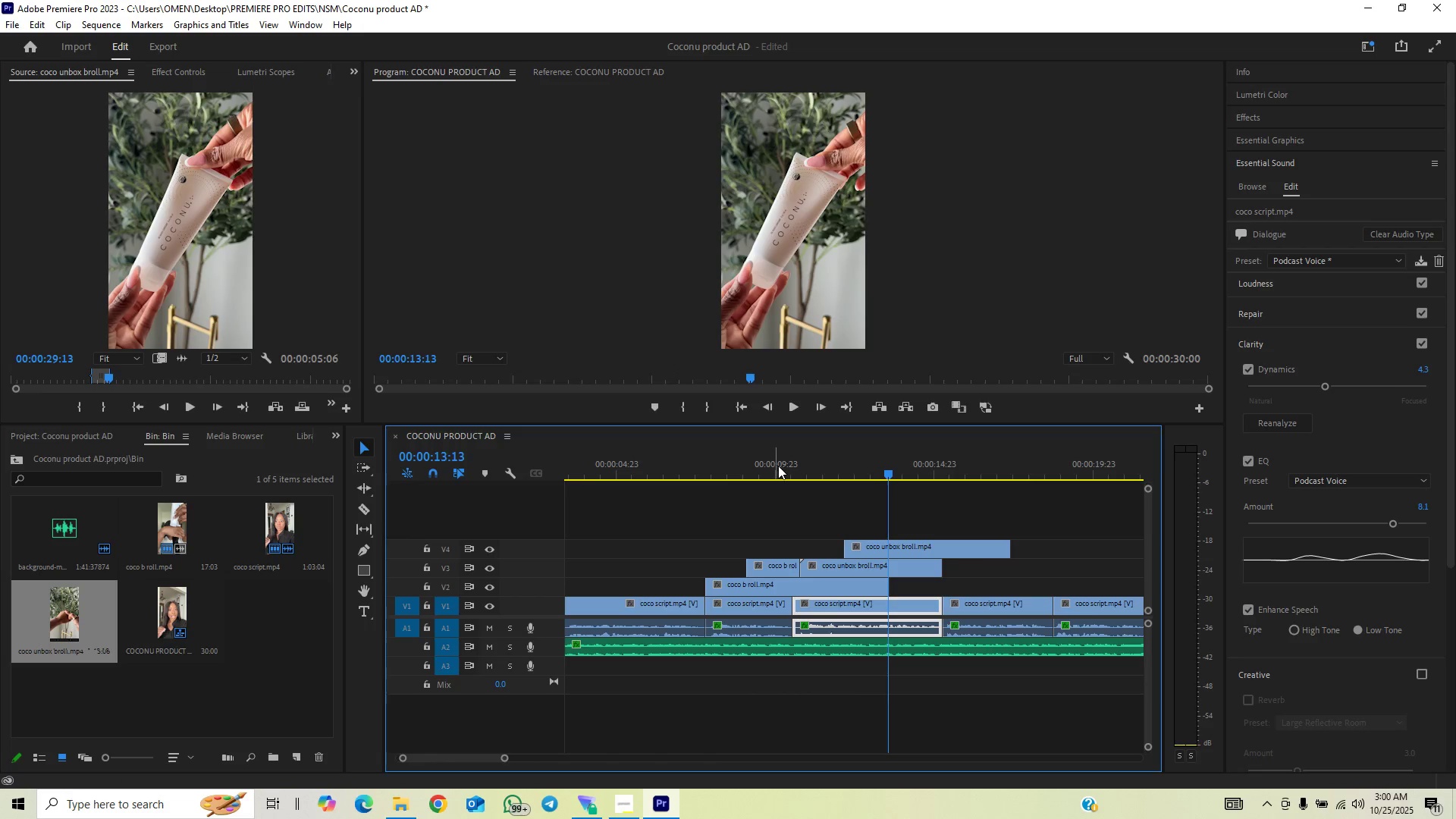 
key(Space)
 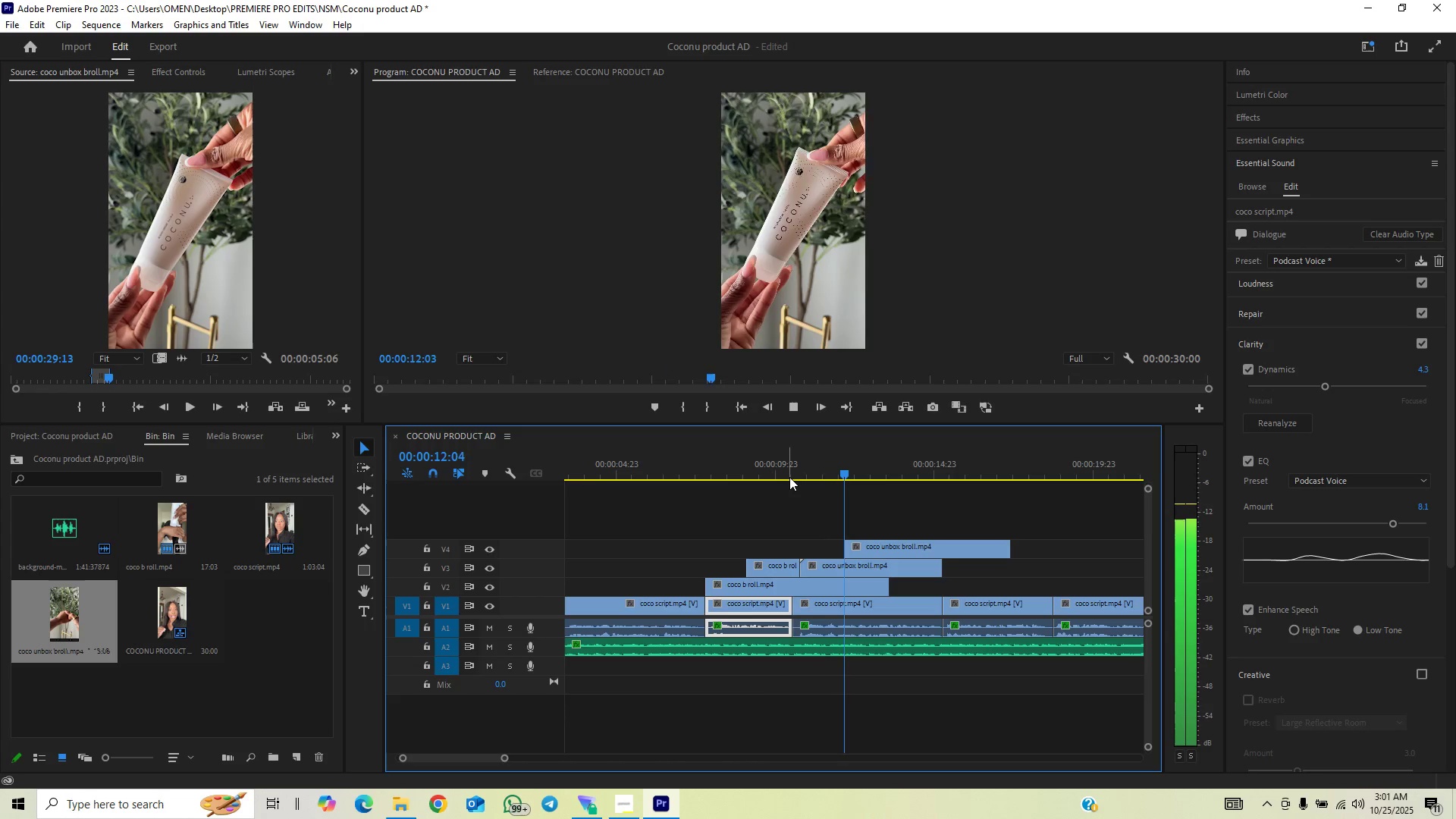 
key(Space)
 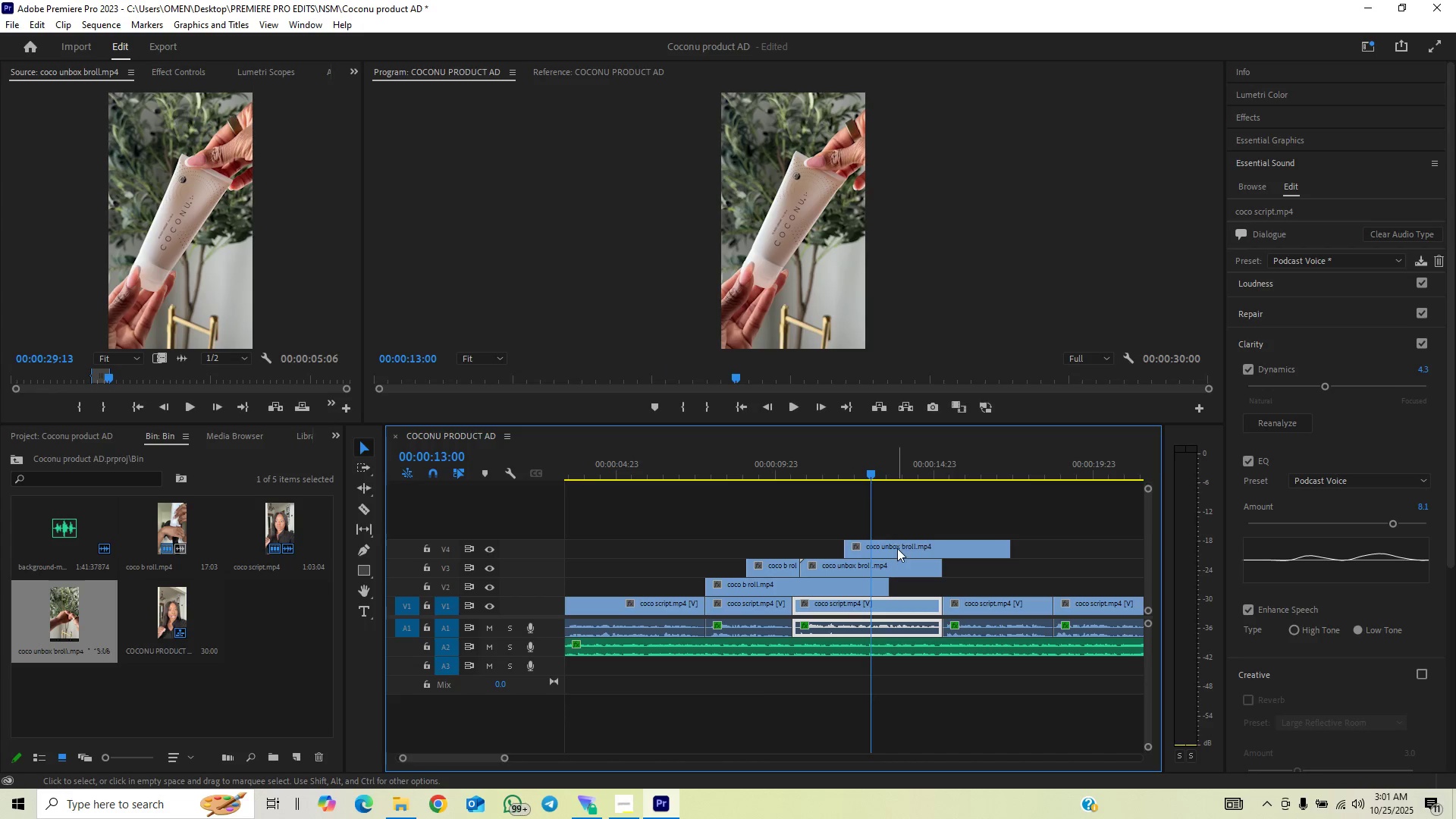 
left_click_drag(start_coordinate=[897, 544], to_coordinate=[915, 547])
 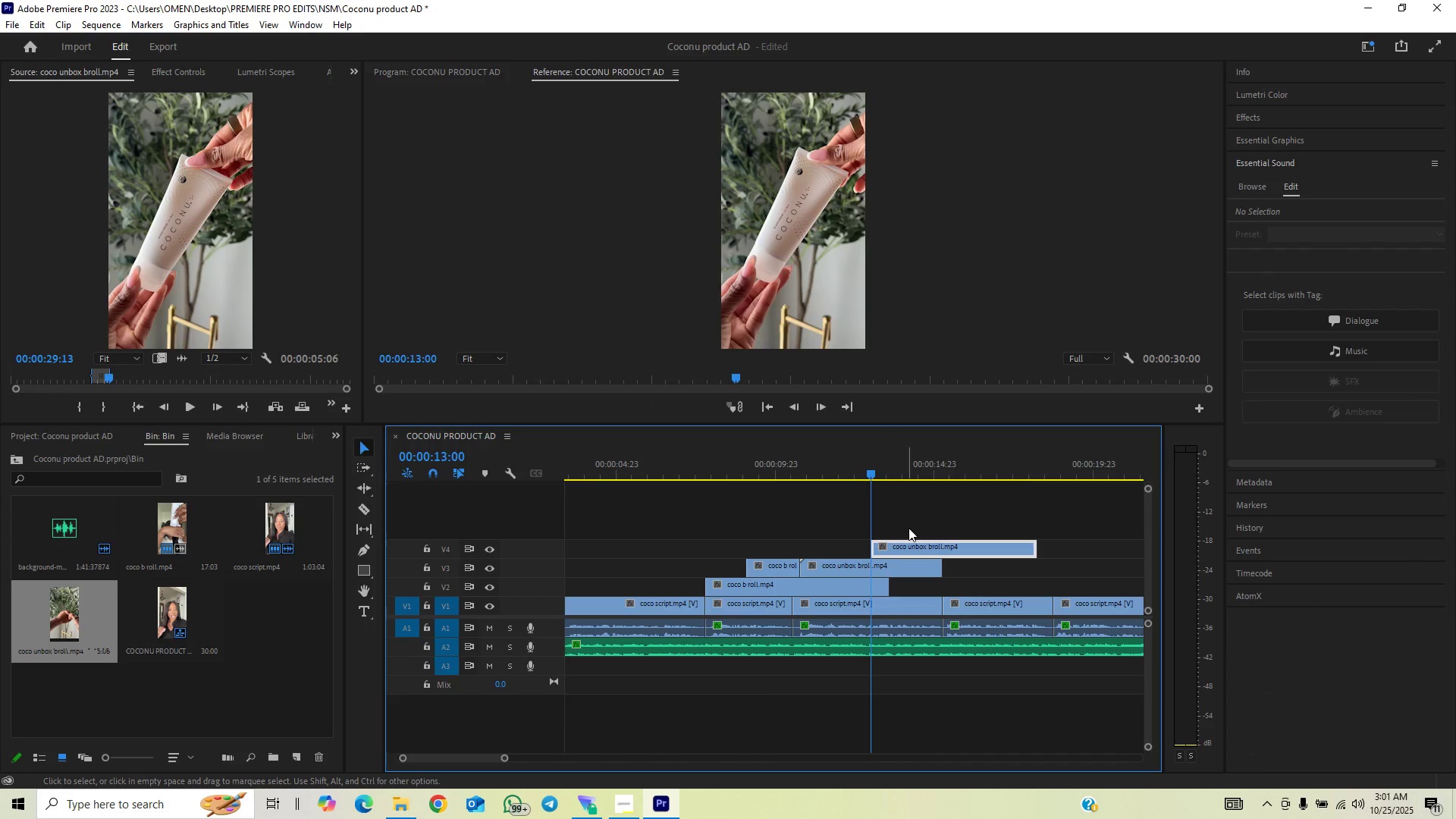 
left_click_drag(start_coordinate=[908, 538], to_coordinate=[880, 552])
 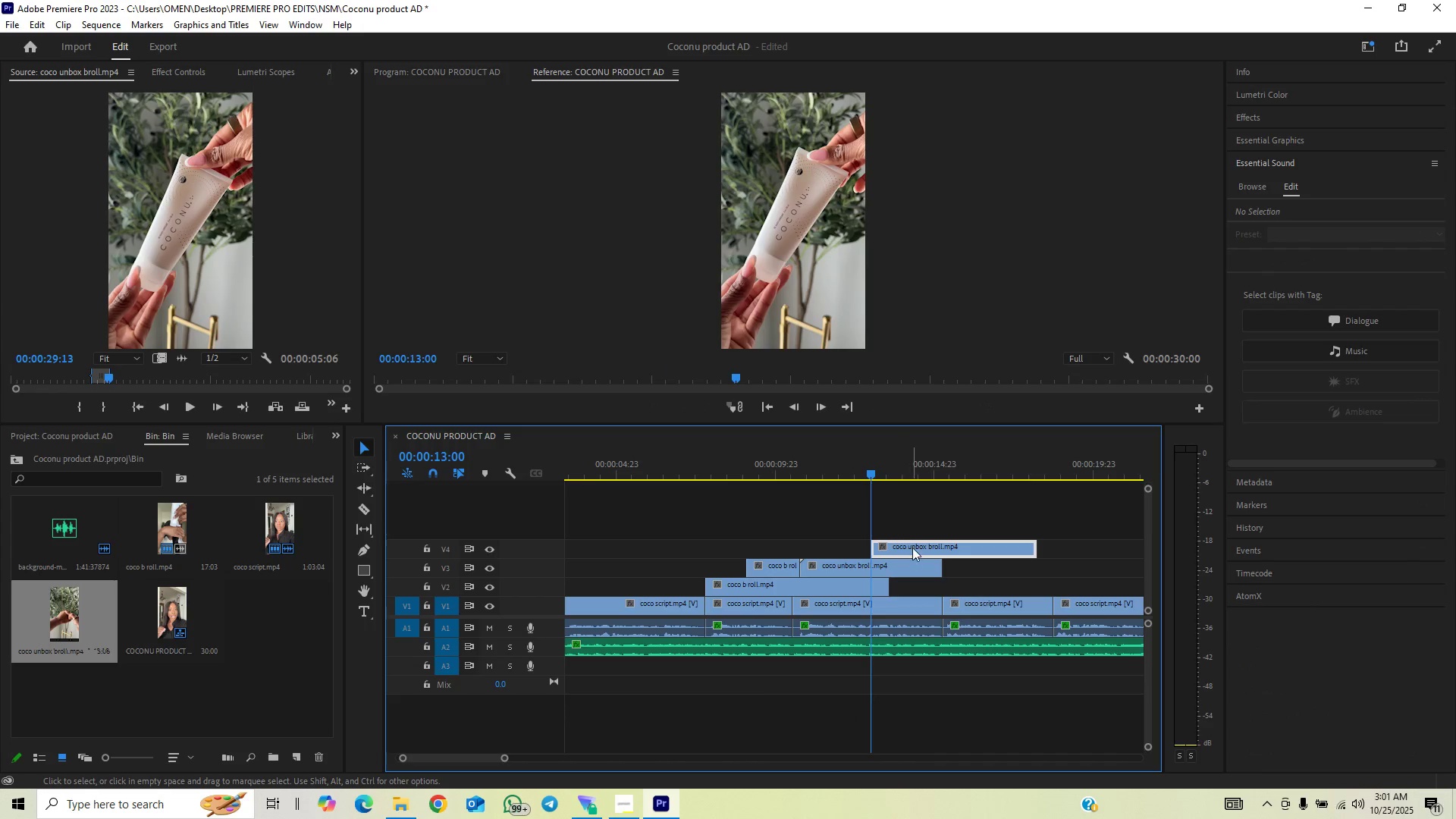 
left_click_drag(start_coordinate=[912, 545], to_coordinate=[898, 549])
 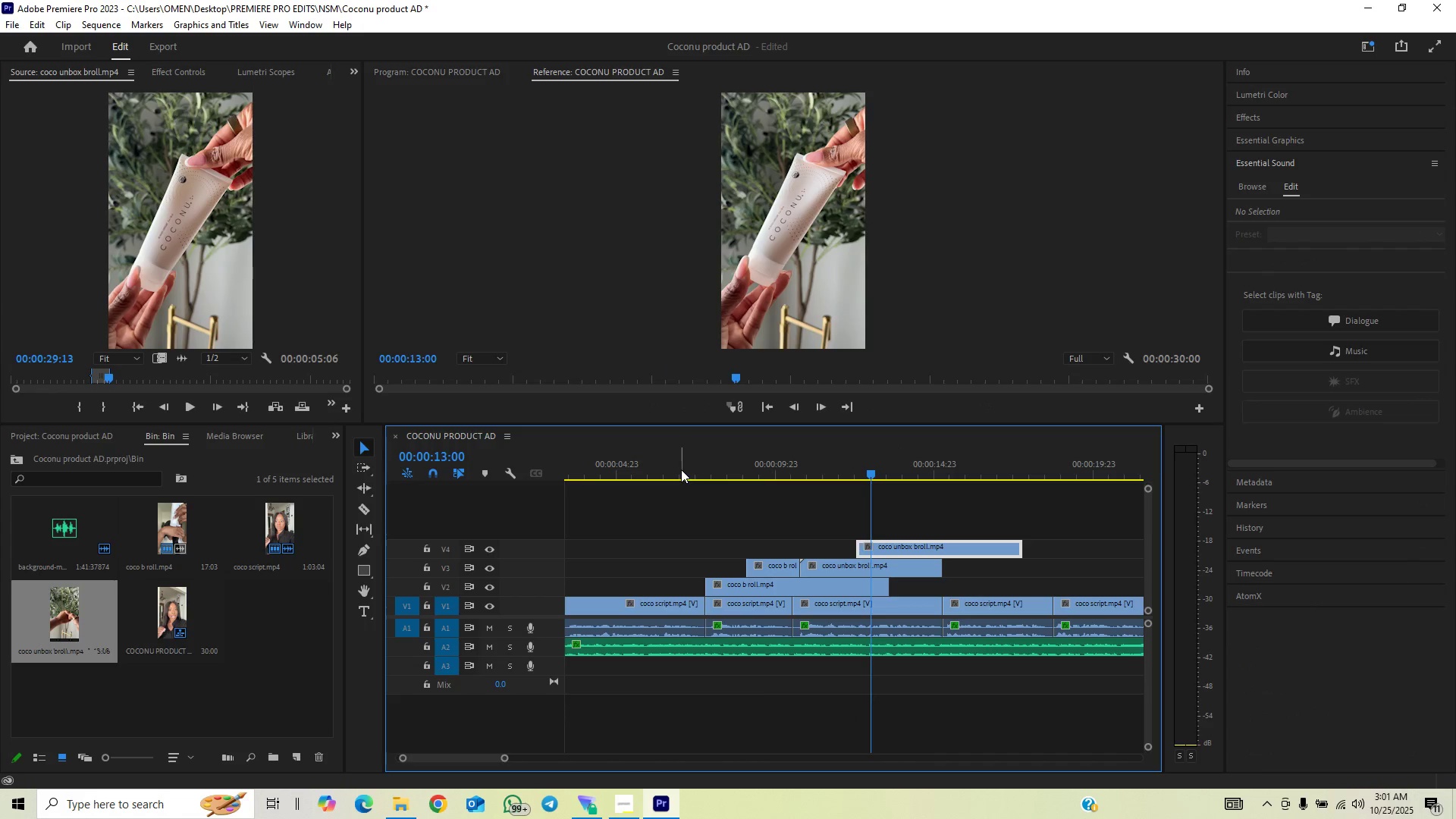 
key(Space)
 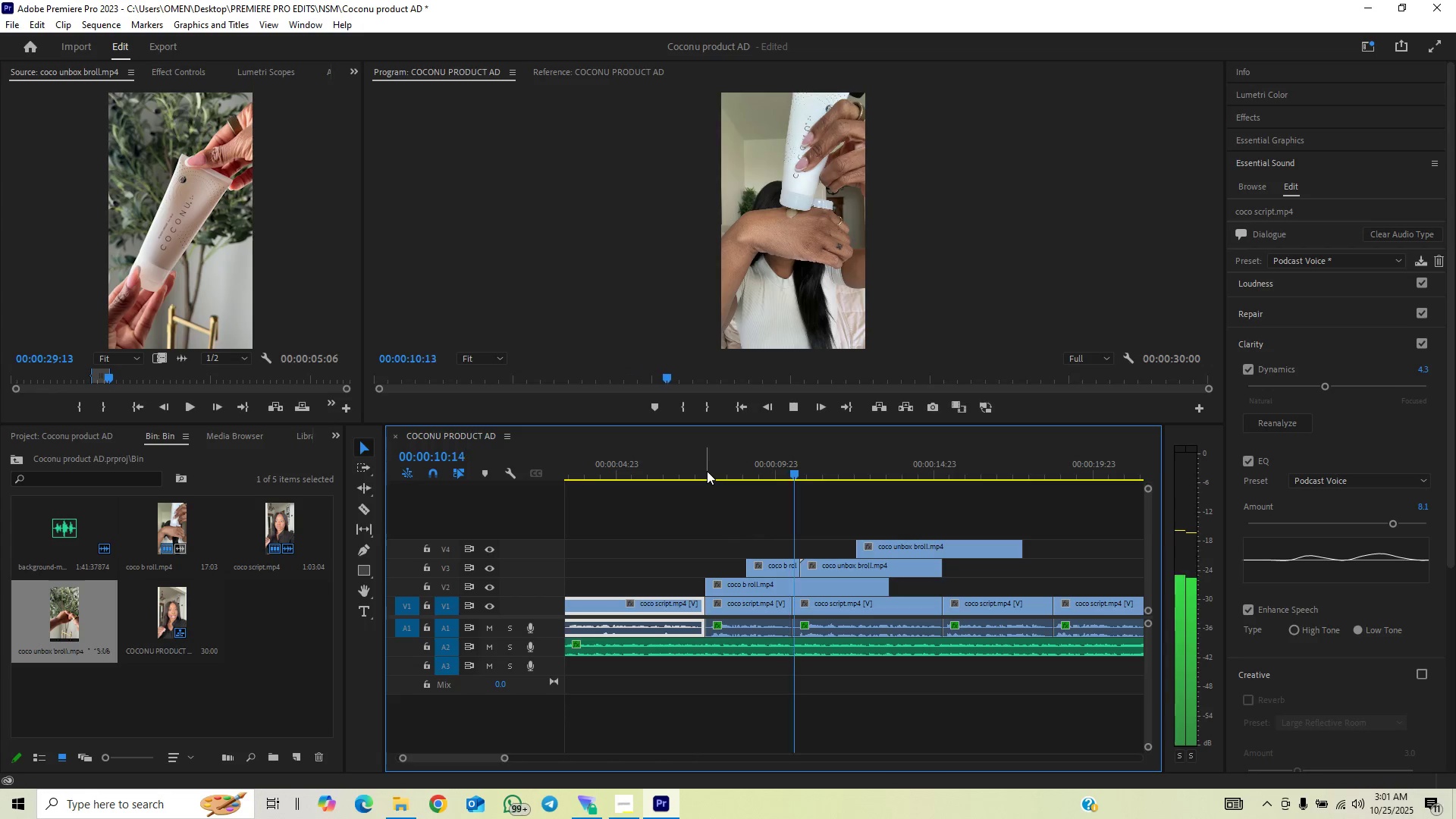 
wait(8.96)
 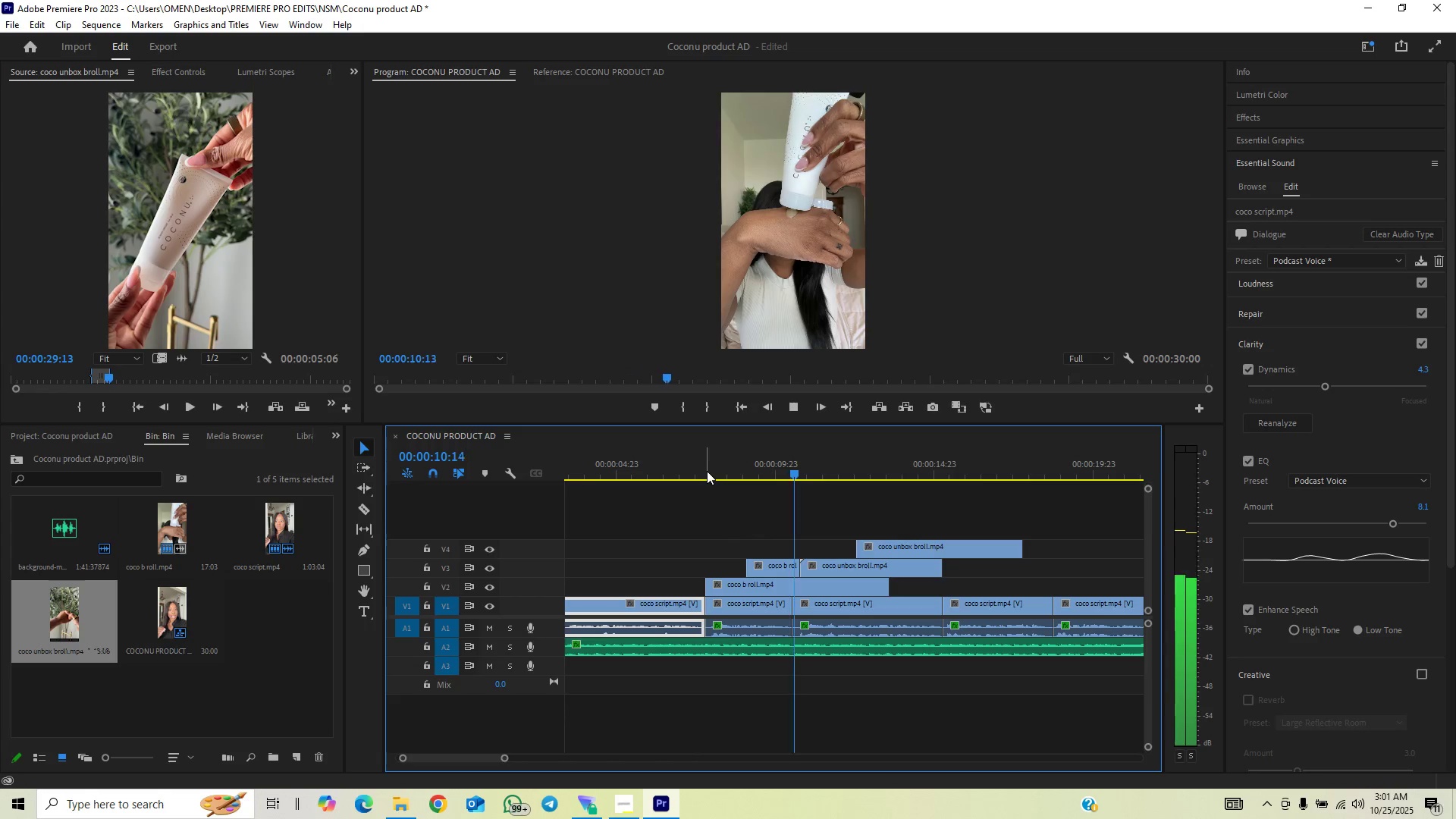 
key(Space)
 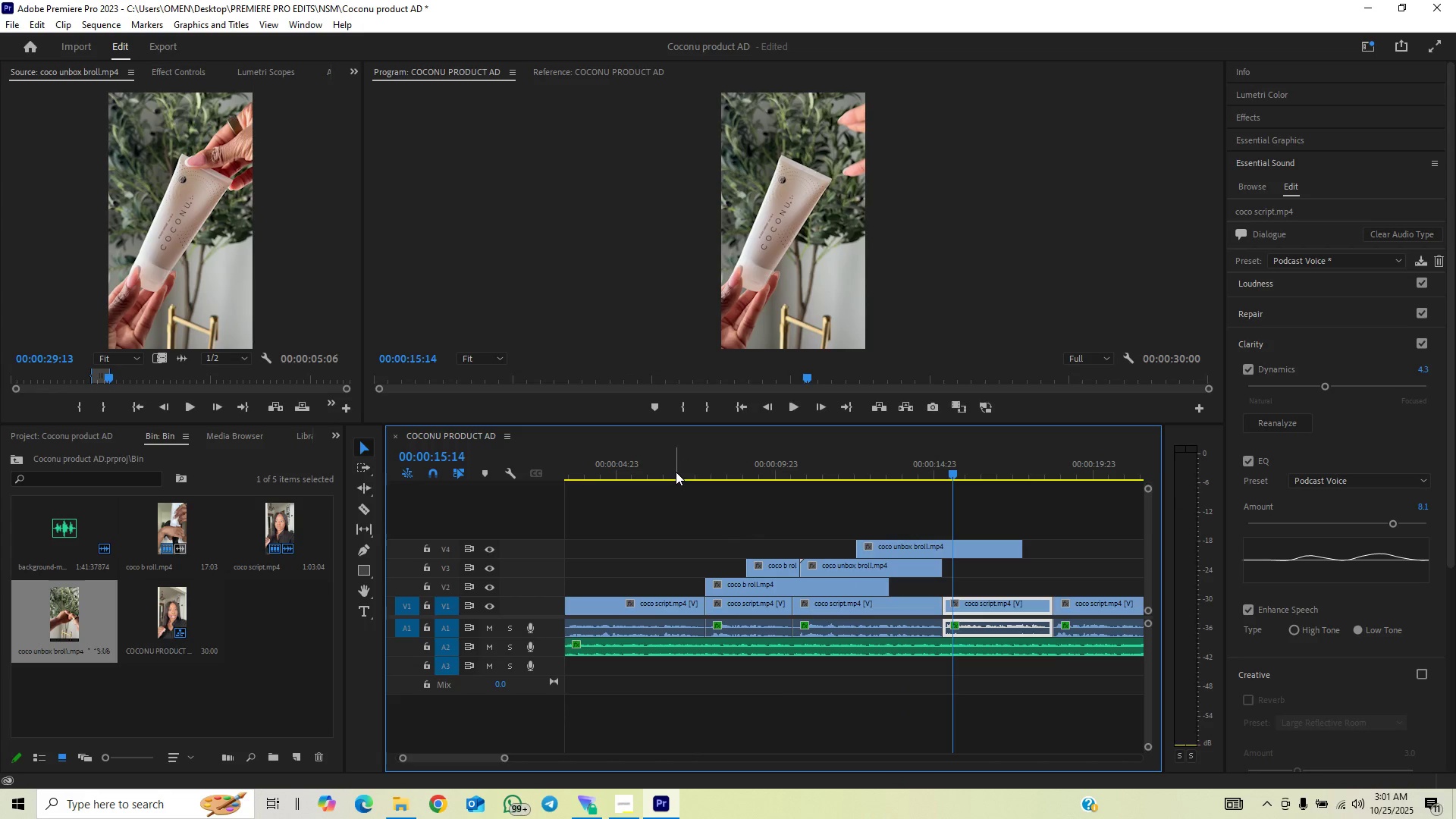 
left_click([676, 472])
 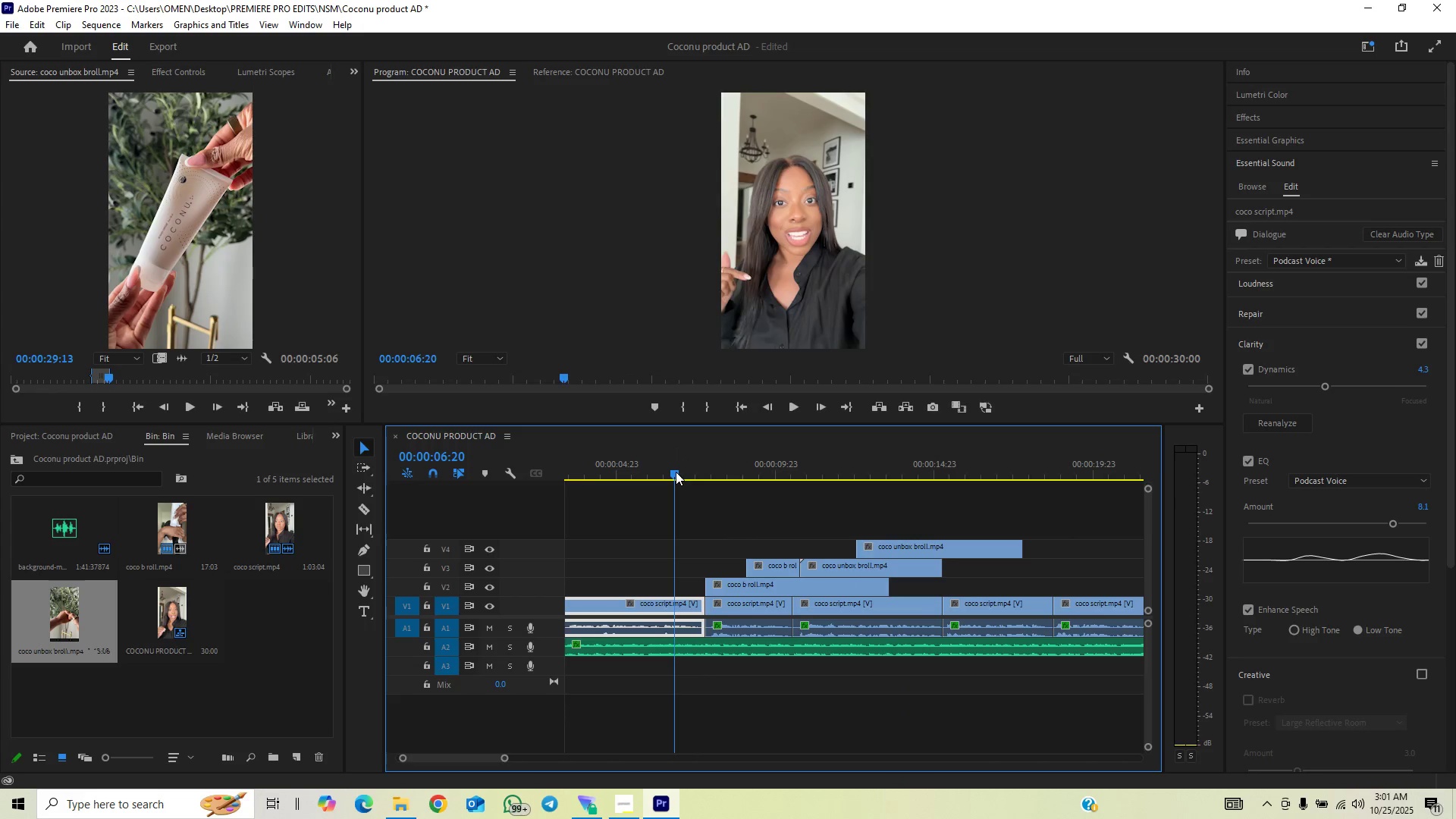 
key(Space)
 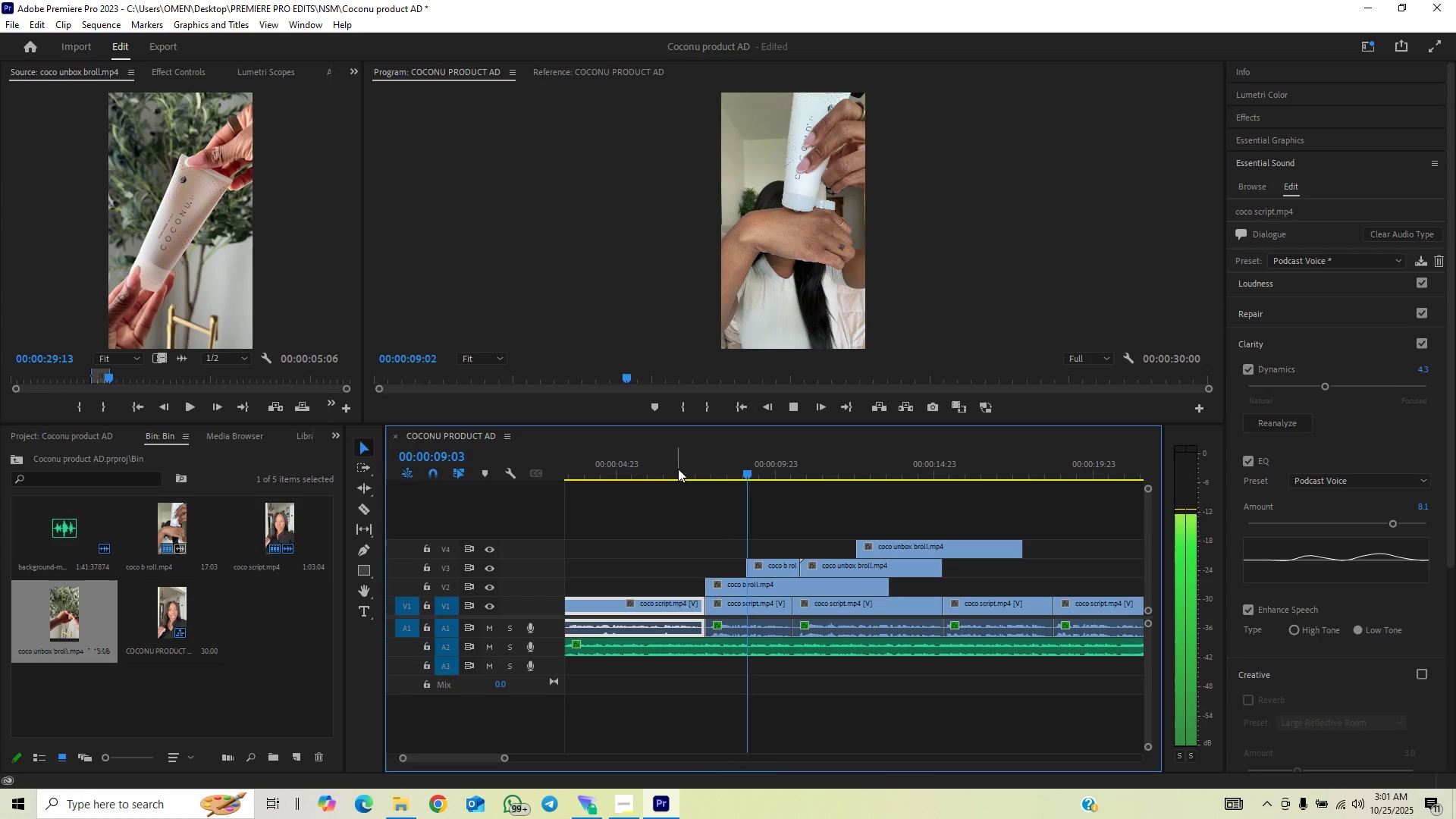 
left_click([678, 469])
 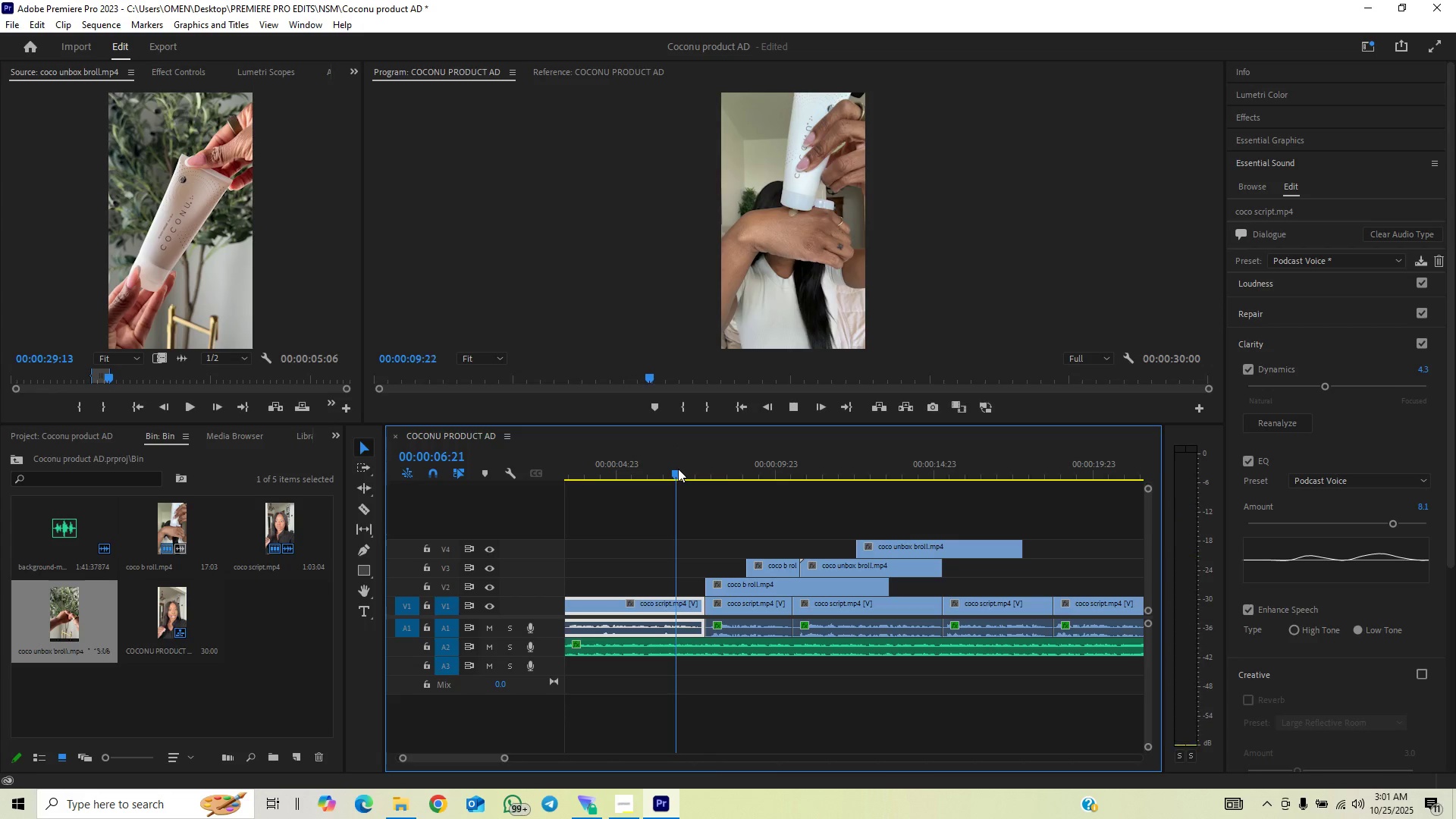 
key(Space)
 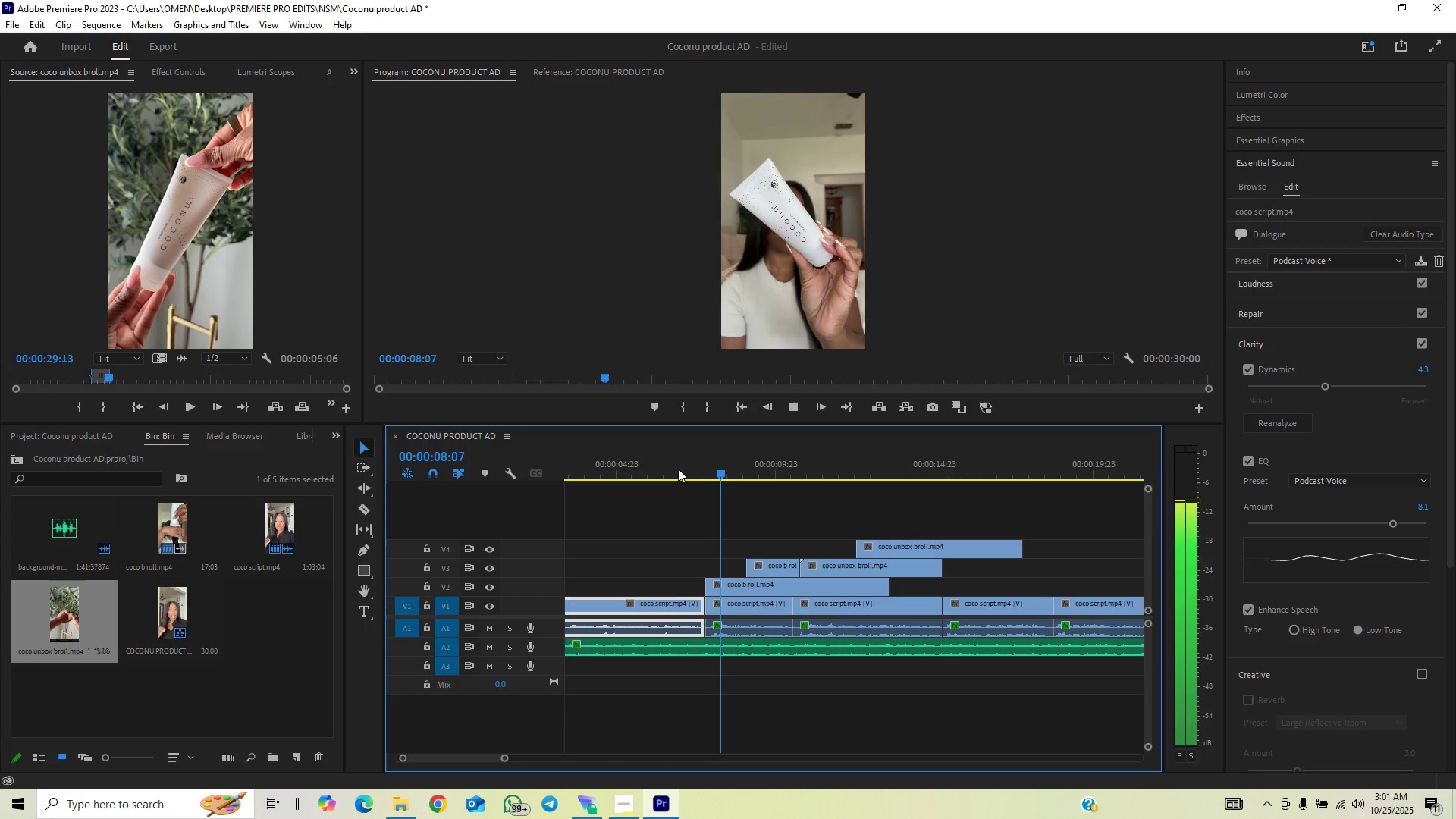 
left_click([678, 469])
 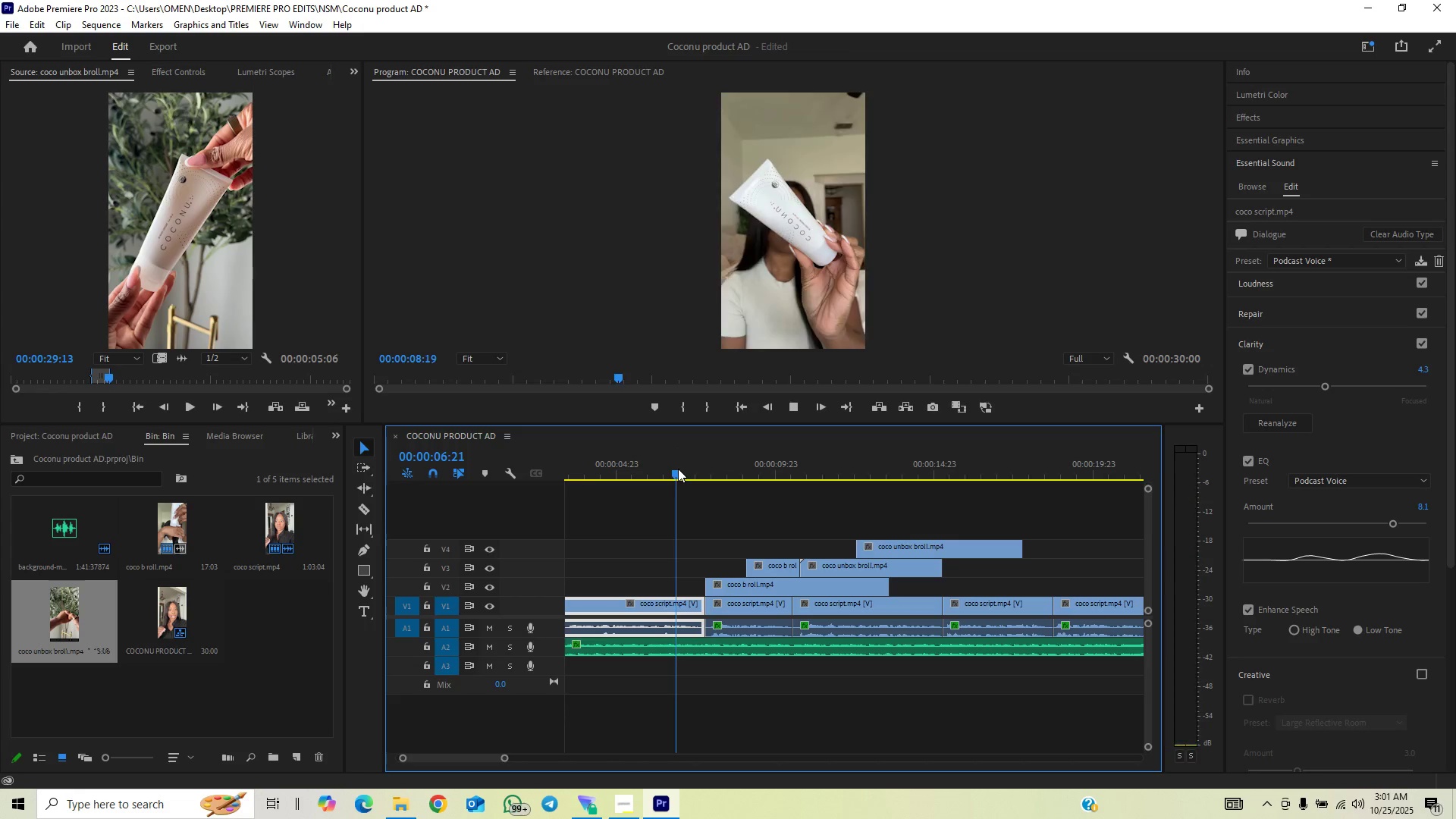 
key(Space)
 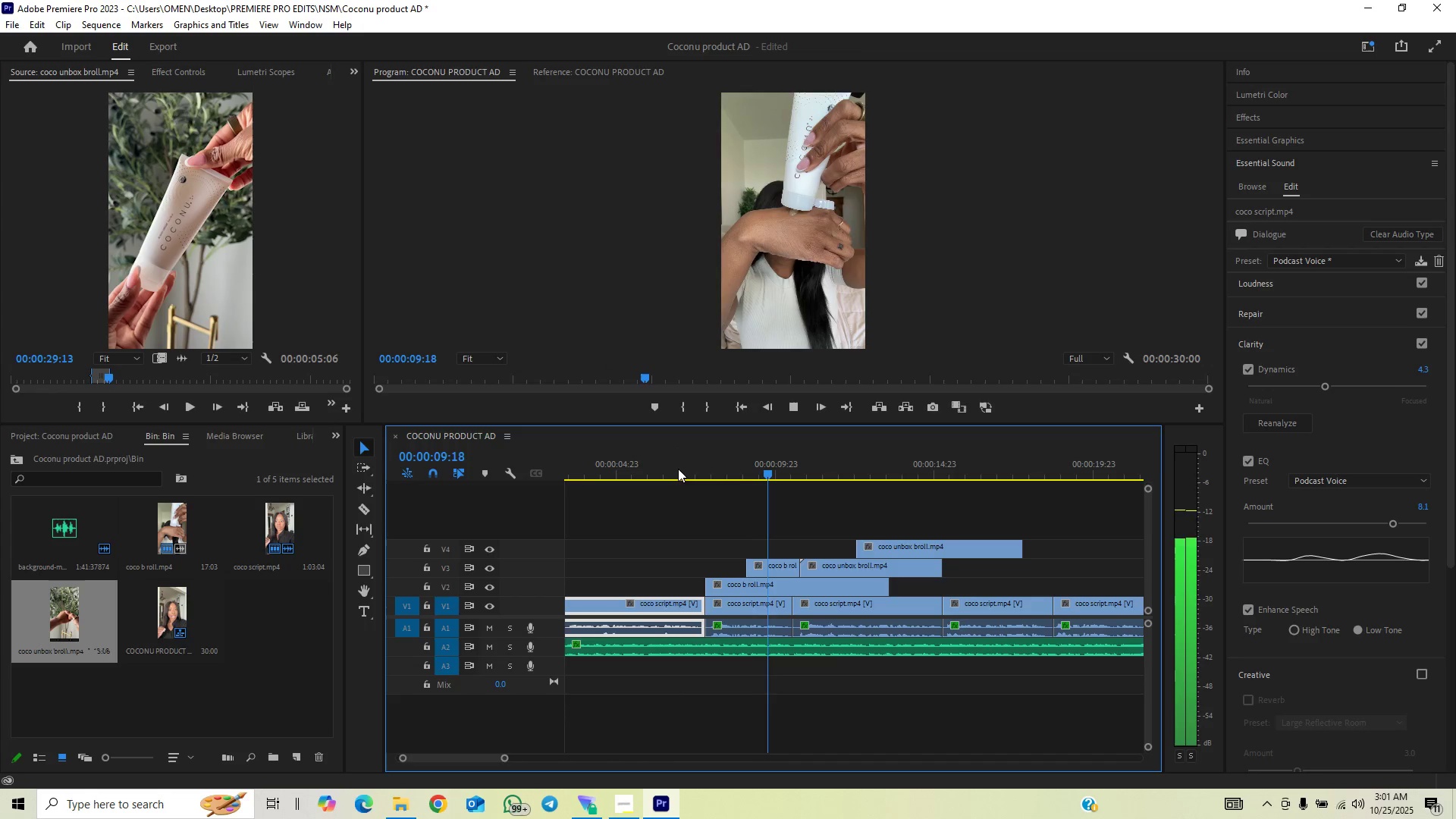 
key(Space)
 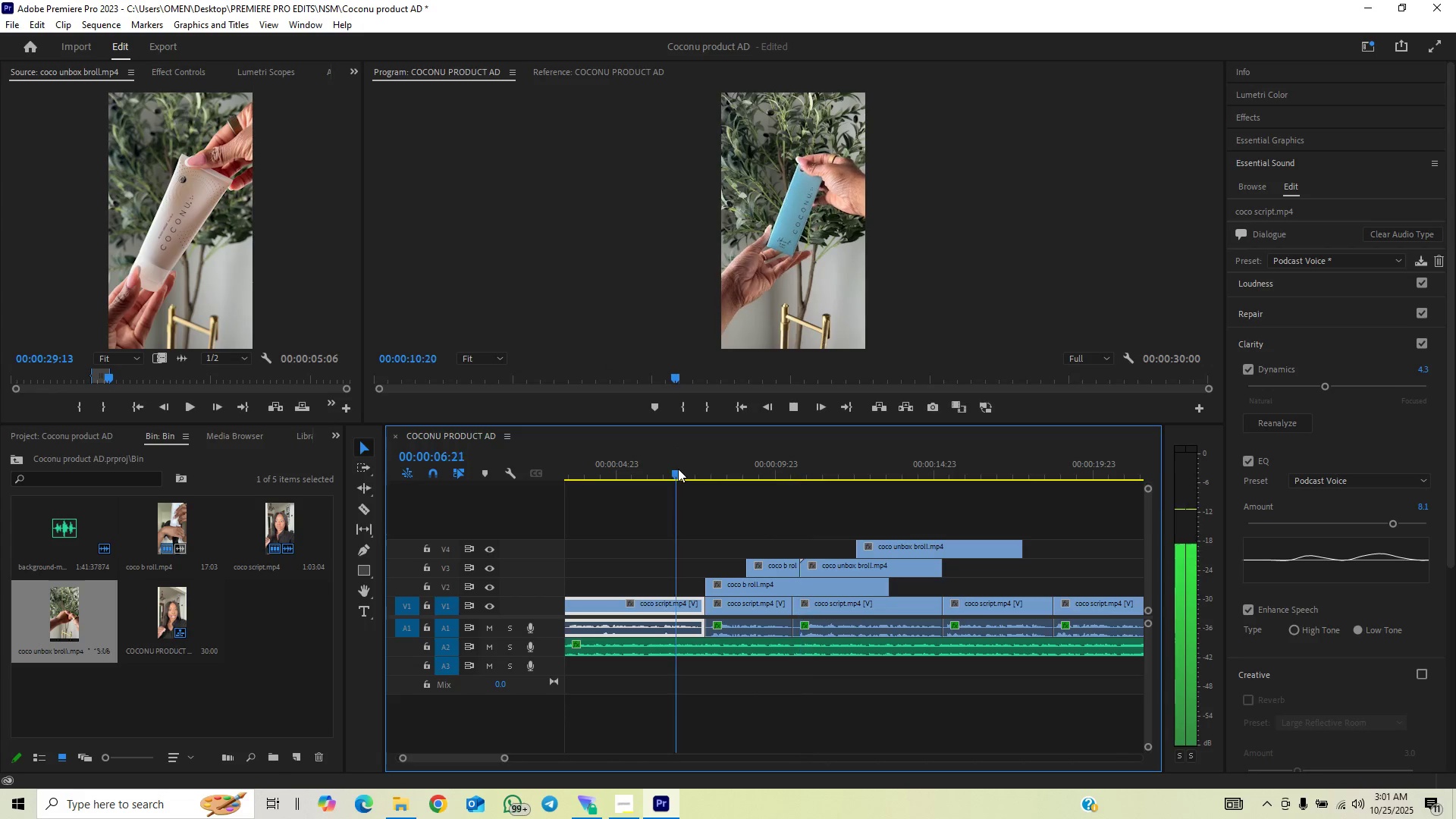 
left_click([678, 469])
 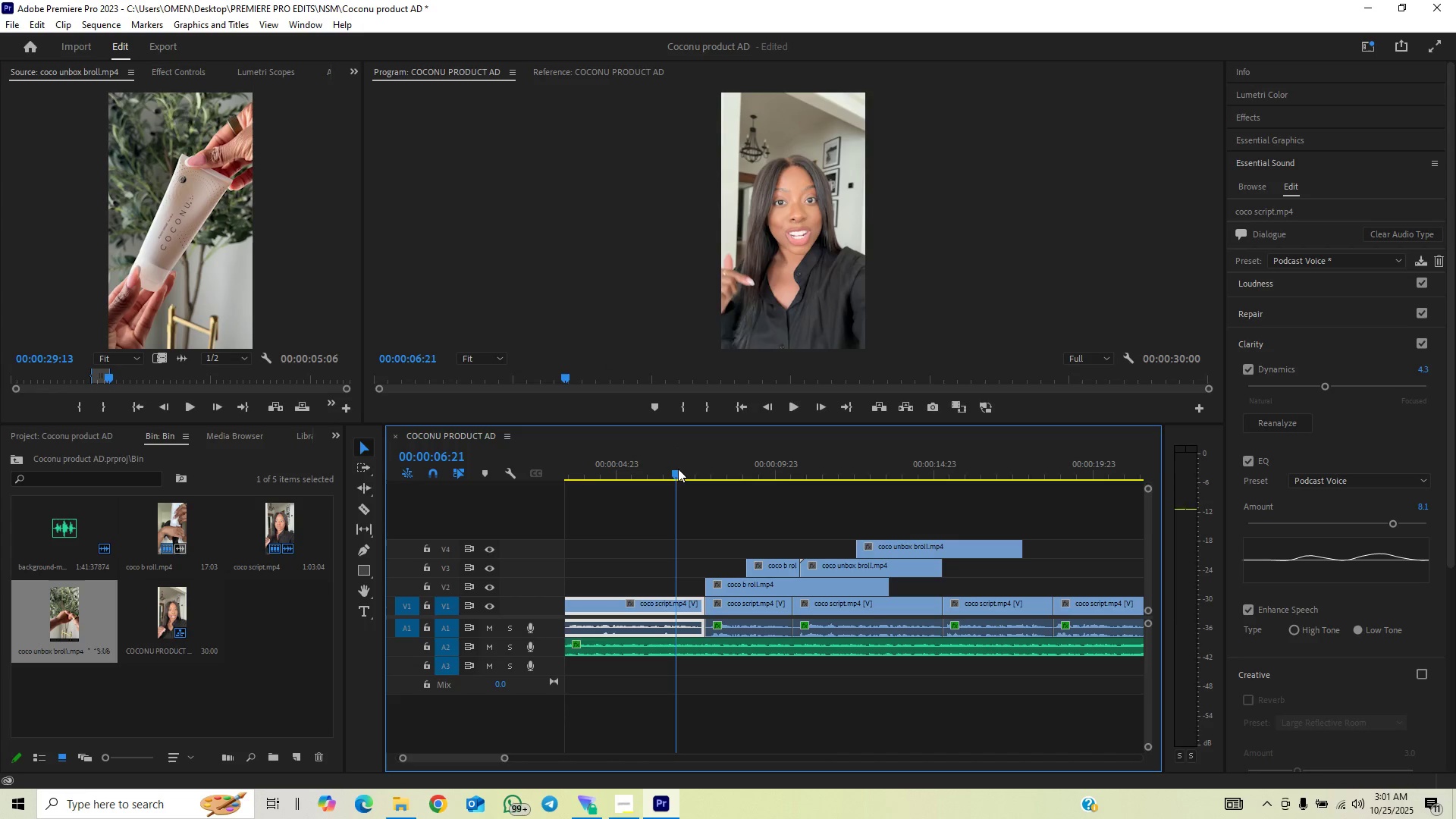 
key(Space)
 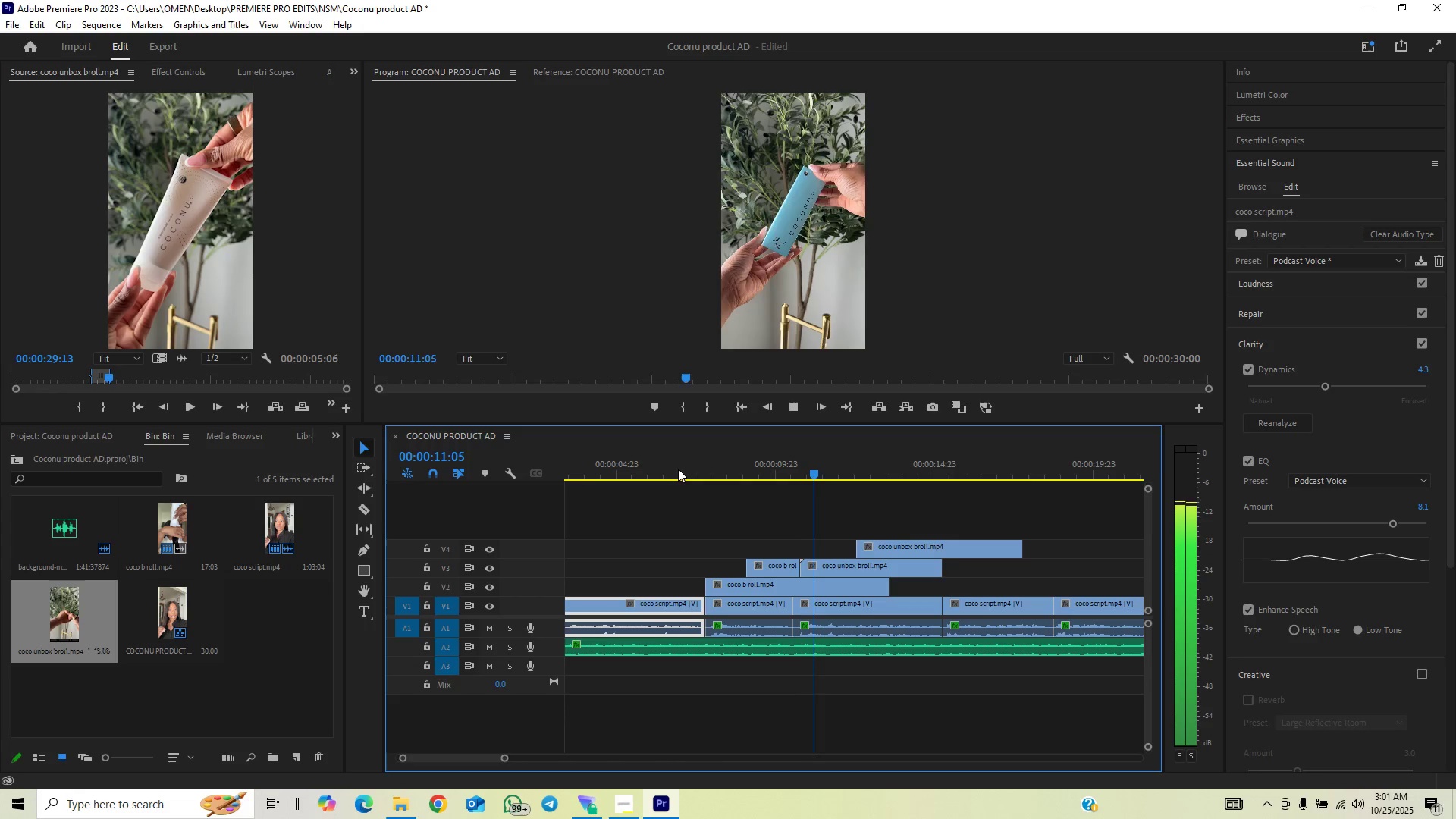 
wait(6.02)
 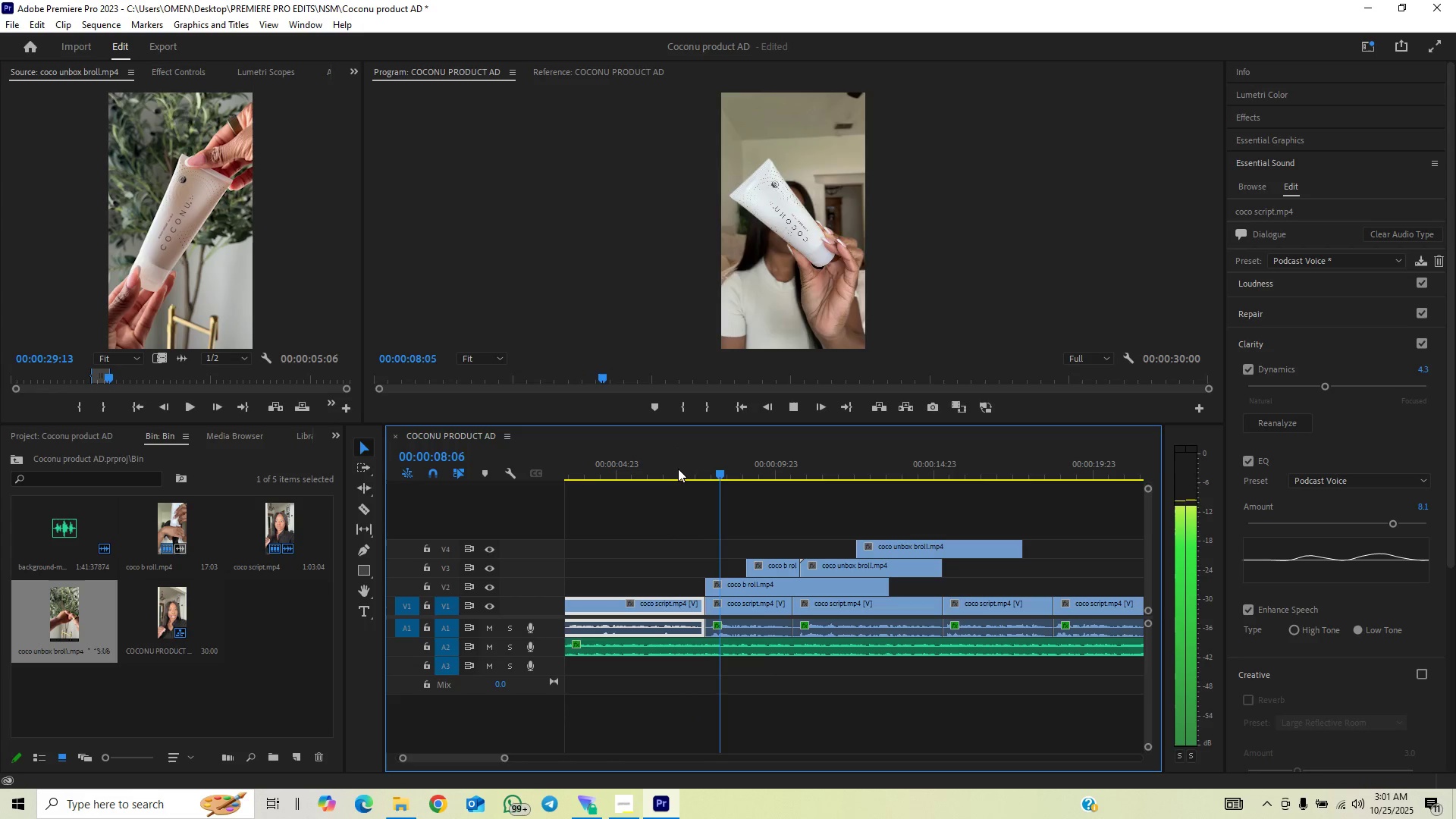 
key(Space)
 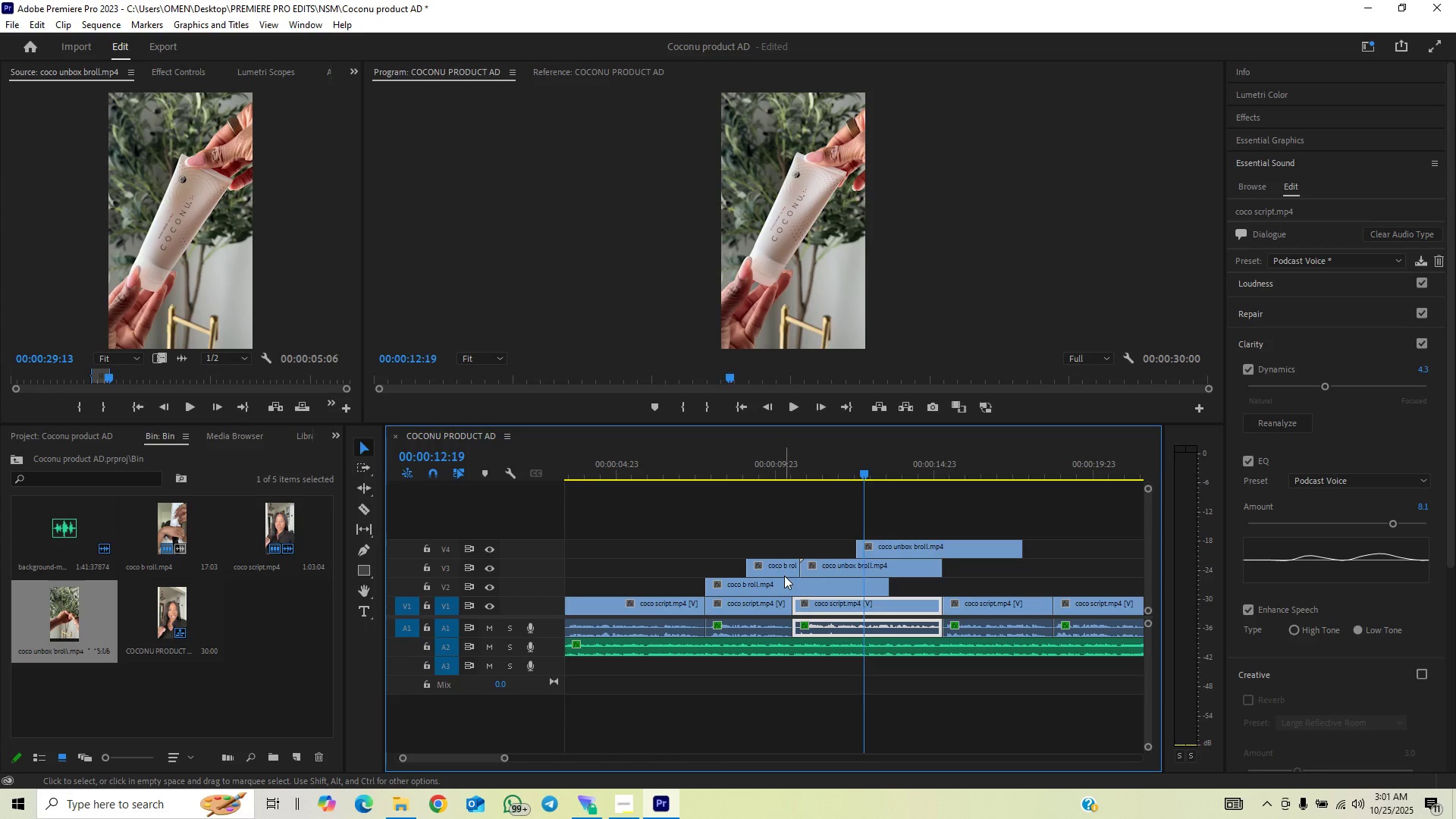 
left_click_drag(start_coordinate=[769, 562], to_coordinate=[767, 551])
 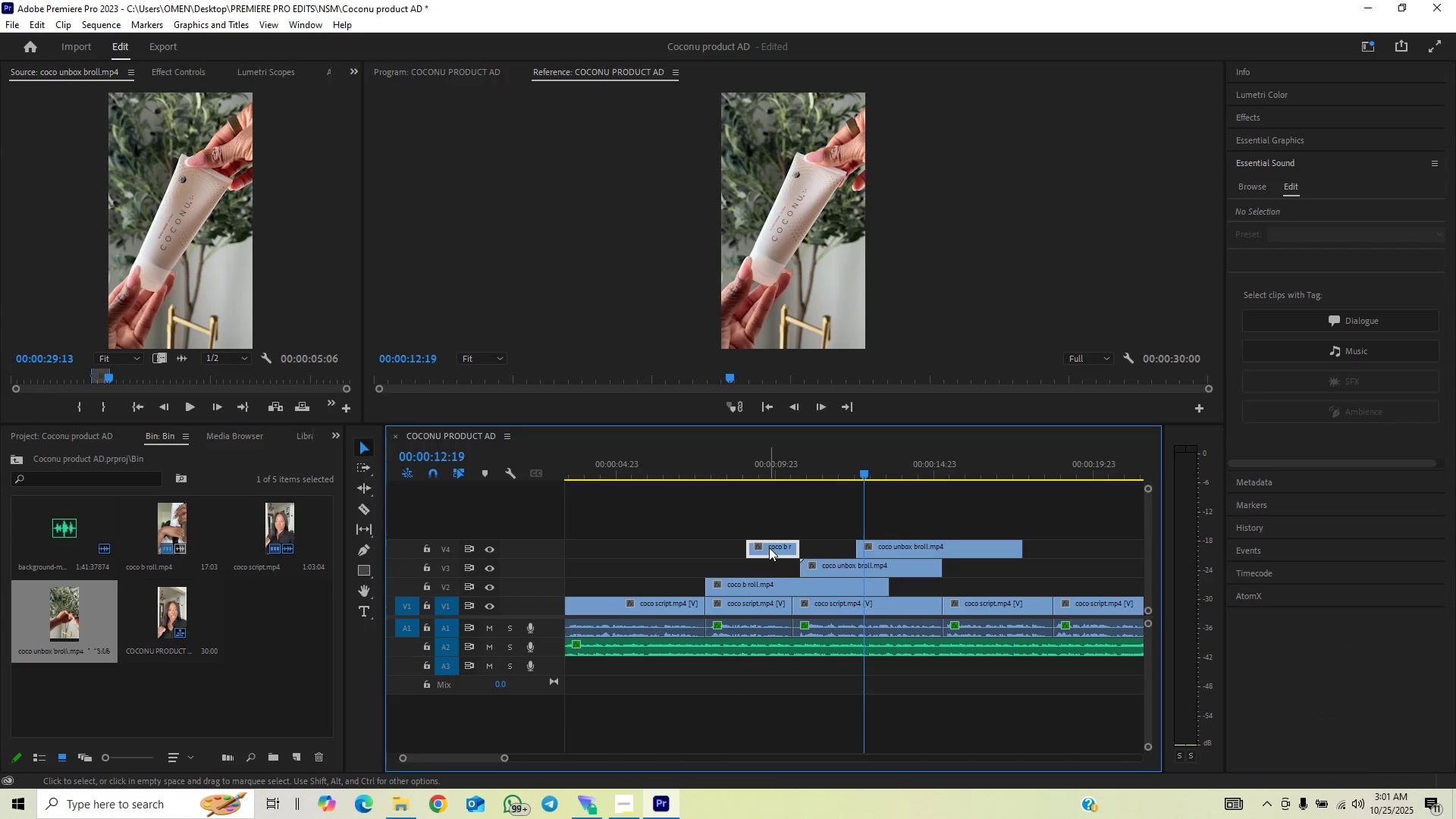 
left_click_drag(start_coordinate=[769, 548], to_coordinate=[783, 547])
 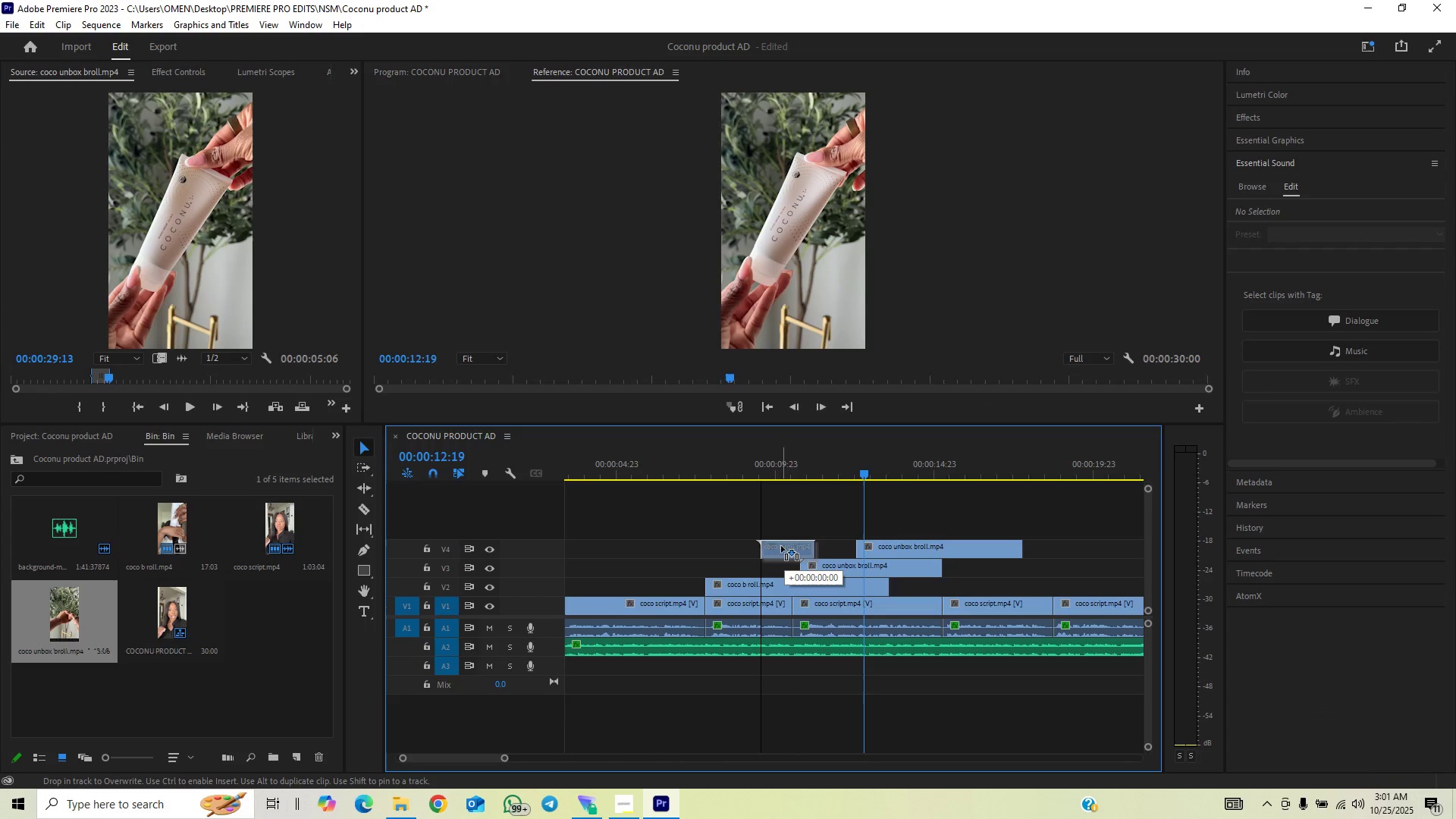 
left_click_drag(start_coordinate=[784, 547], to_coordinate=[780, 551])
 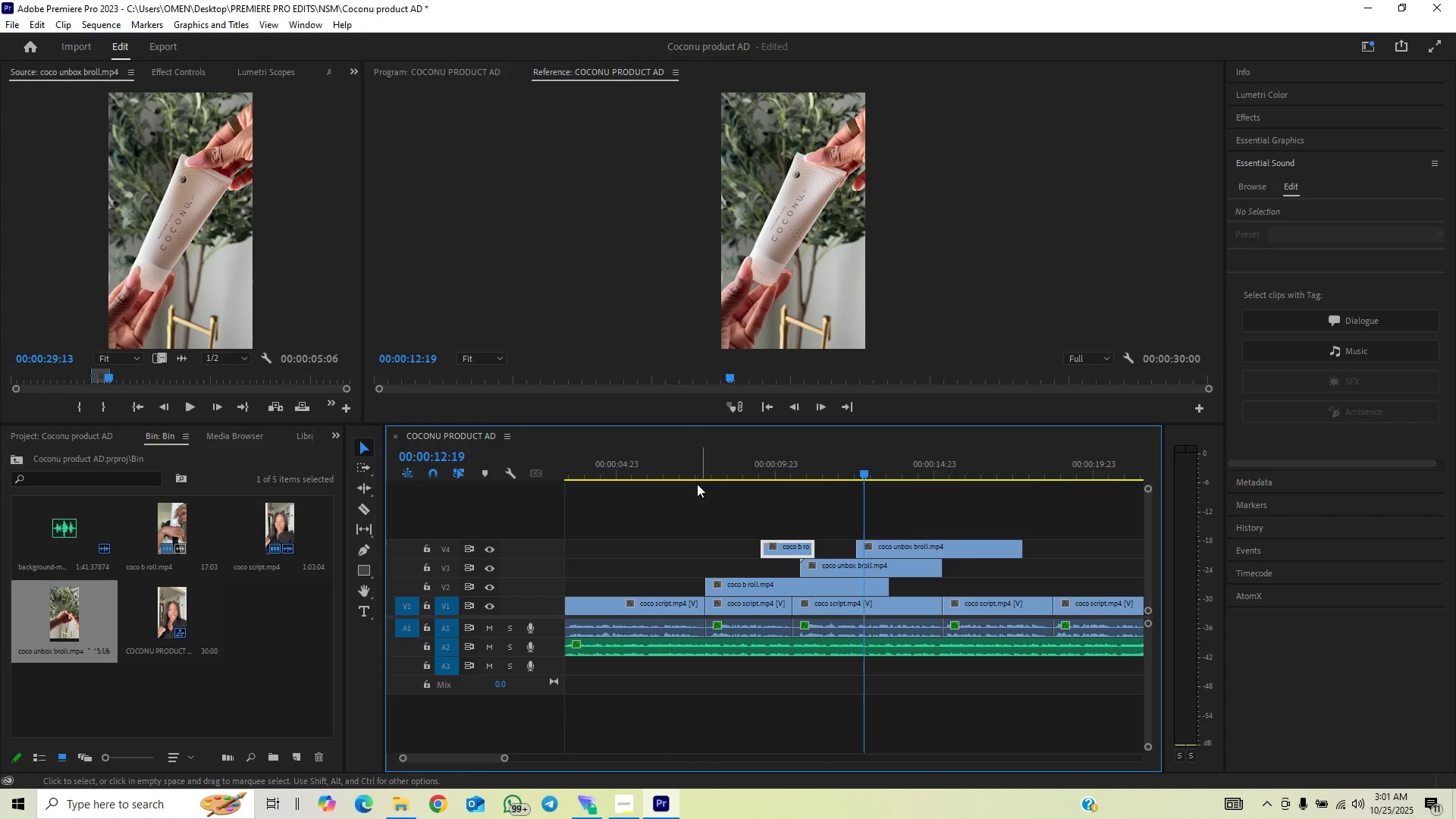 
left_click([689, 479])
 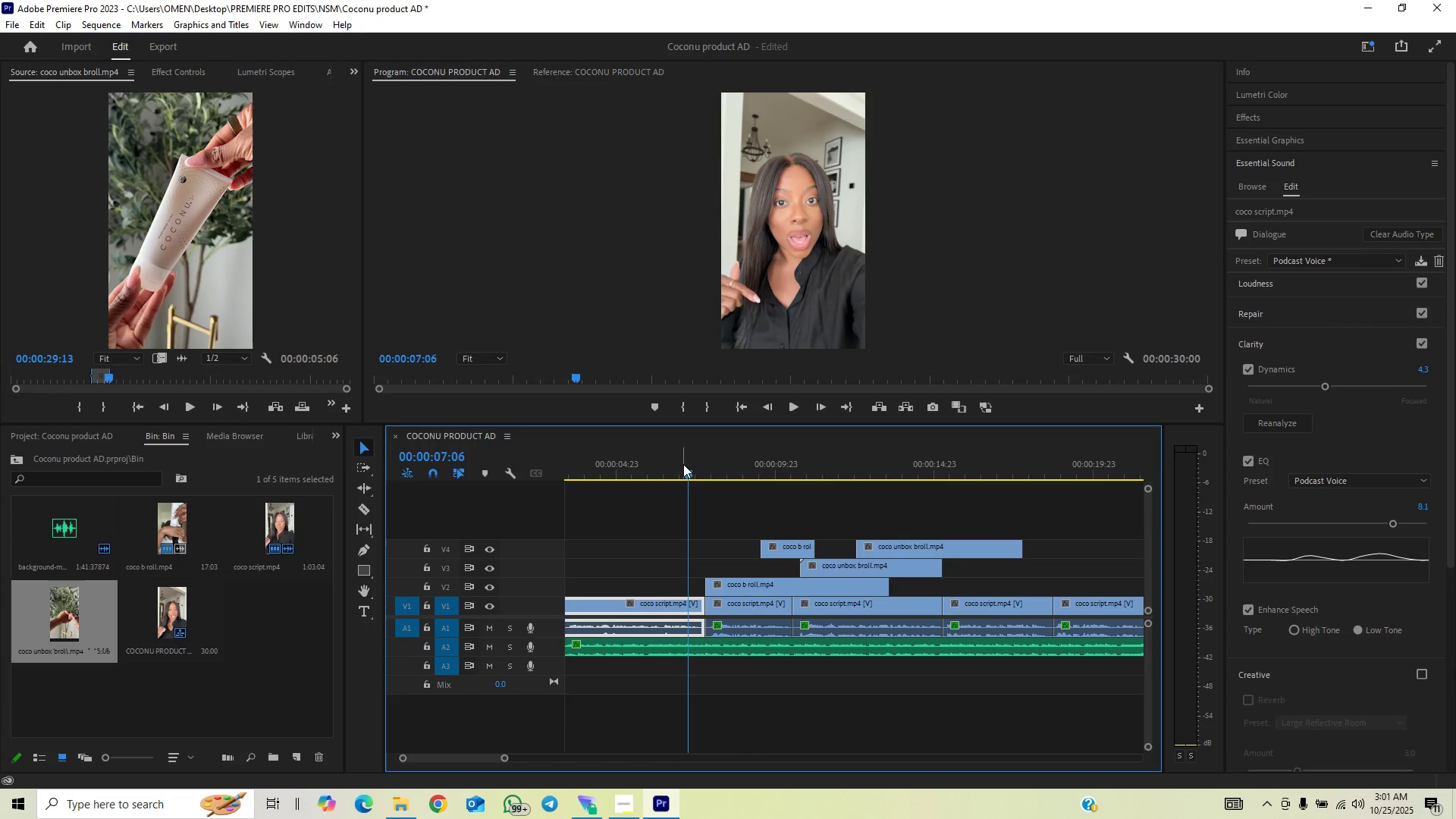 
key(Space)
 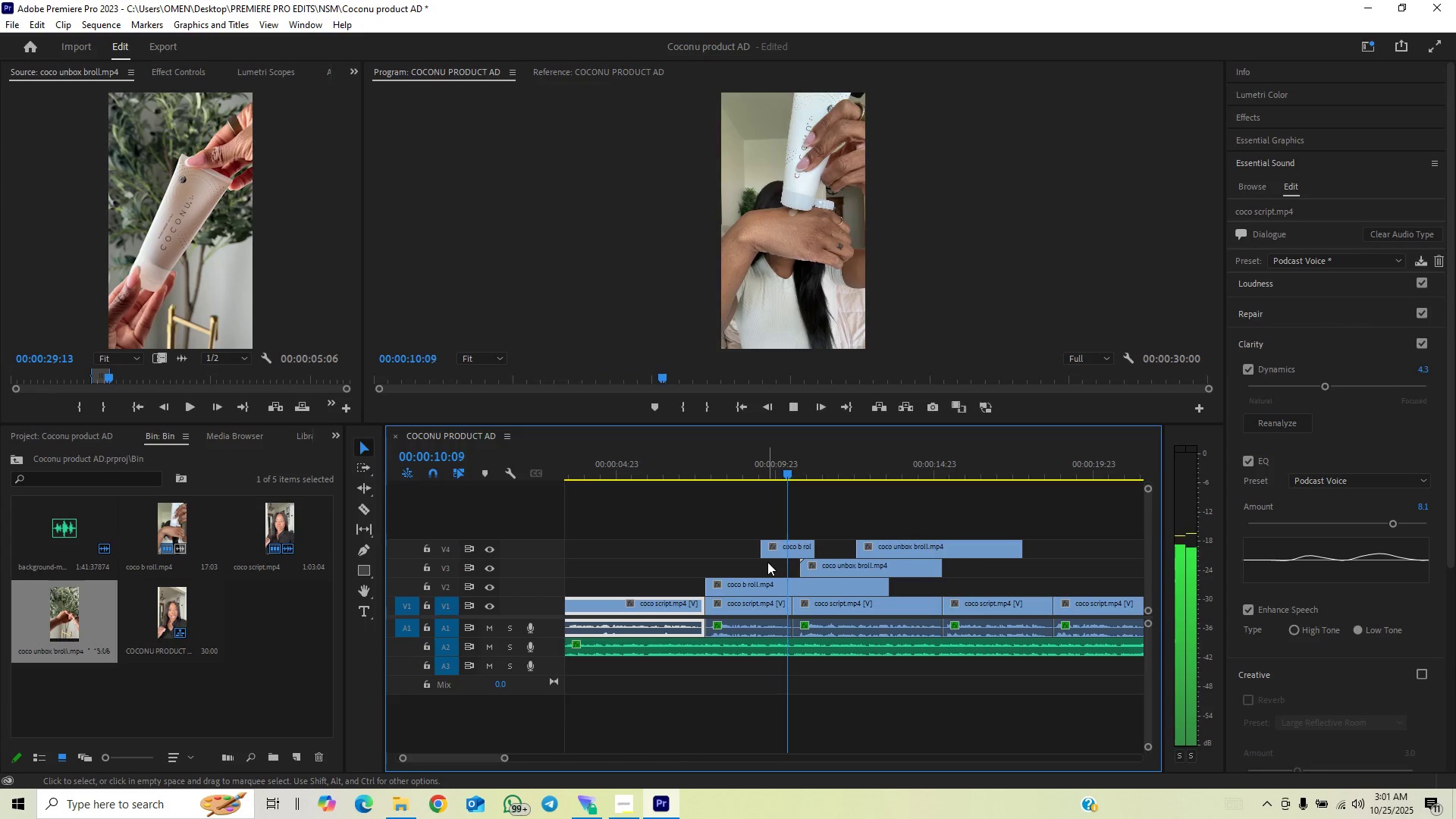 
wait(8.35)
 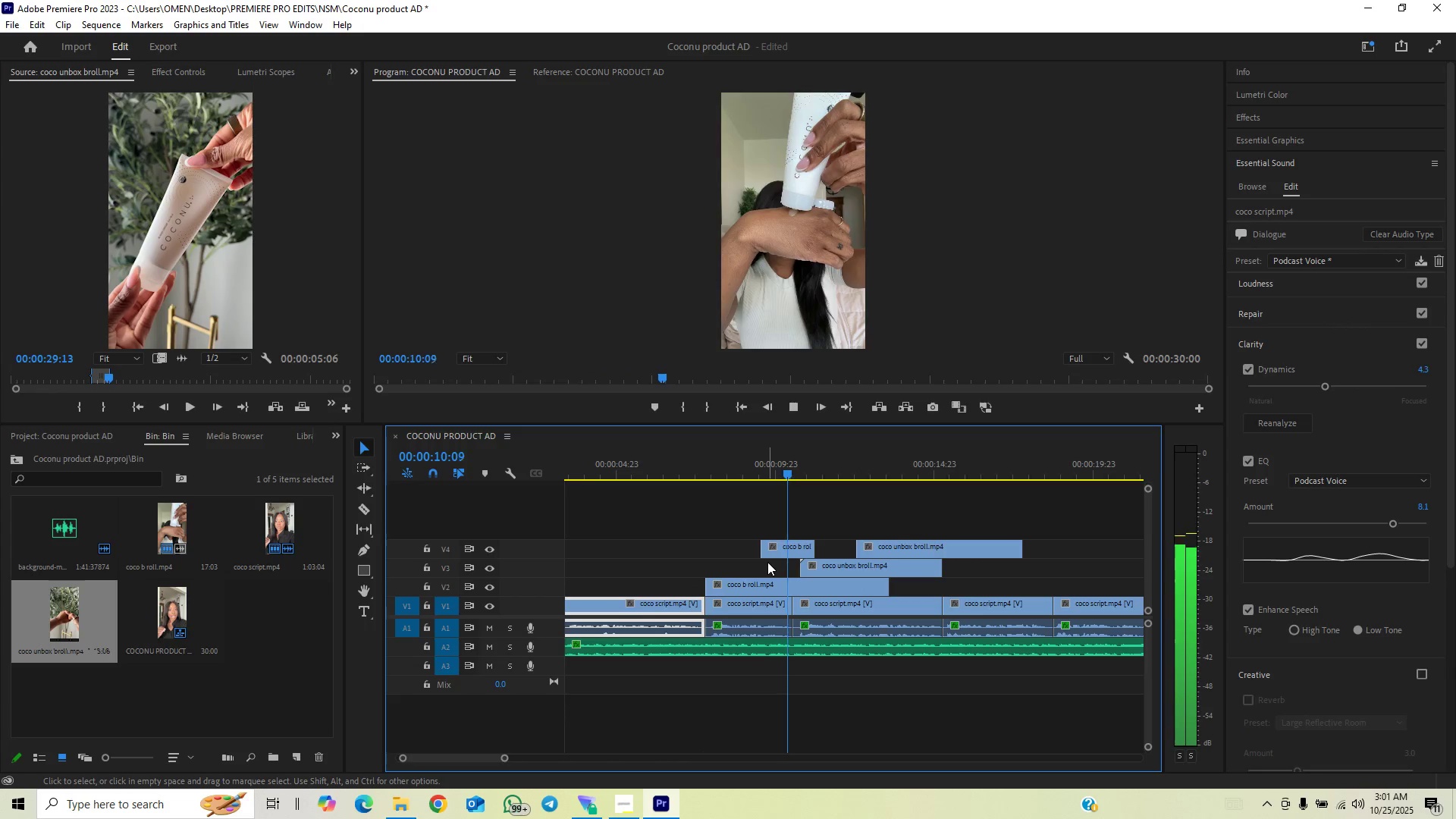 
key(Space)
 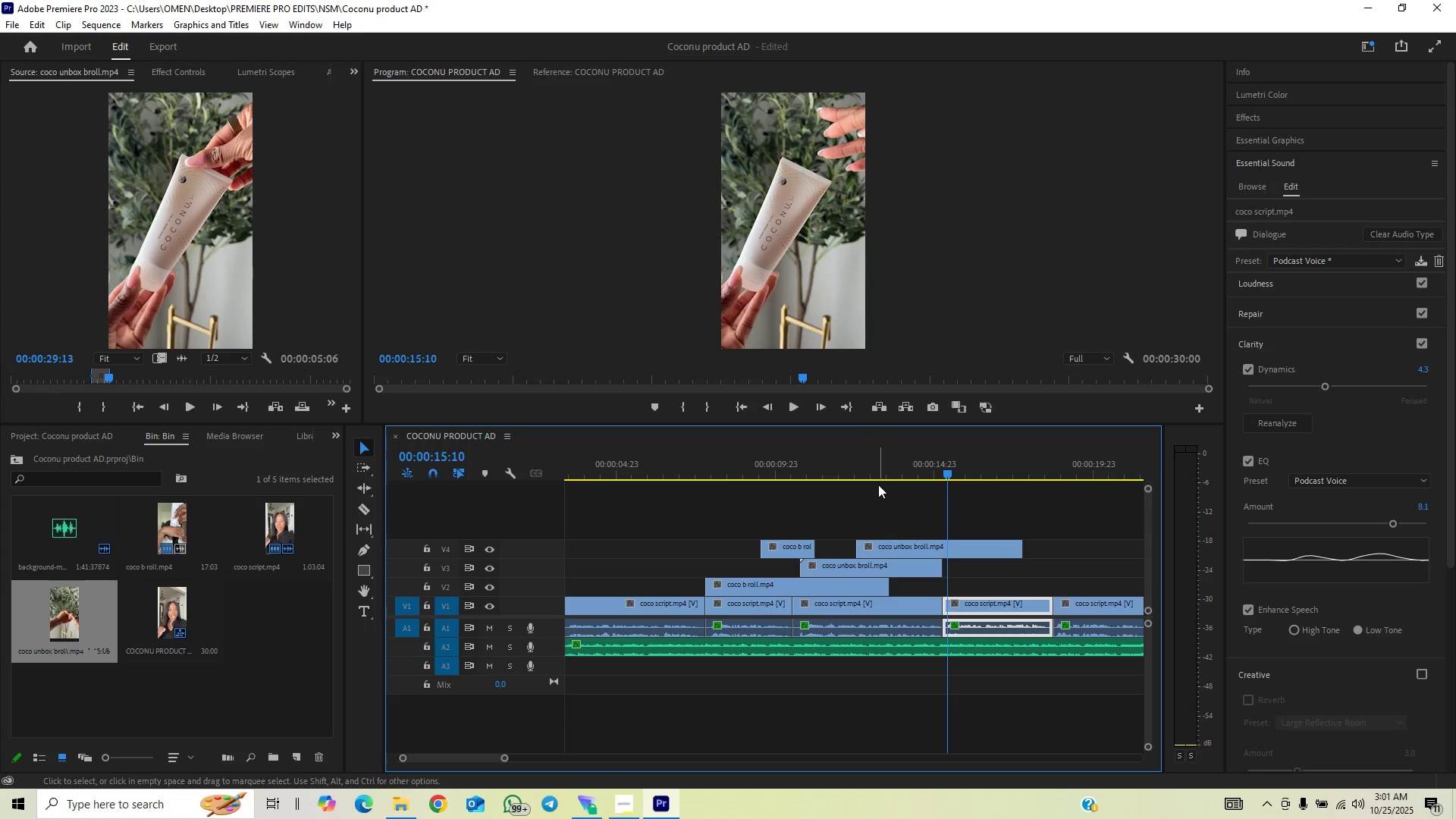 
left_click([888, 469])
 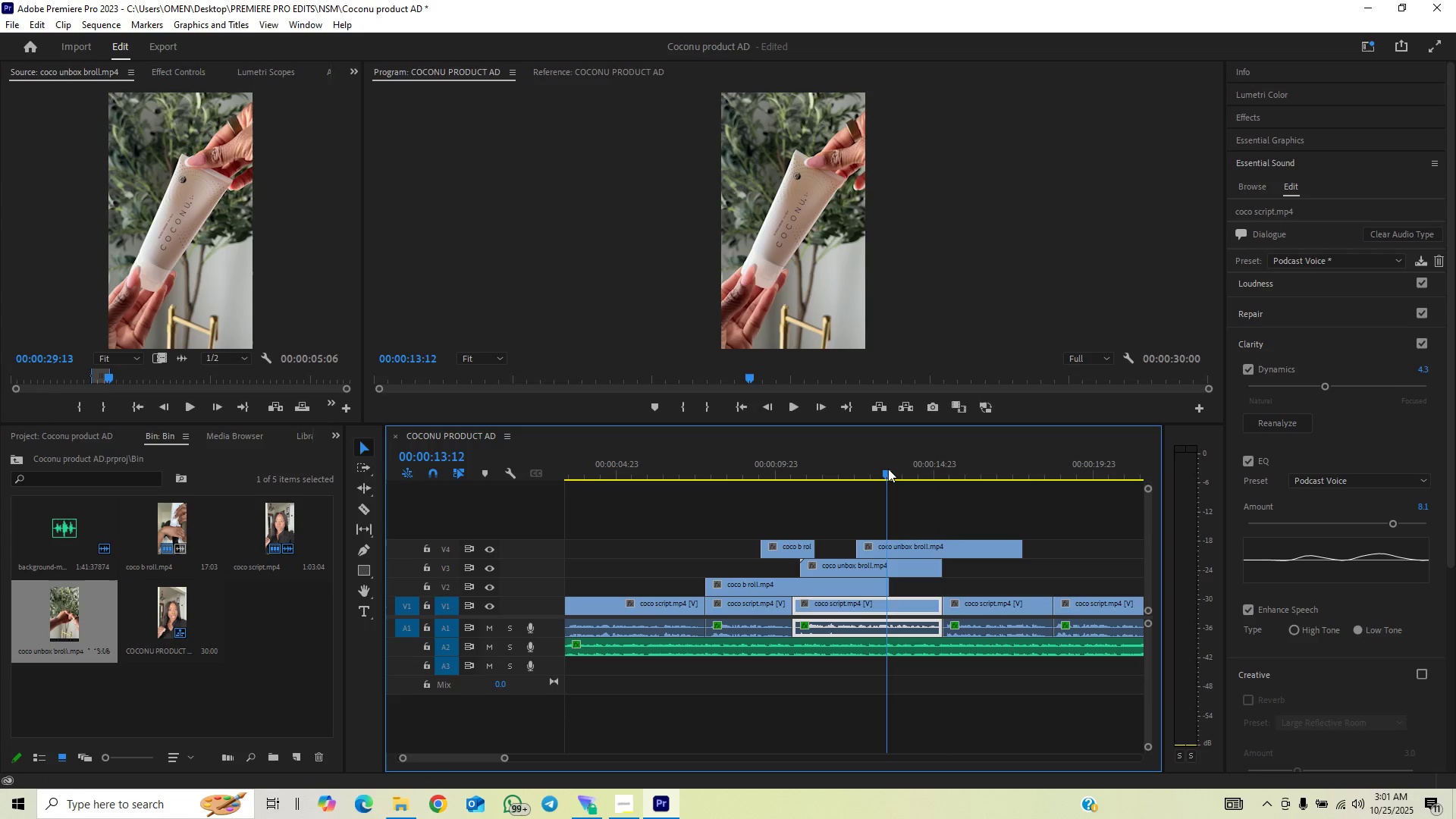 
key(Space)
 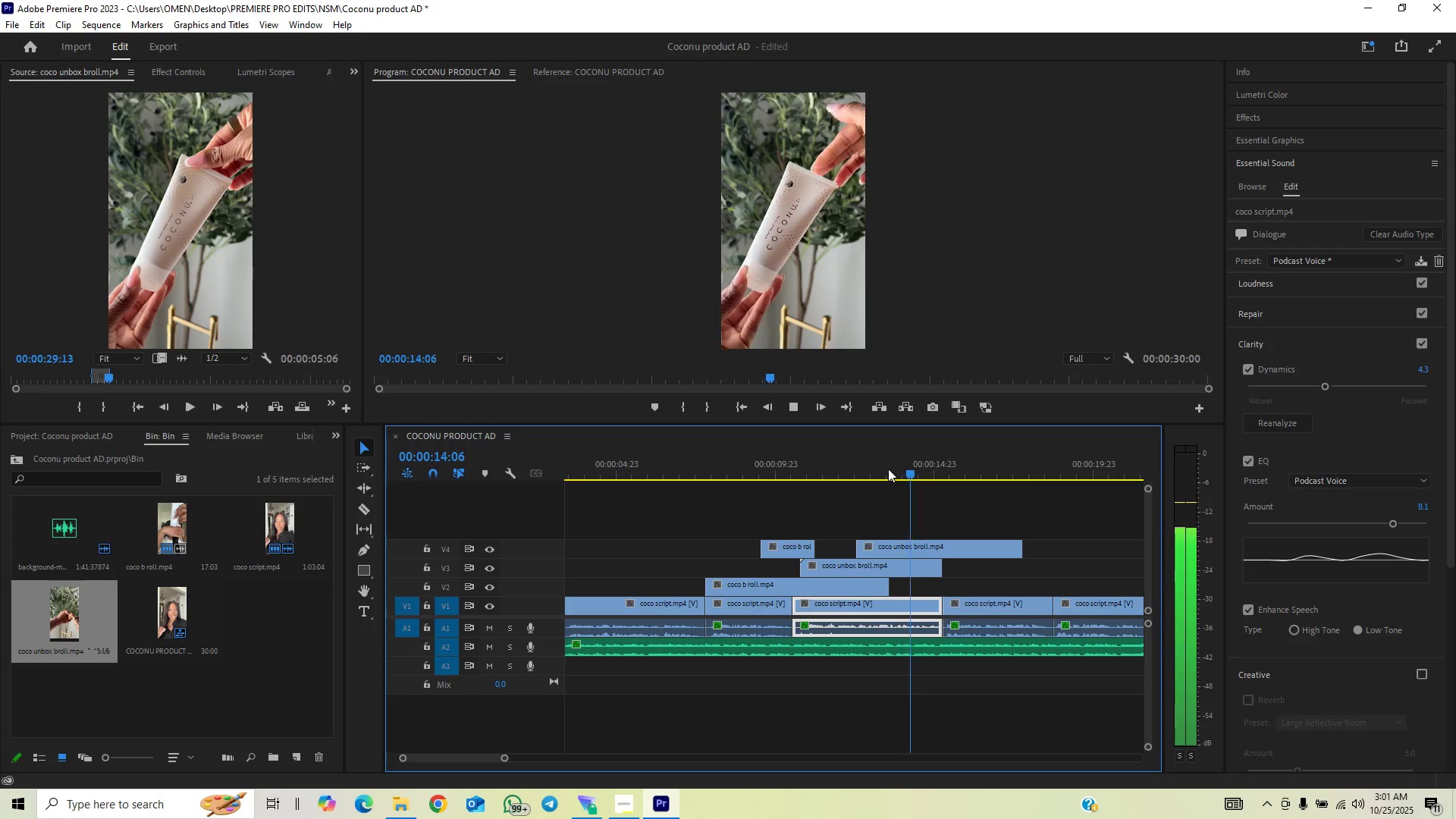 
key(Space)
 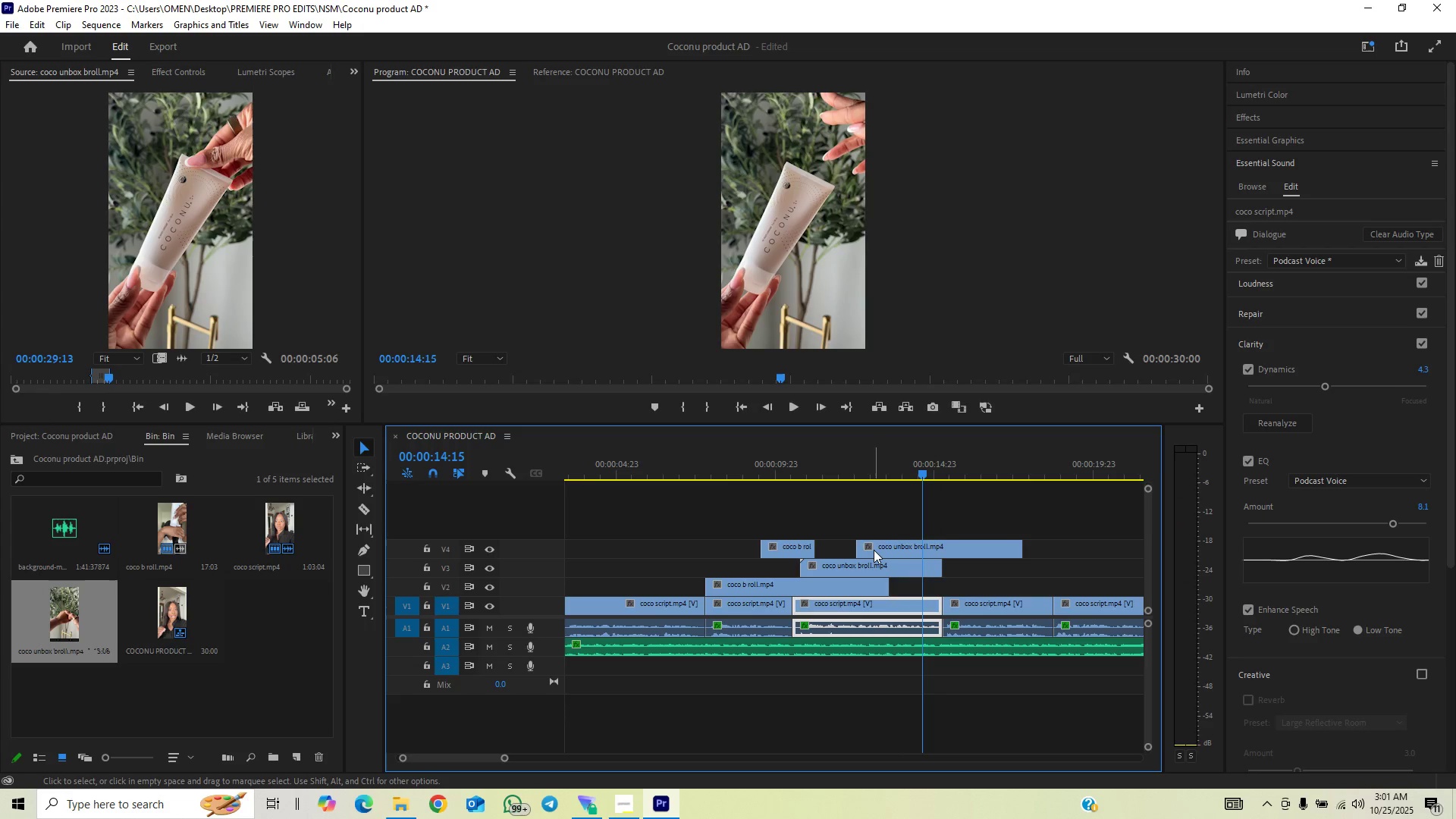 
left_click_drag(start_coordinate=[880, 545], to_coordinate=[894, 544])
 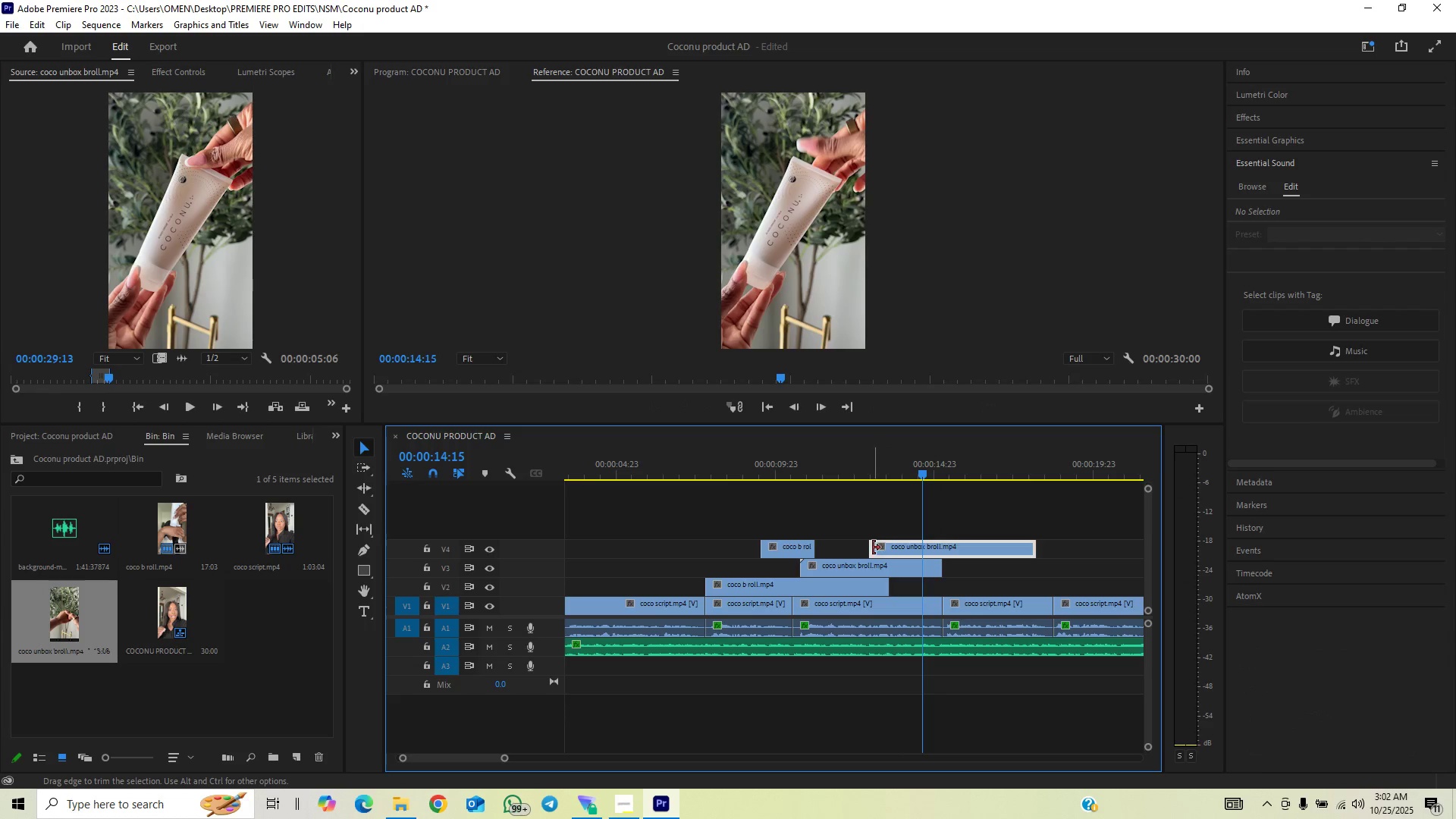 
left_click_drag(start_coordinate=[867, 548], to_coordinate=[846, 551])
 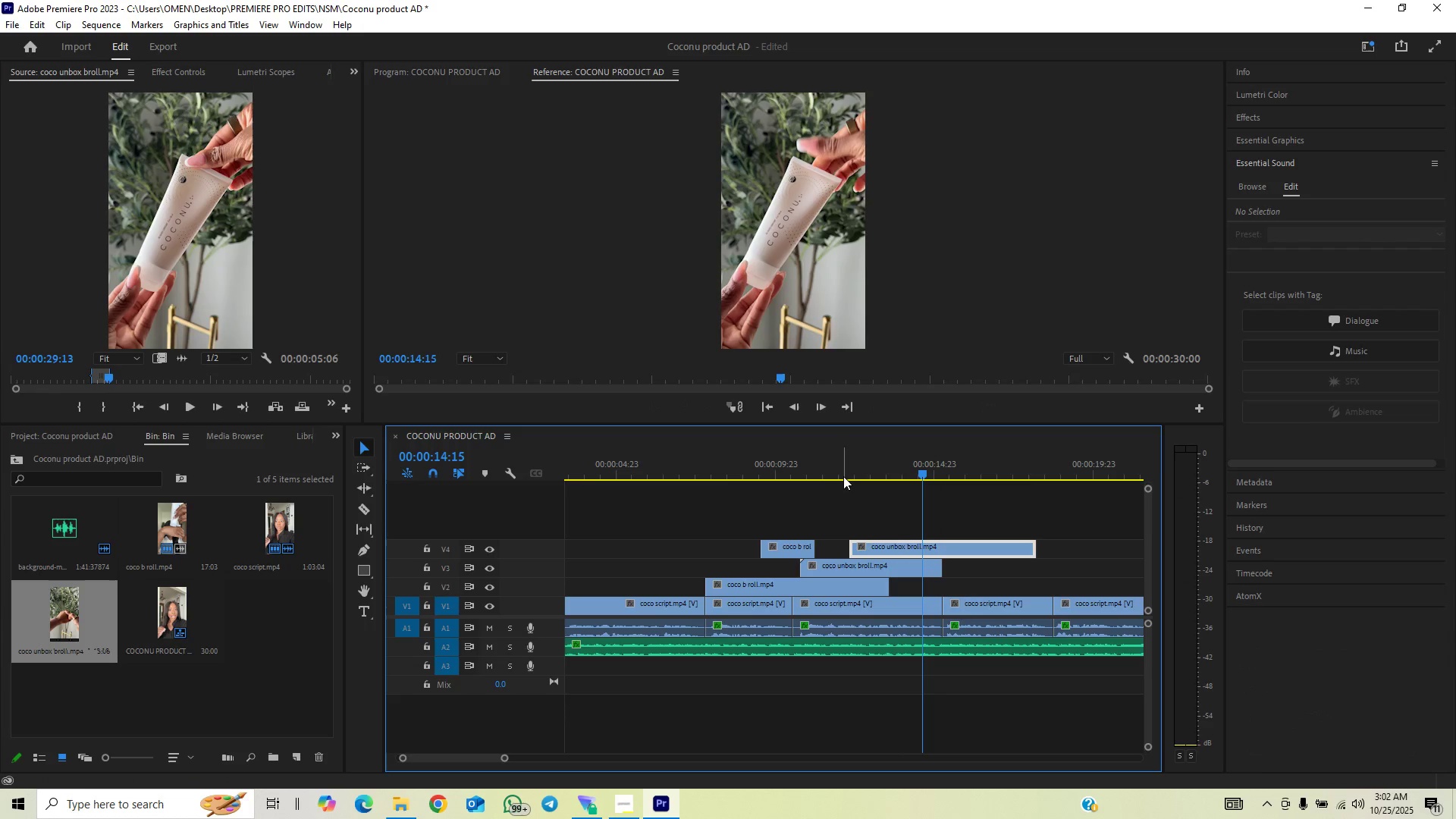 
left_click([845, 466])
 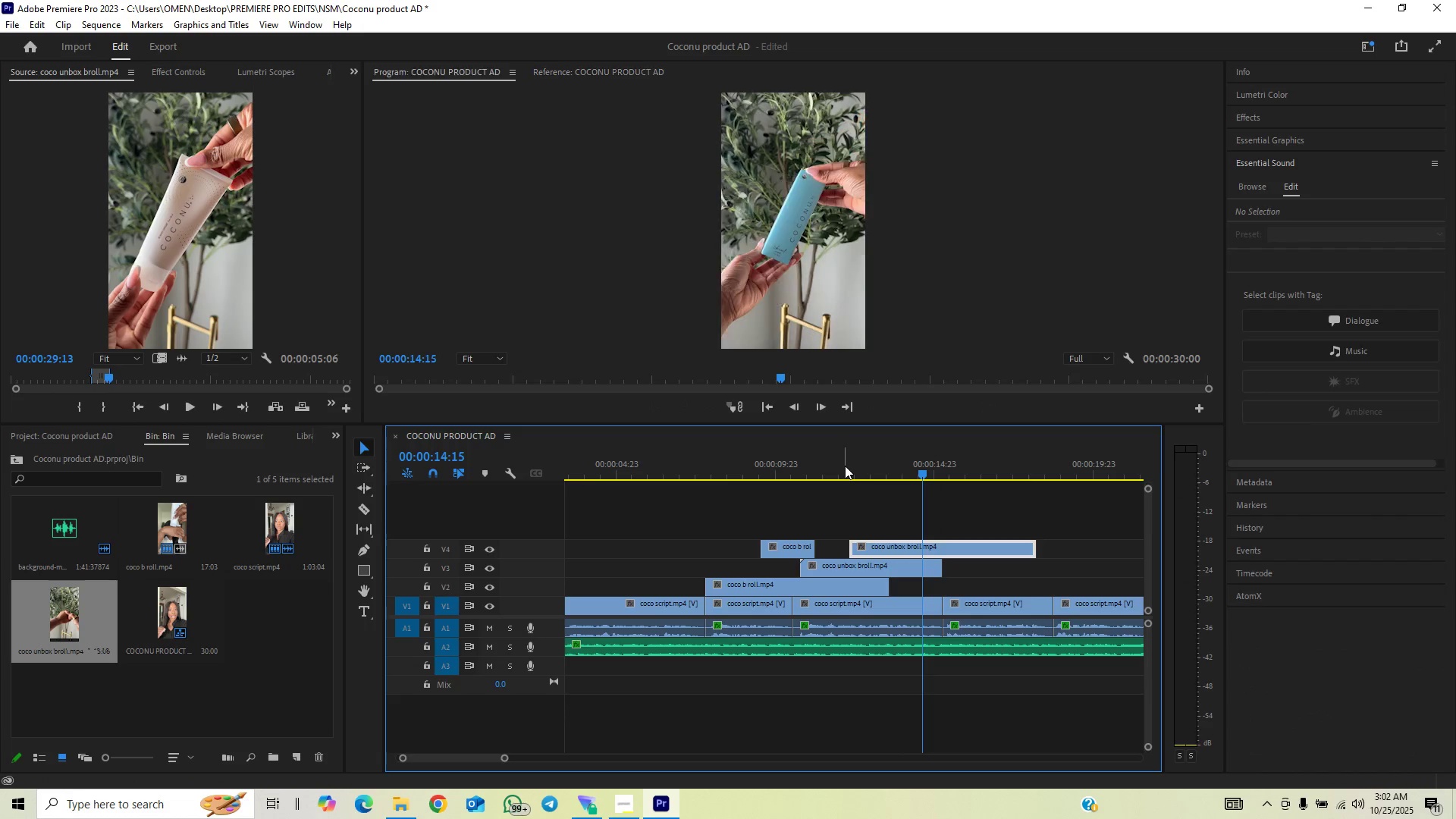 
key(Space)
 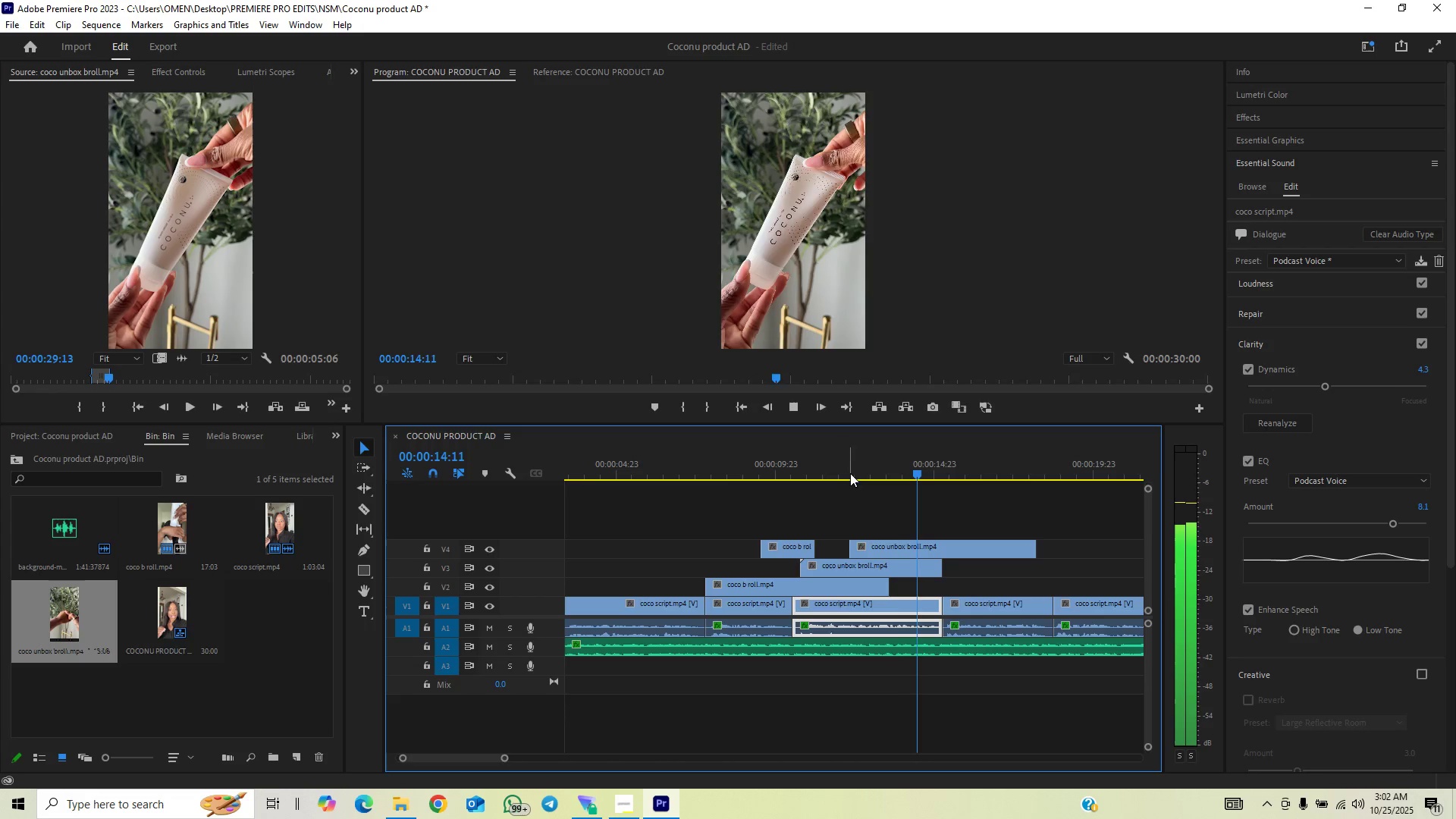 
key(Space)
 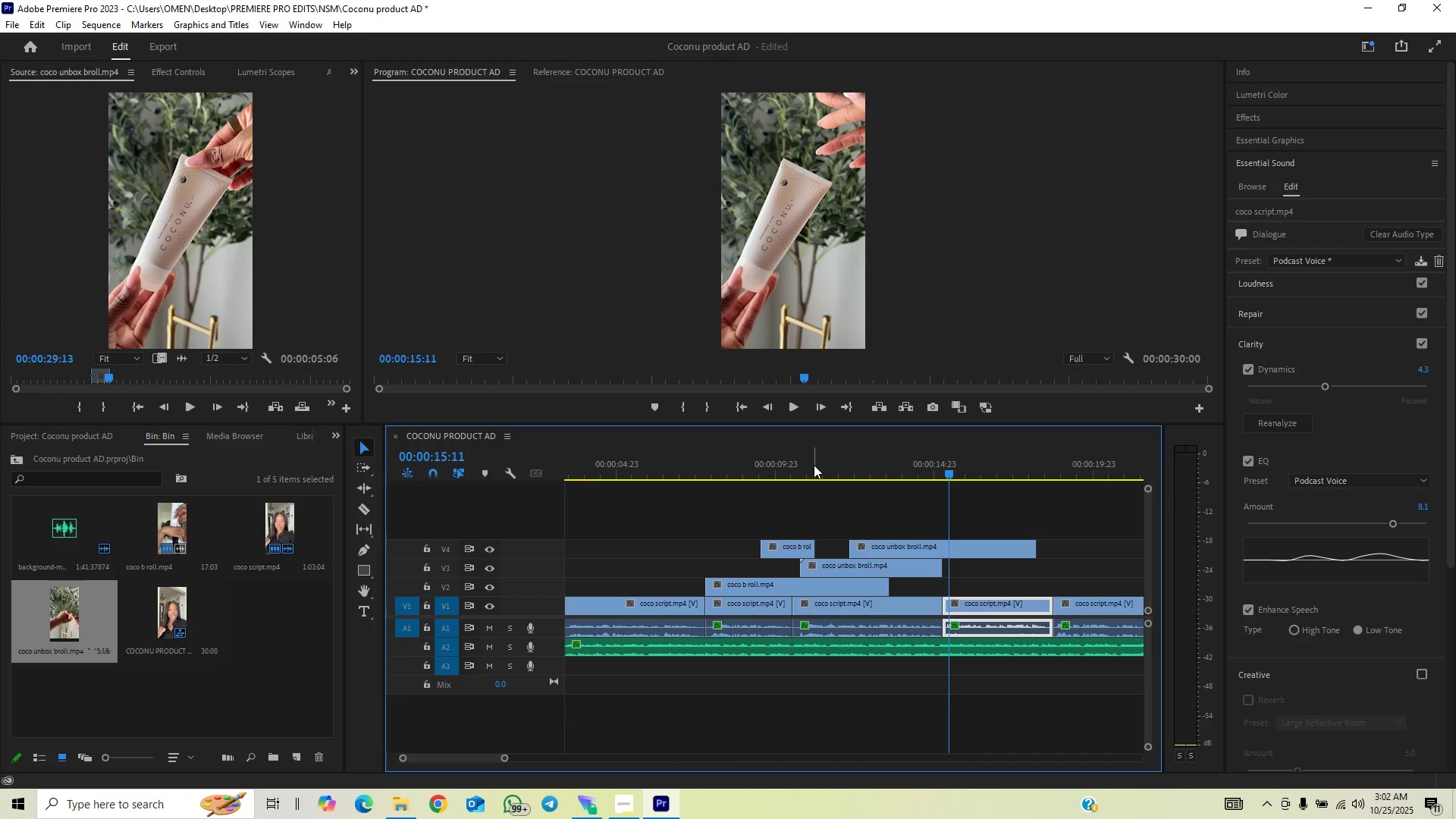 
left_click([813, 469])
 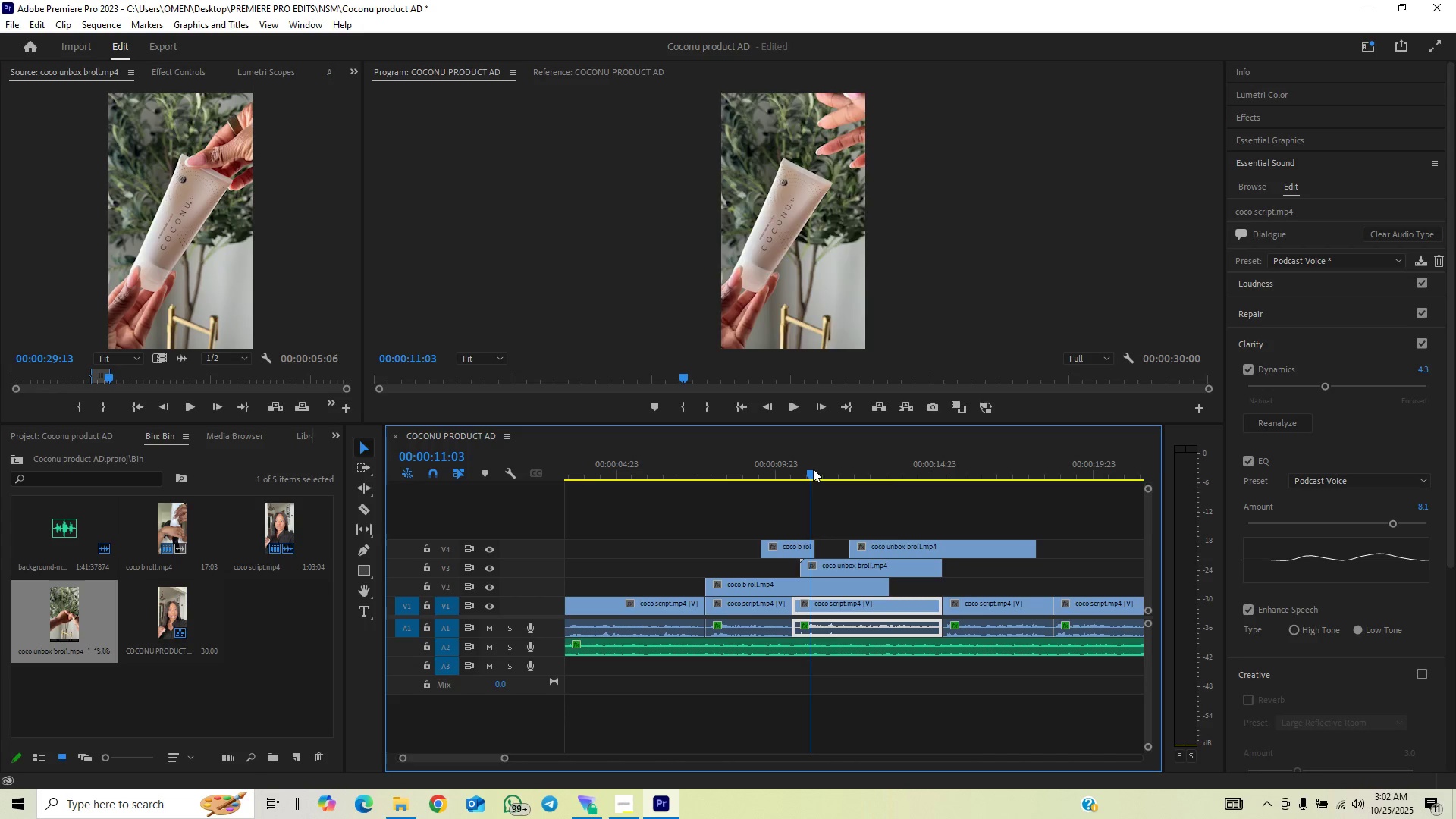 
key(Space)
 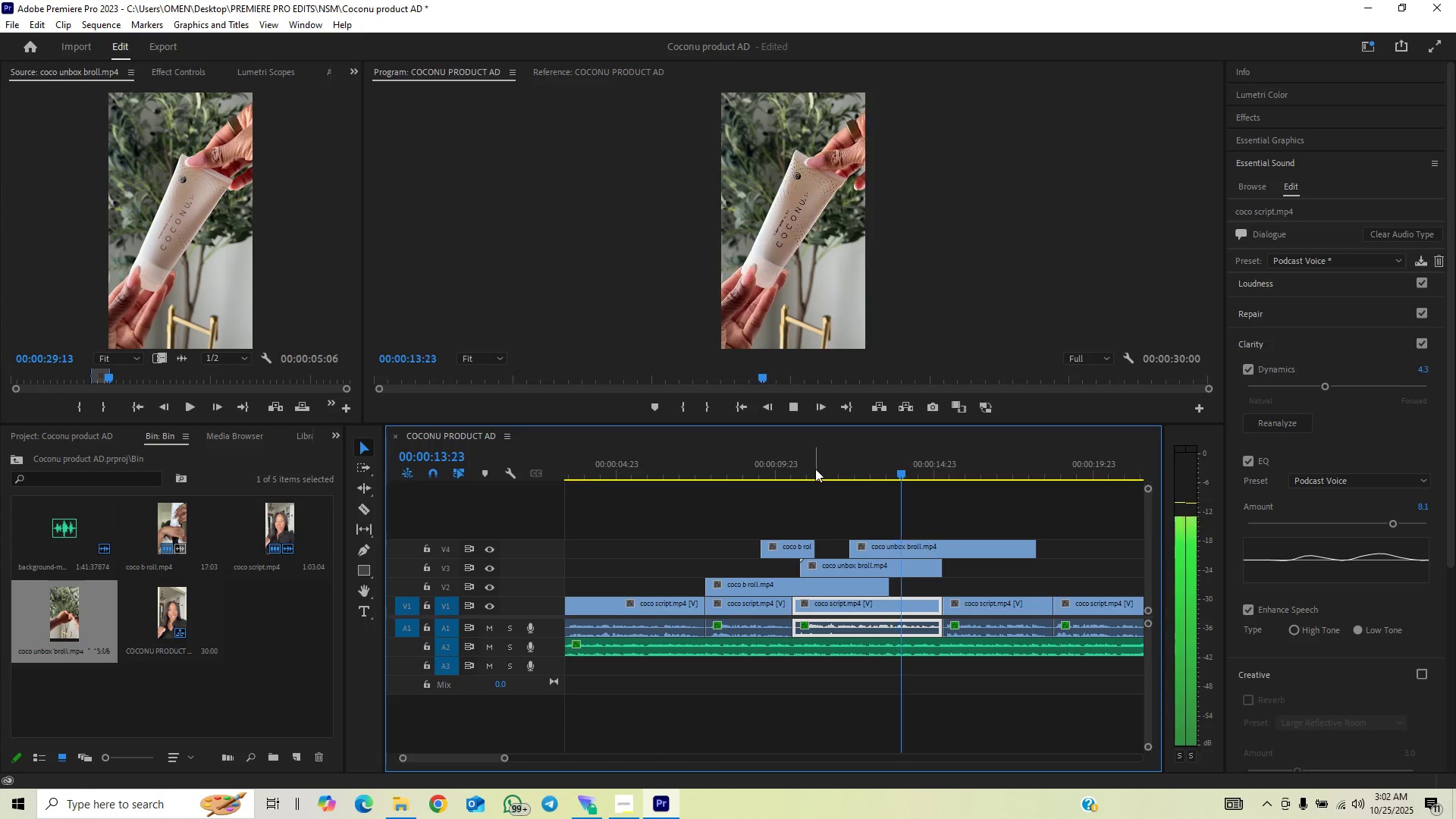 
key(Space)
 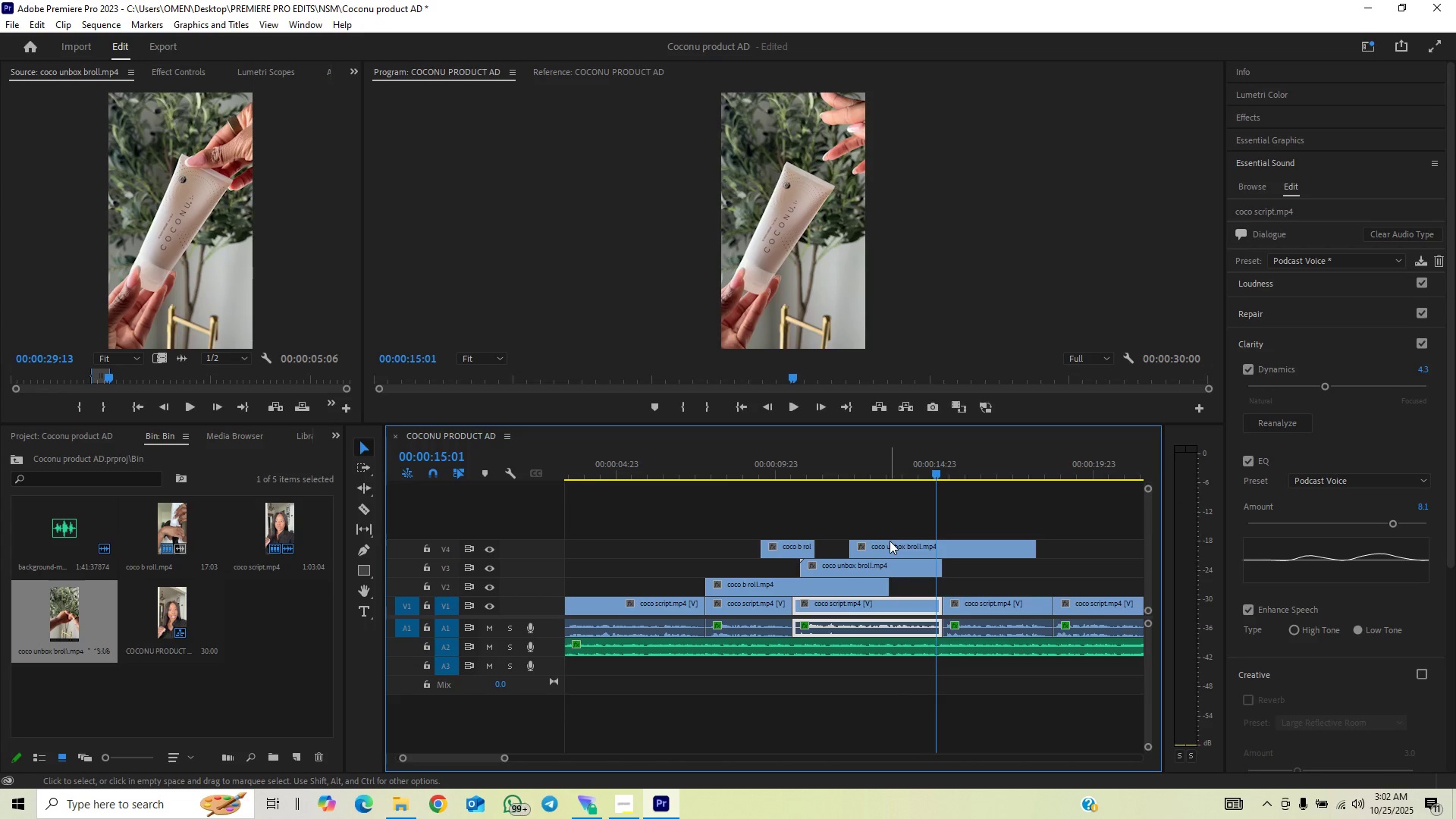 
left_click_drag(start_coordinate=[890, 541], to_coordinate=[908, 541])
 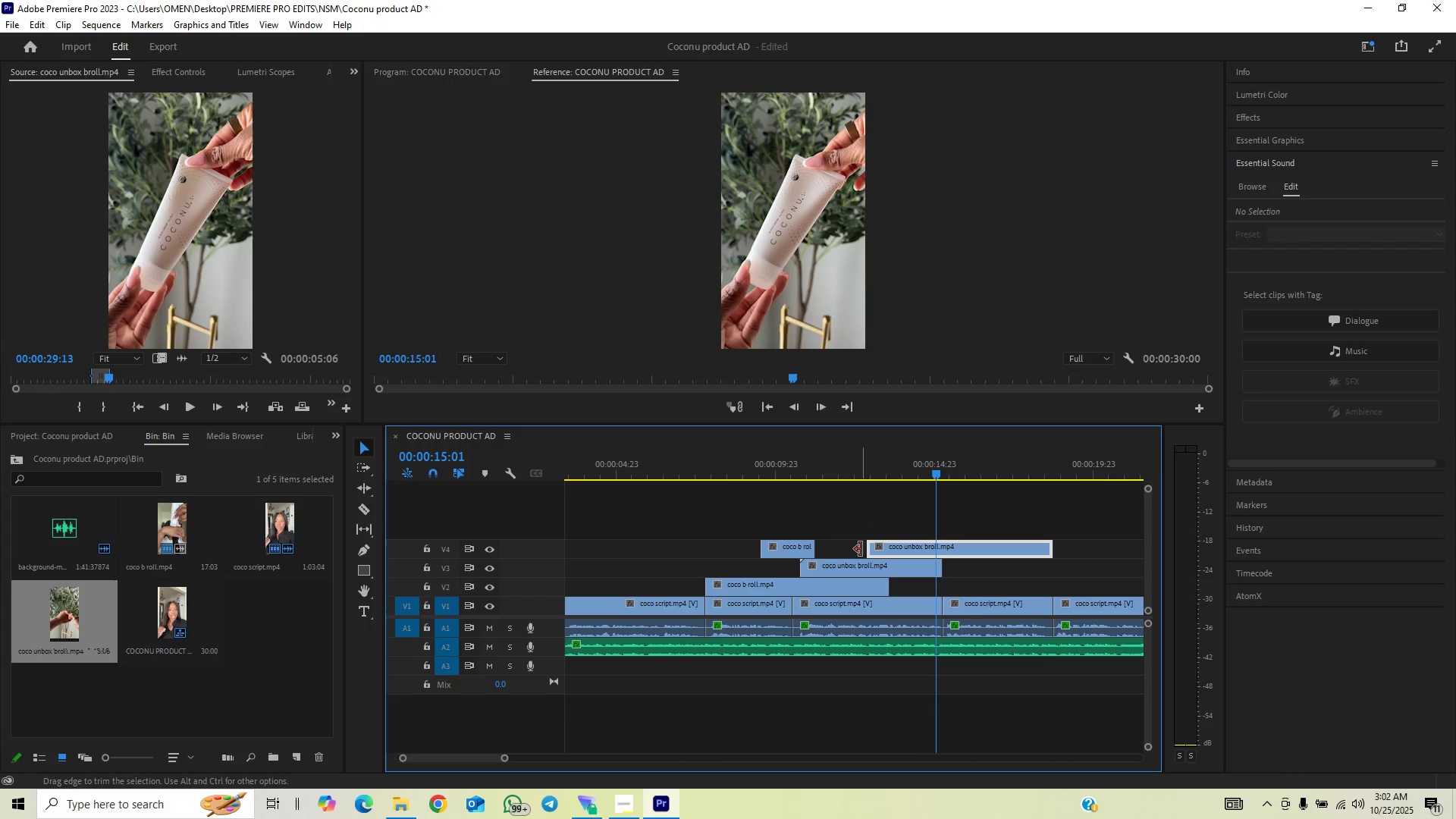 
left_click_drag(start_coordinate=[871, 542], to_coordinate=[865, 545])
 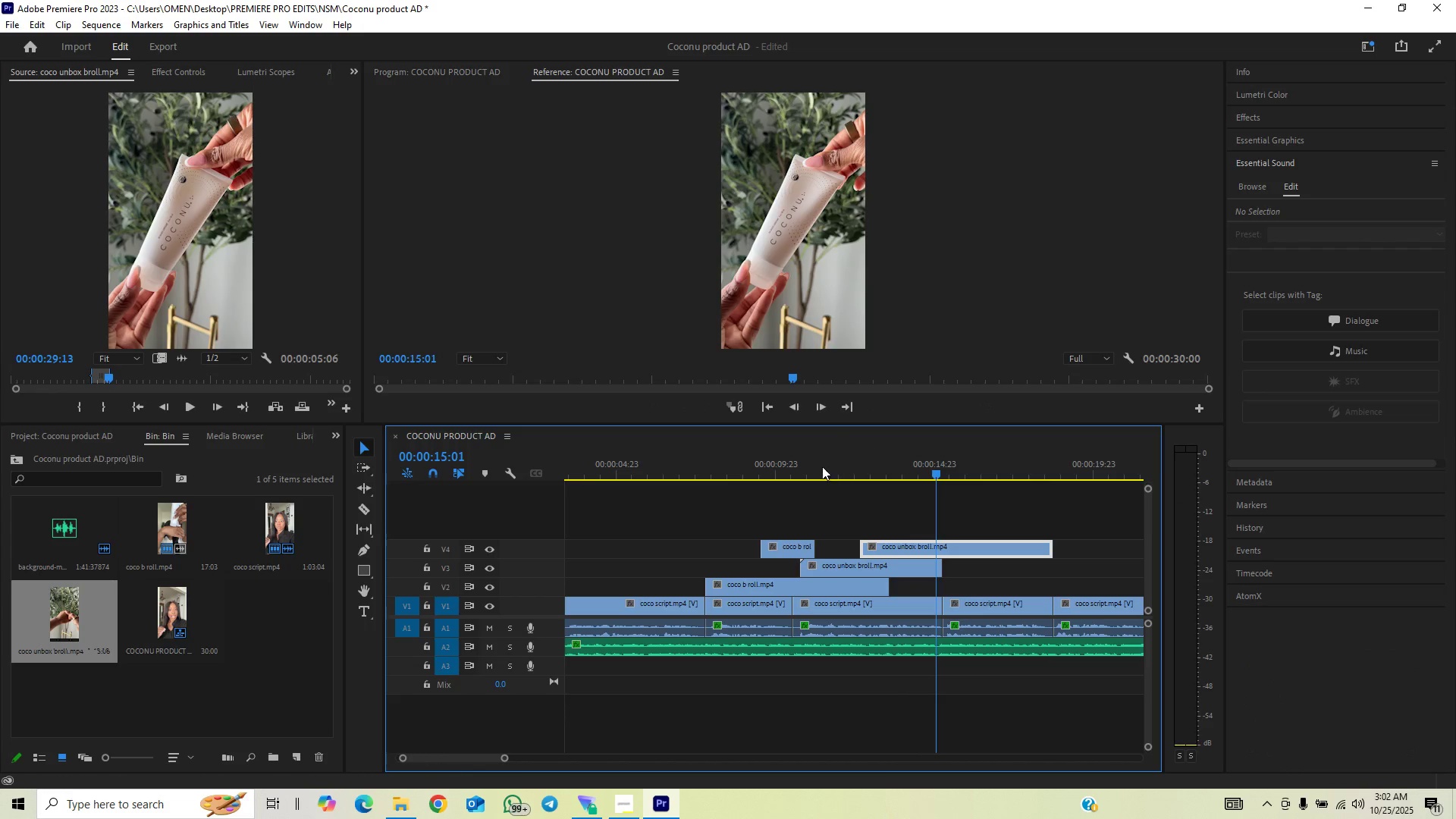 
left_click_drag(start_coordinate=[817, 464], to_coordinate=[806, 467])
 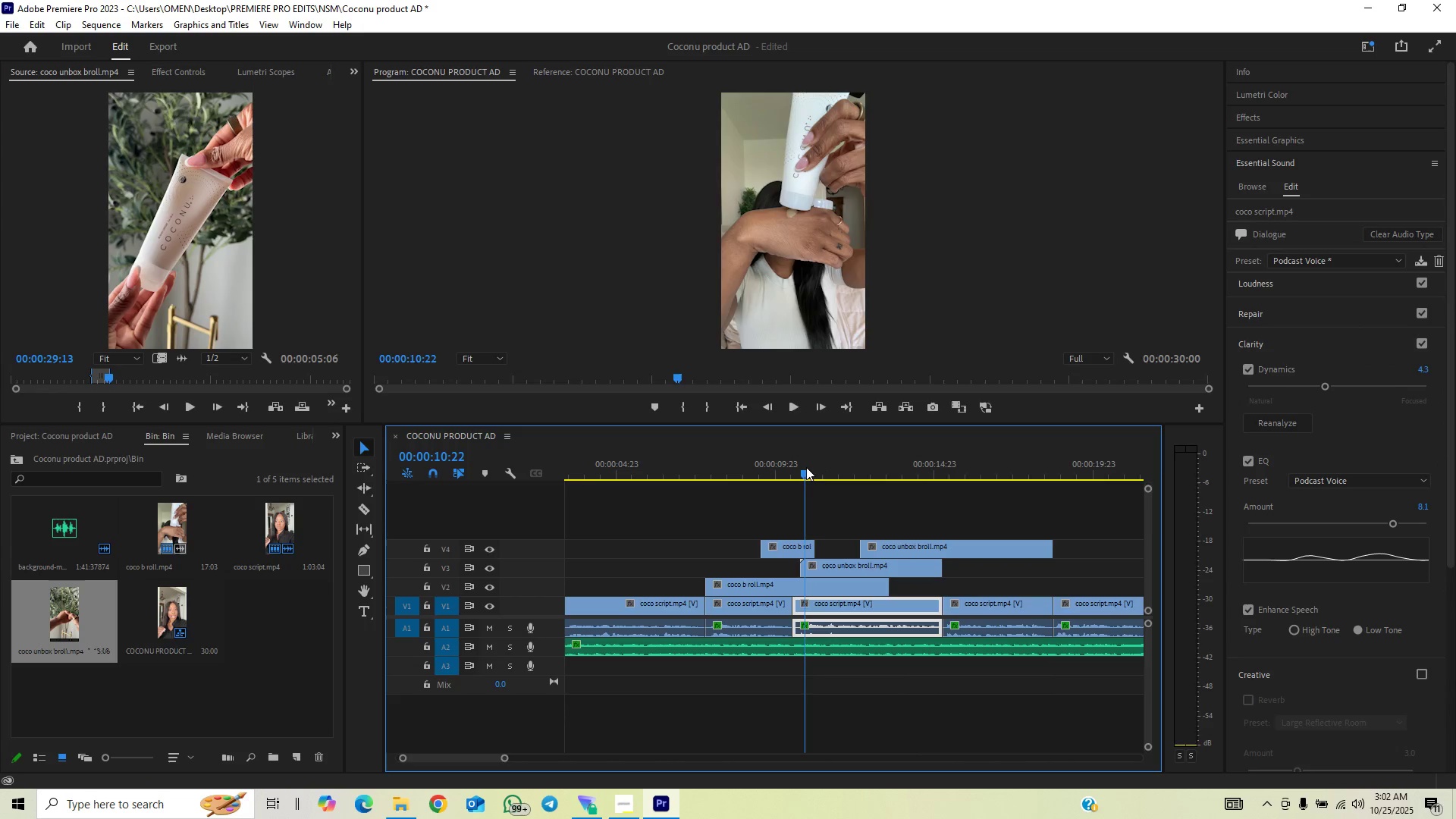 
key(Space)
 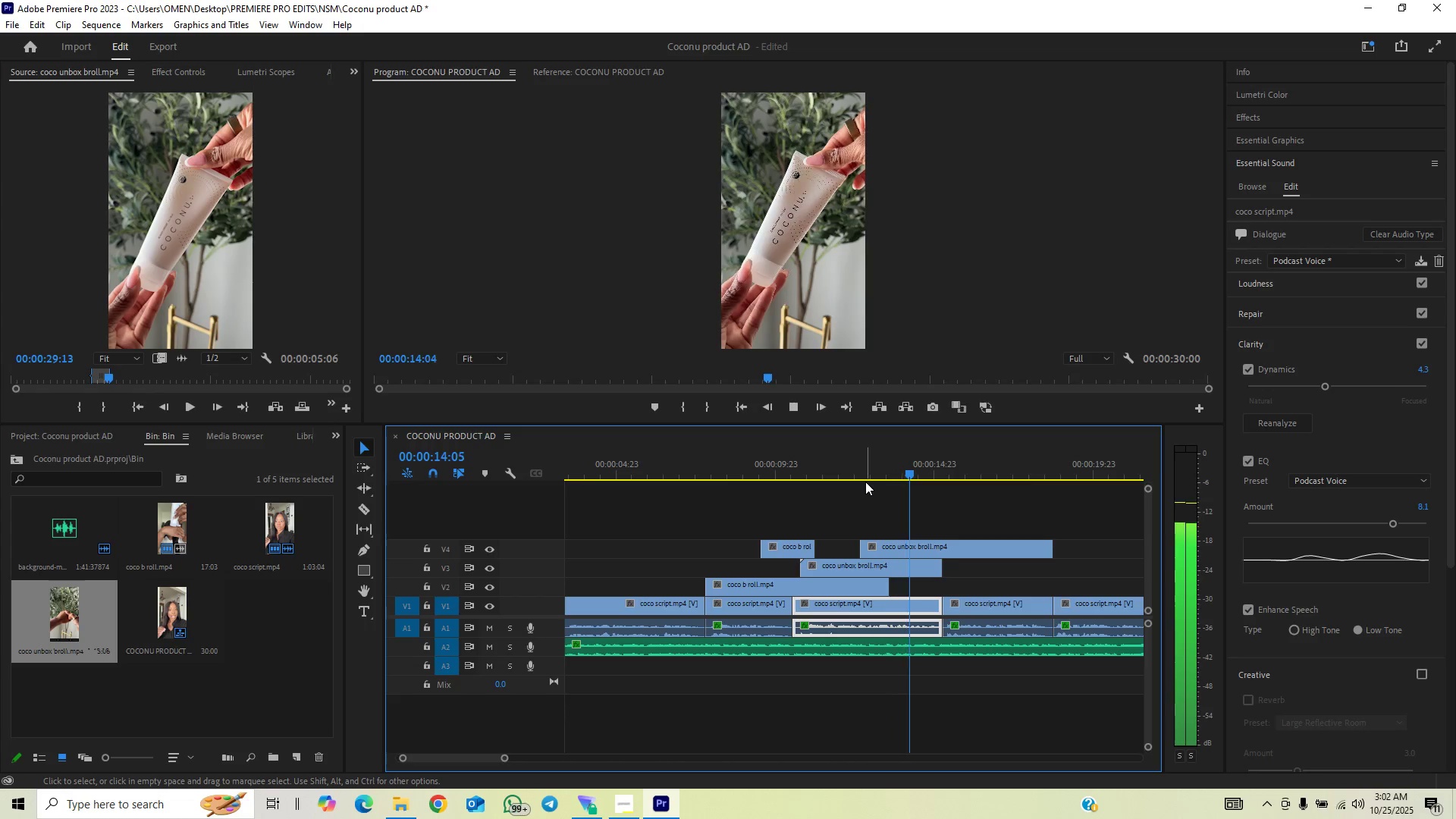 
key(Space)
 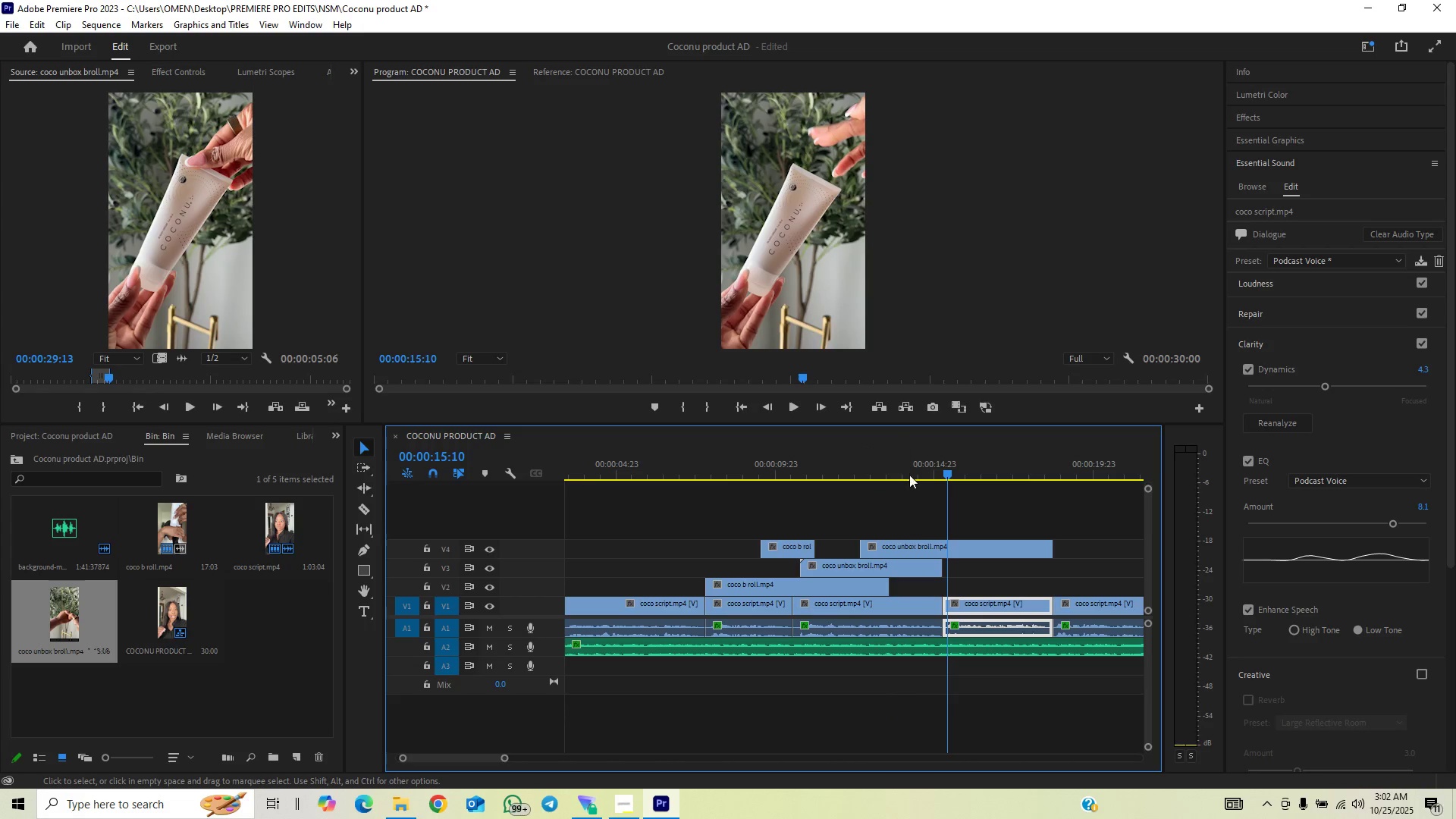 
left_click_drag(start_coordinate=[916, 465], to_coordinate=[943, 478])
 